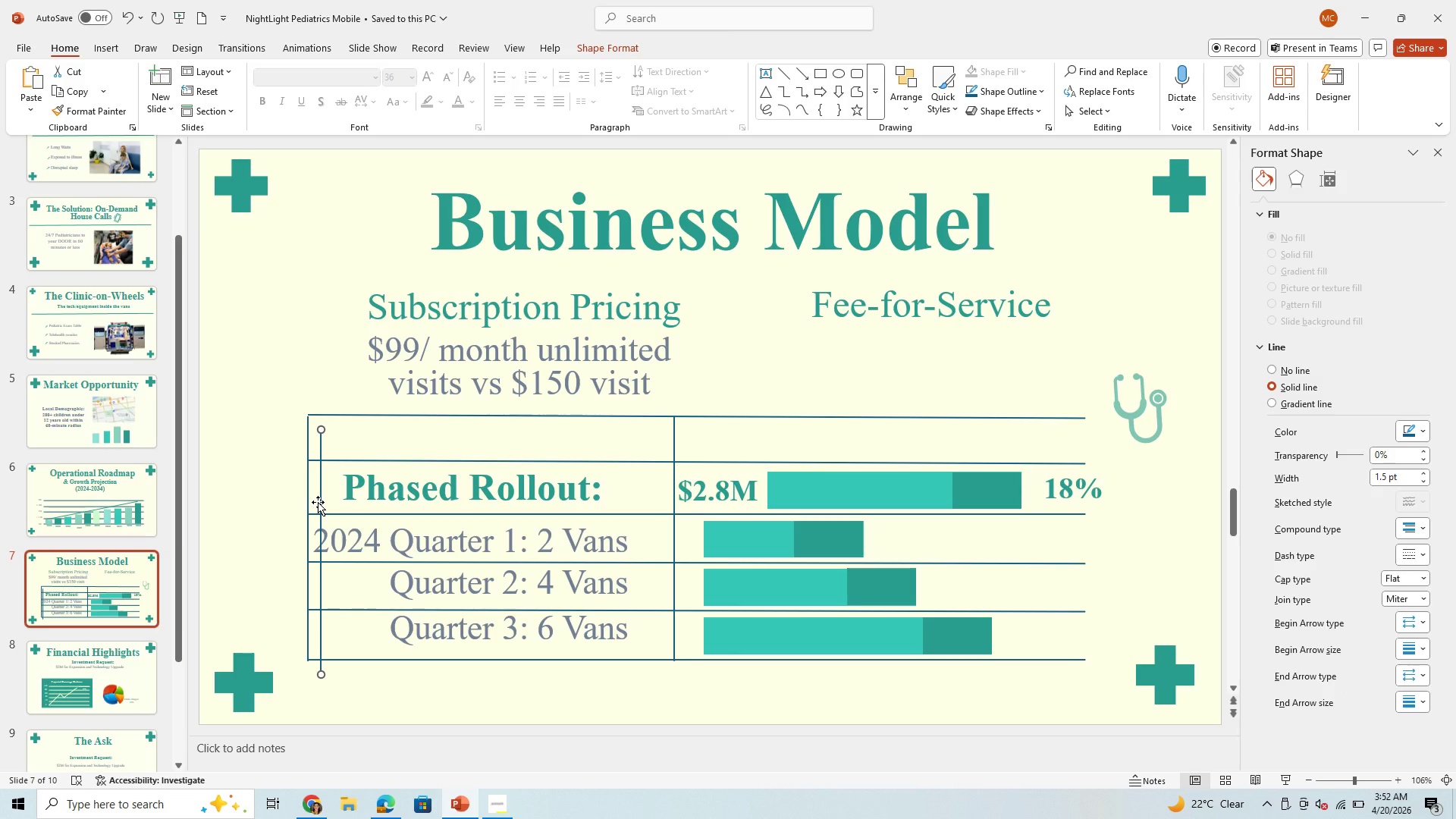 
left_click_drag(start_coordinate=[318, 501], to_coordinate=[1083, 488])
 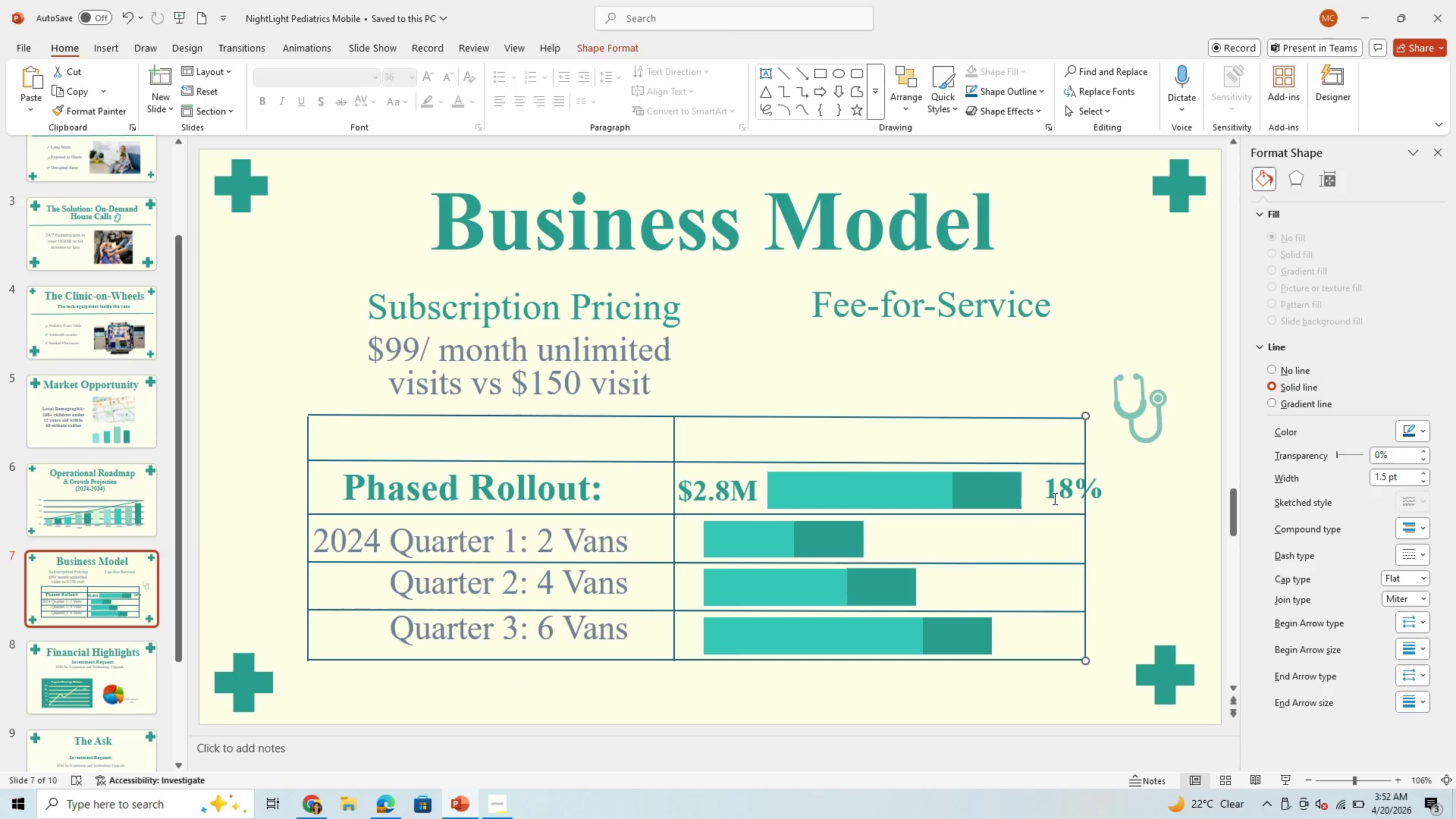 
left_click([1053, 498])
 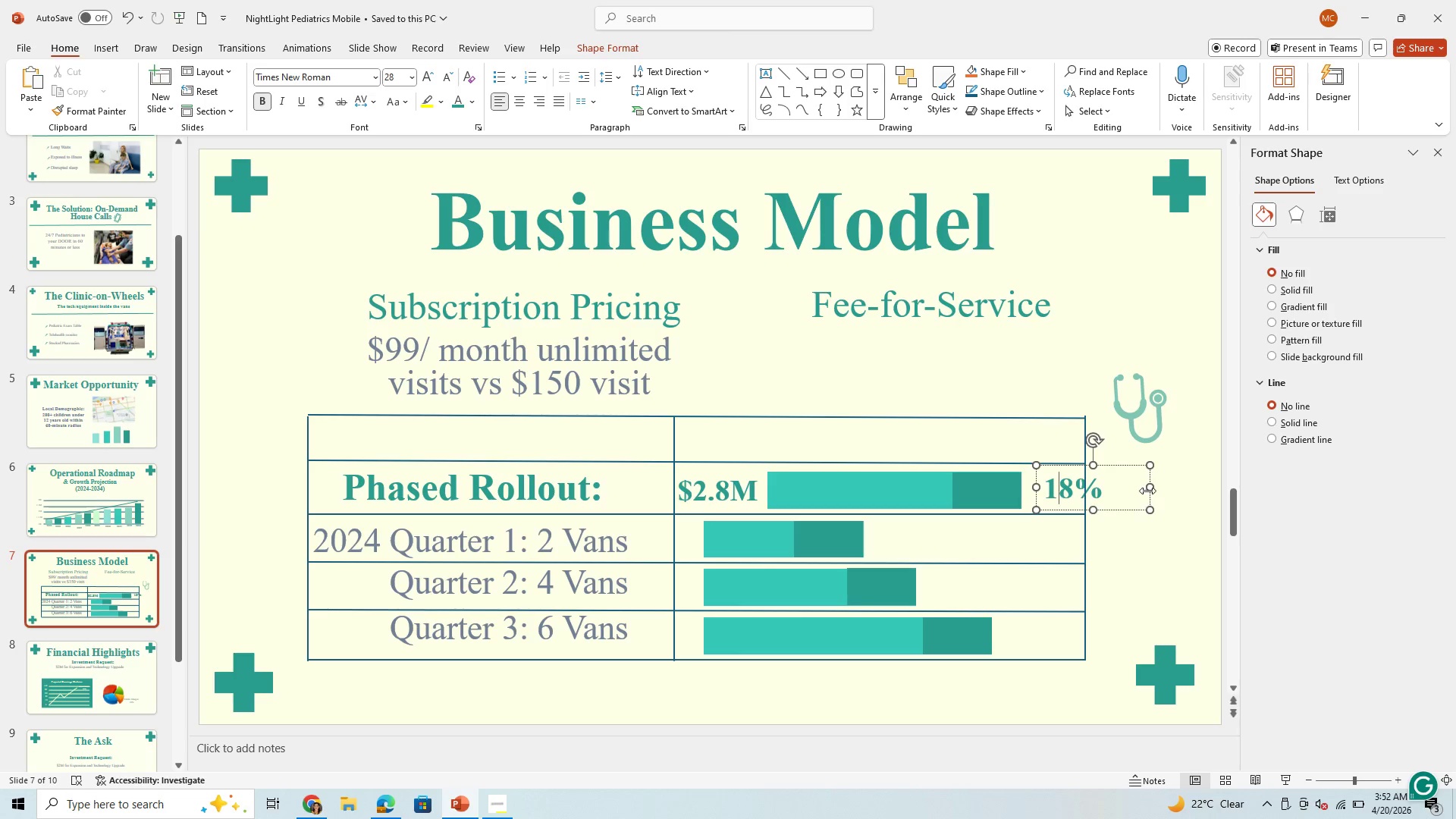 
left_click_drag(start_coordinate=[1148, 488], to_coordinate=[1110, 486])
 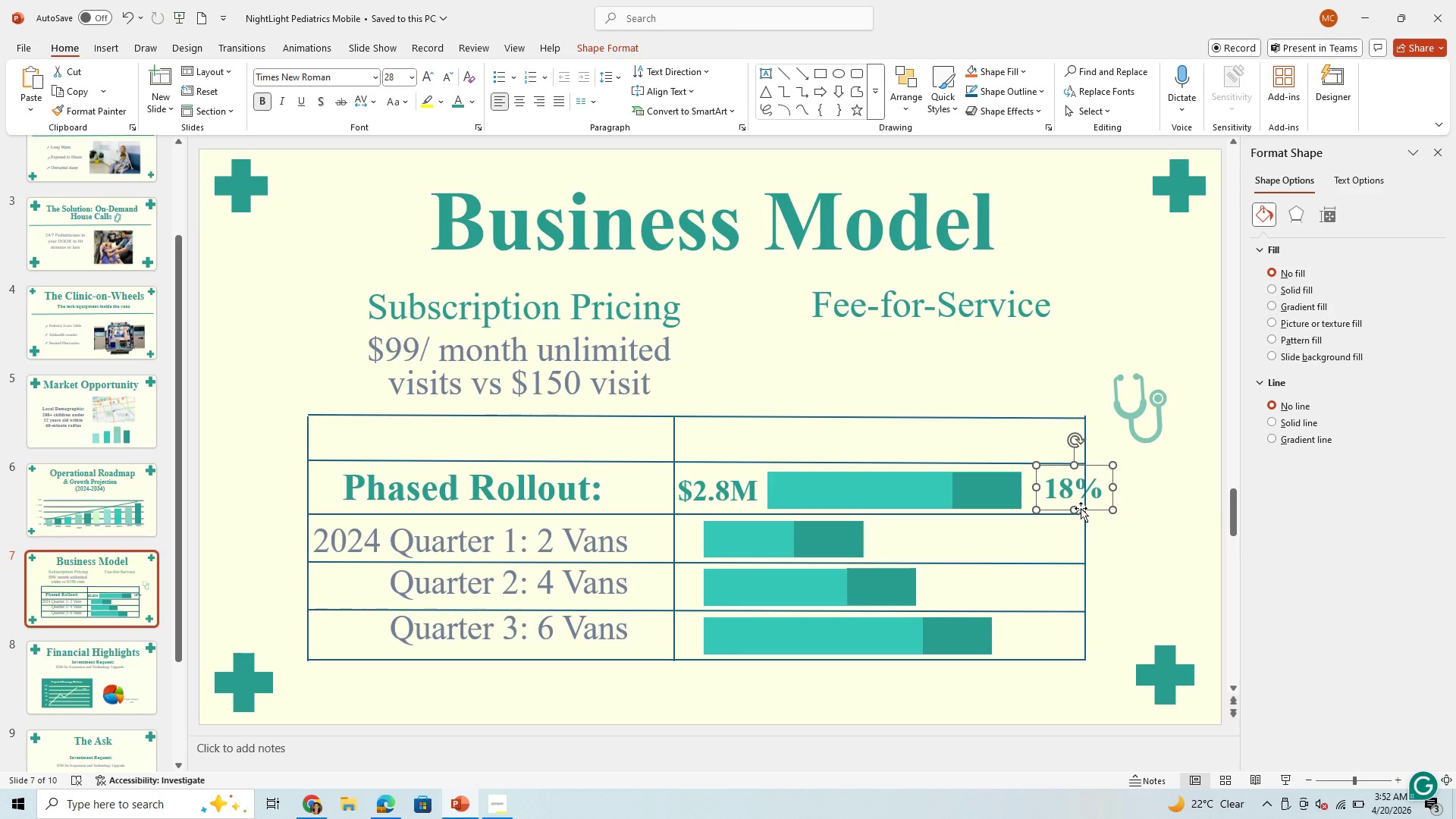 
left_click_drag(start_coordinate=[1081, 510], to_coordinate=[1060, 510])
 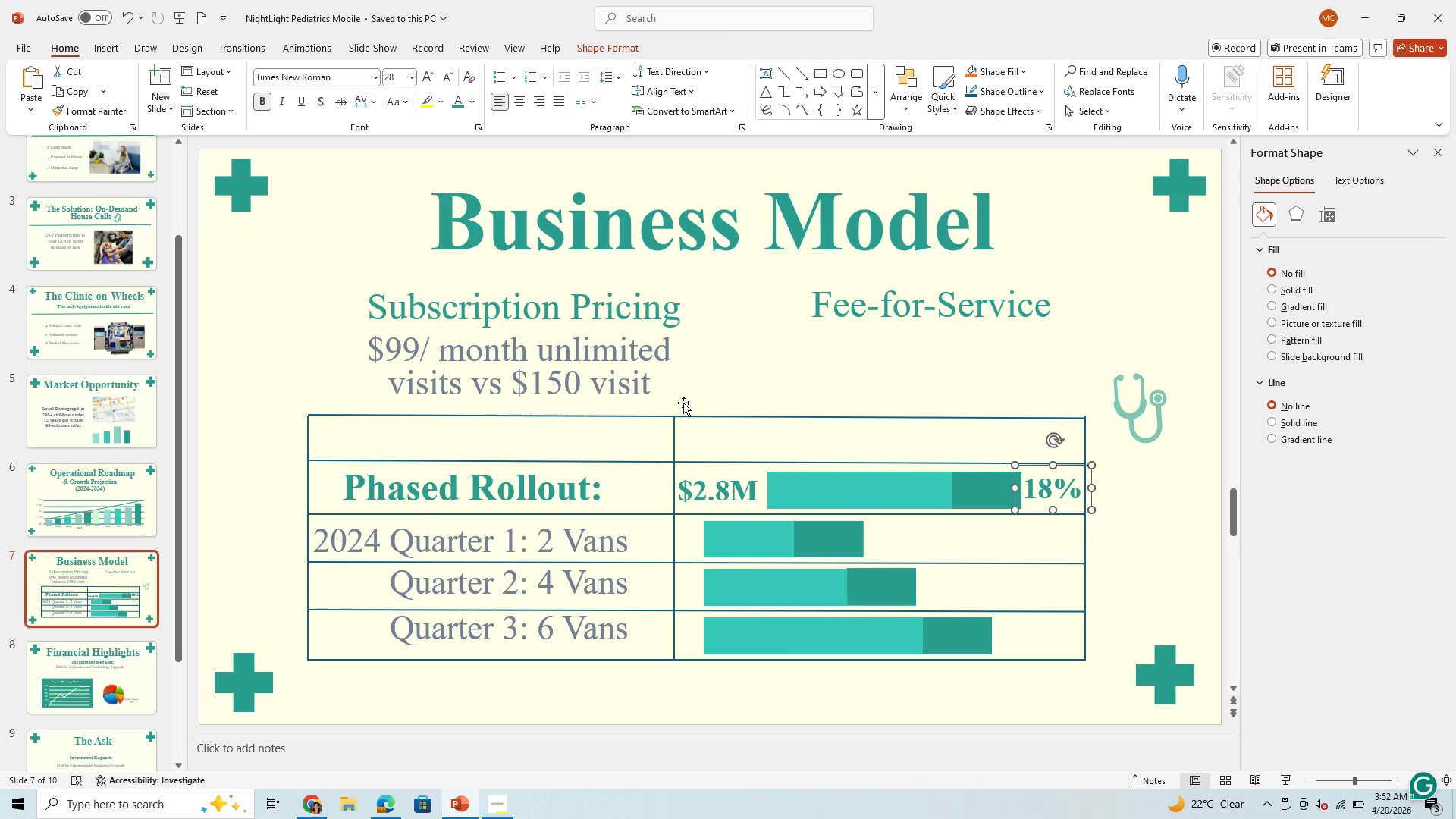 
left_click([526, 435])
 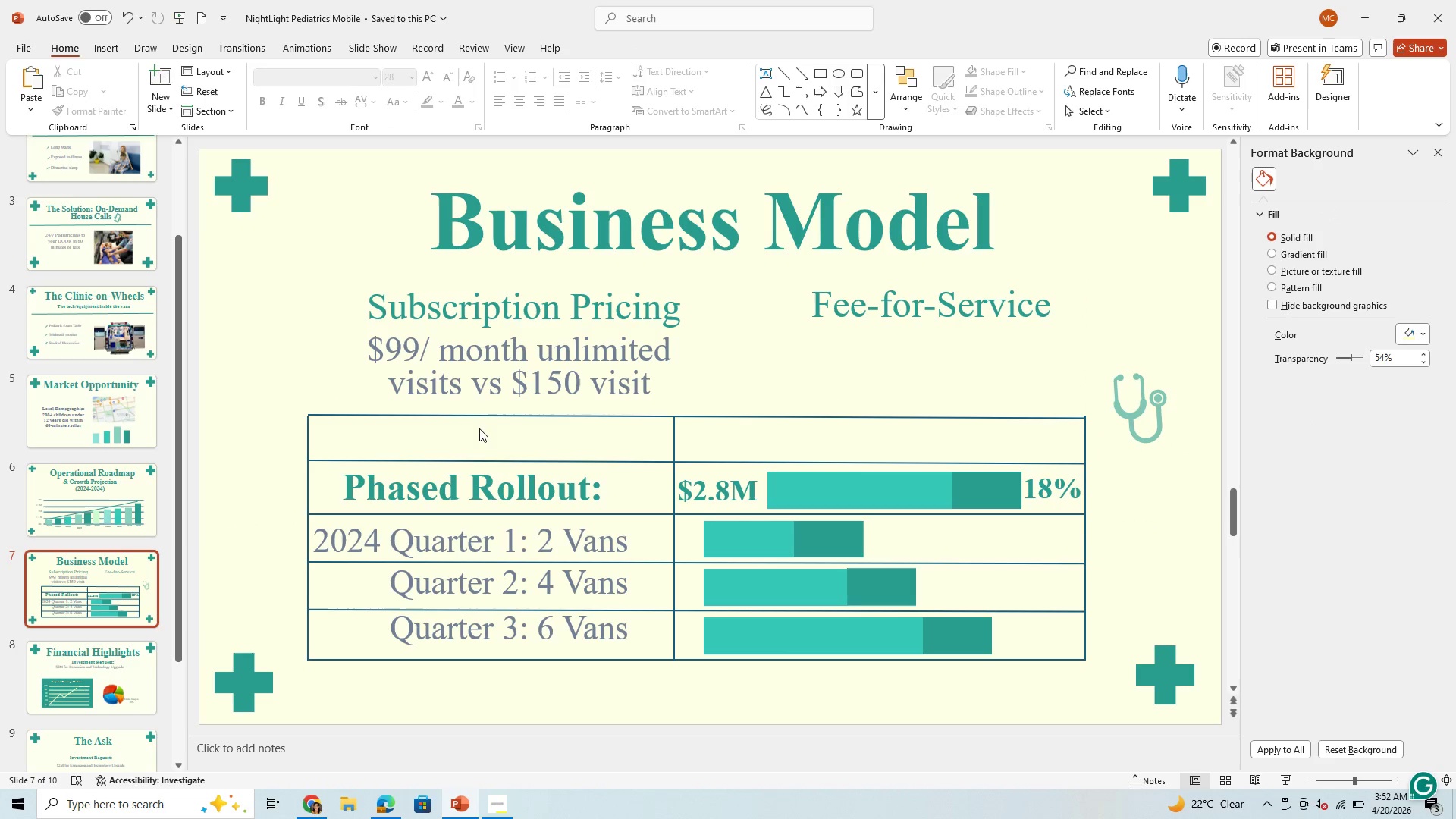 
left_click([479, 428])
 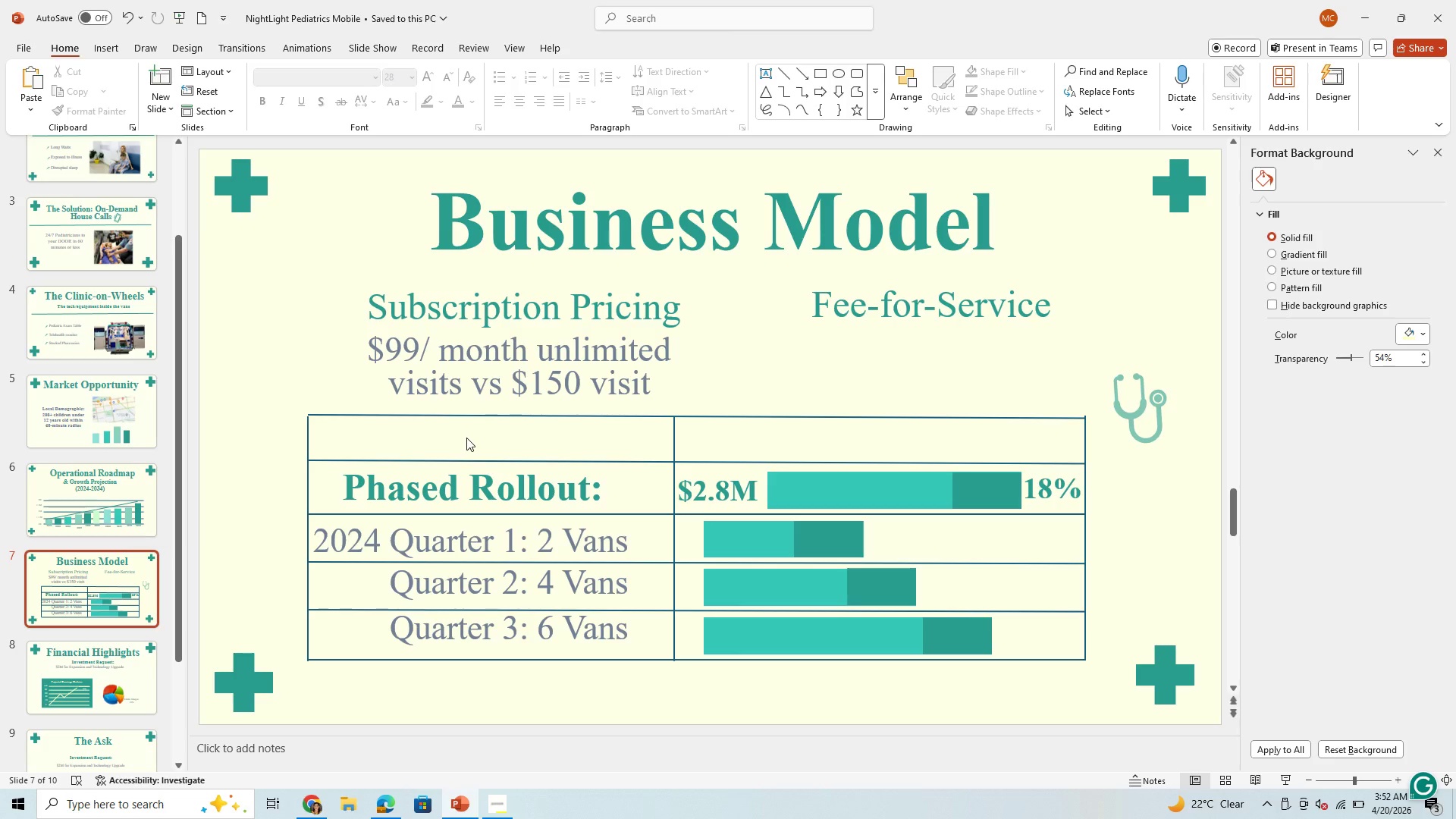 
left_click([466, 438])
 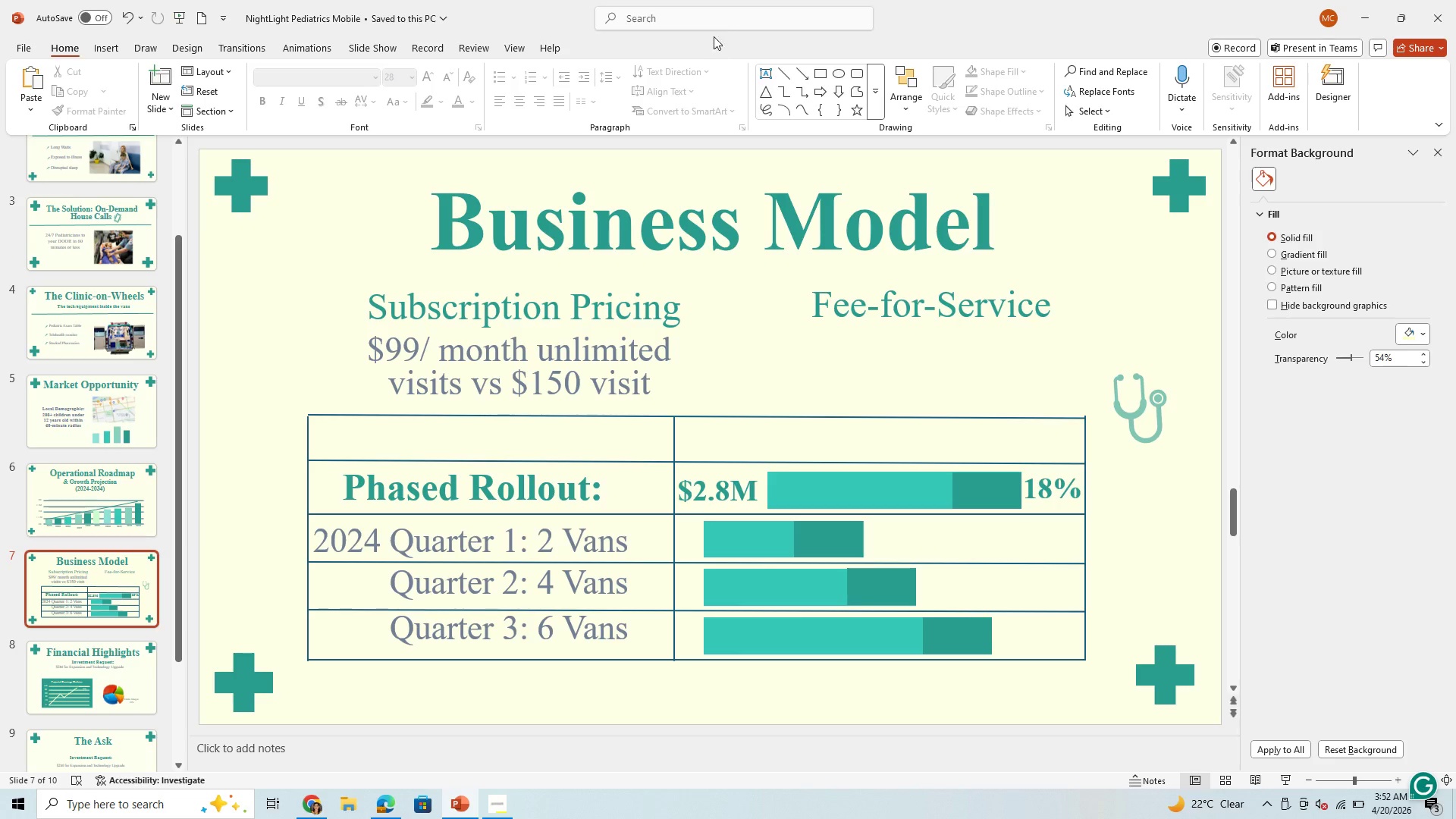 
left_click([720, 8])
 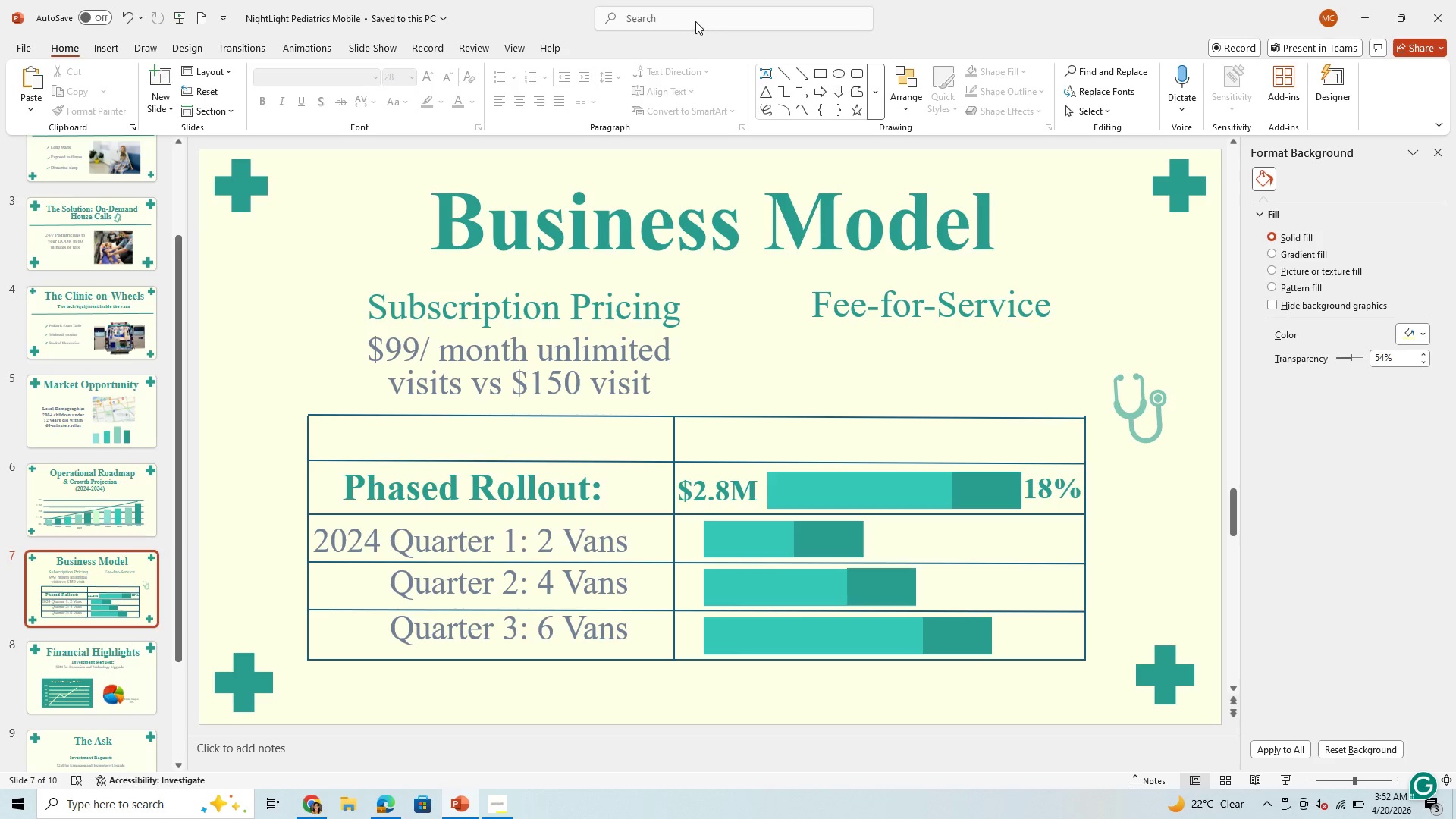 
left_click([695, 21])
 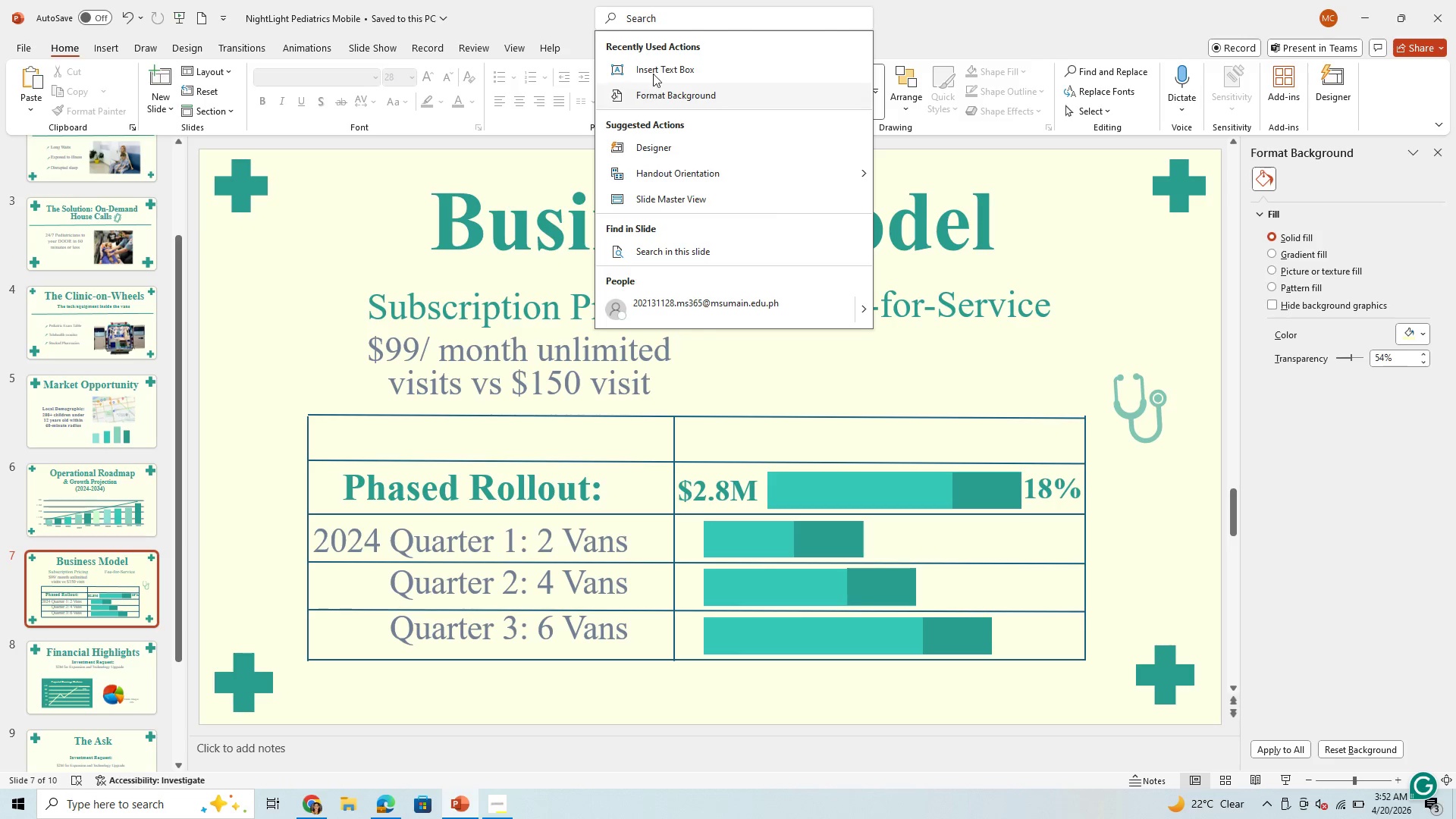 
left_click([654, 71])
 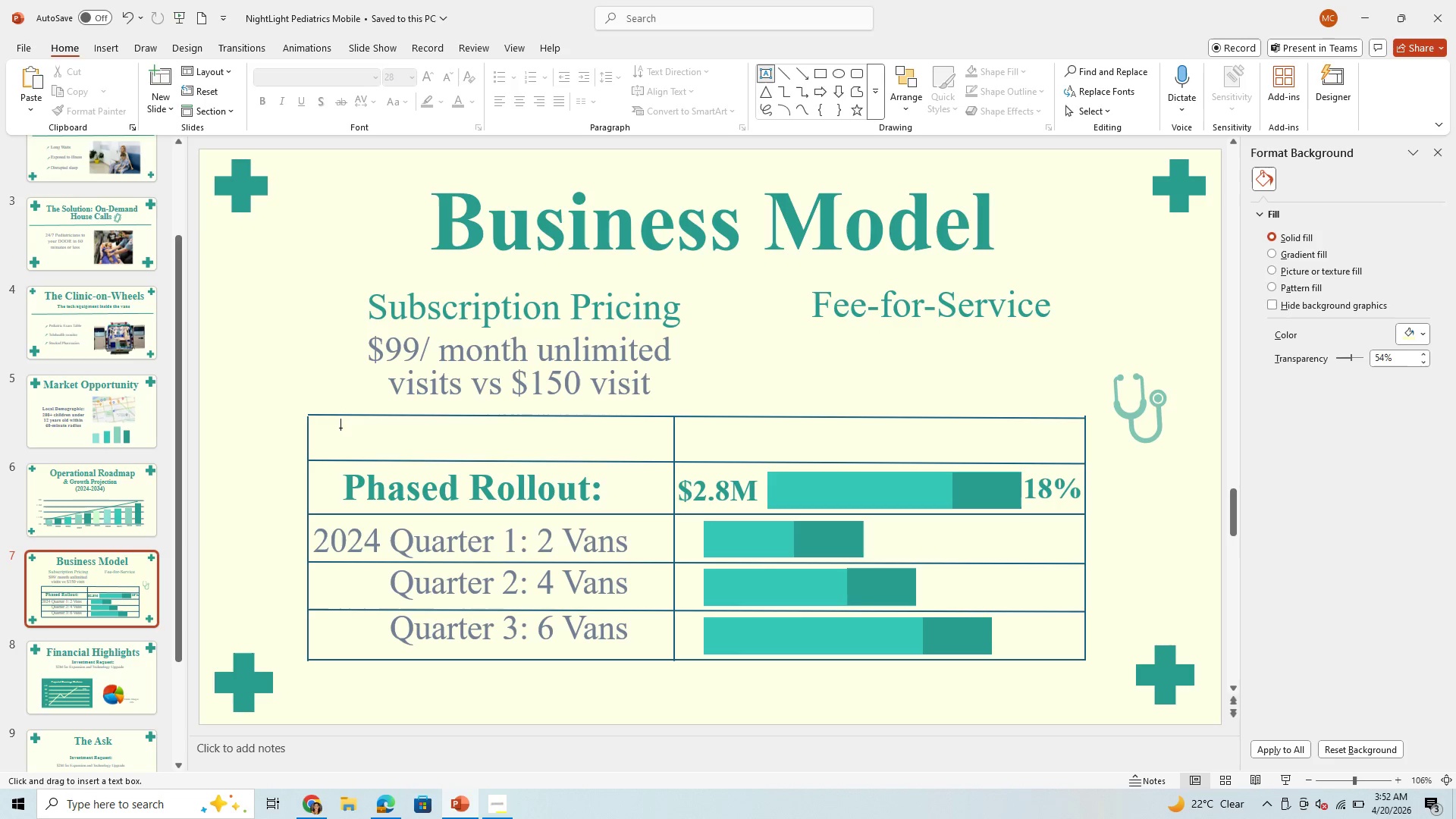 
left_click_drag(start_coordinate=[340, 435], to_coordinate=[647, 463])
 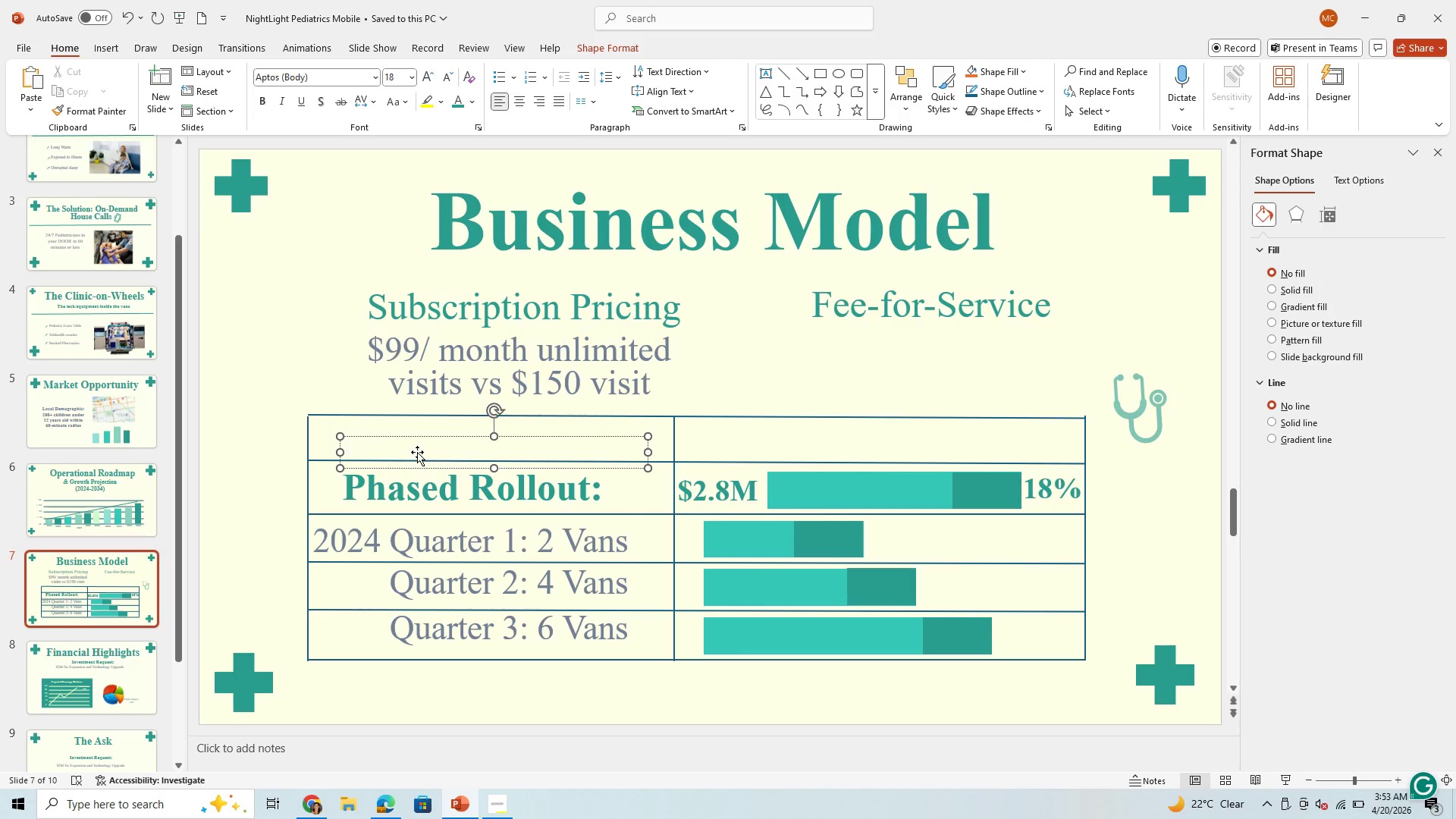 
type(Projected T)
key(Backspace)
type(Revenue)
 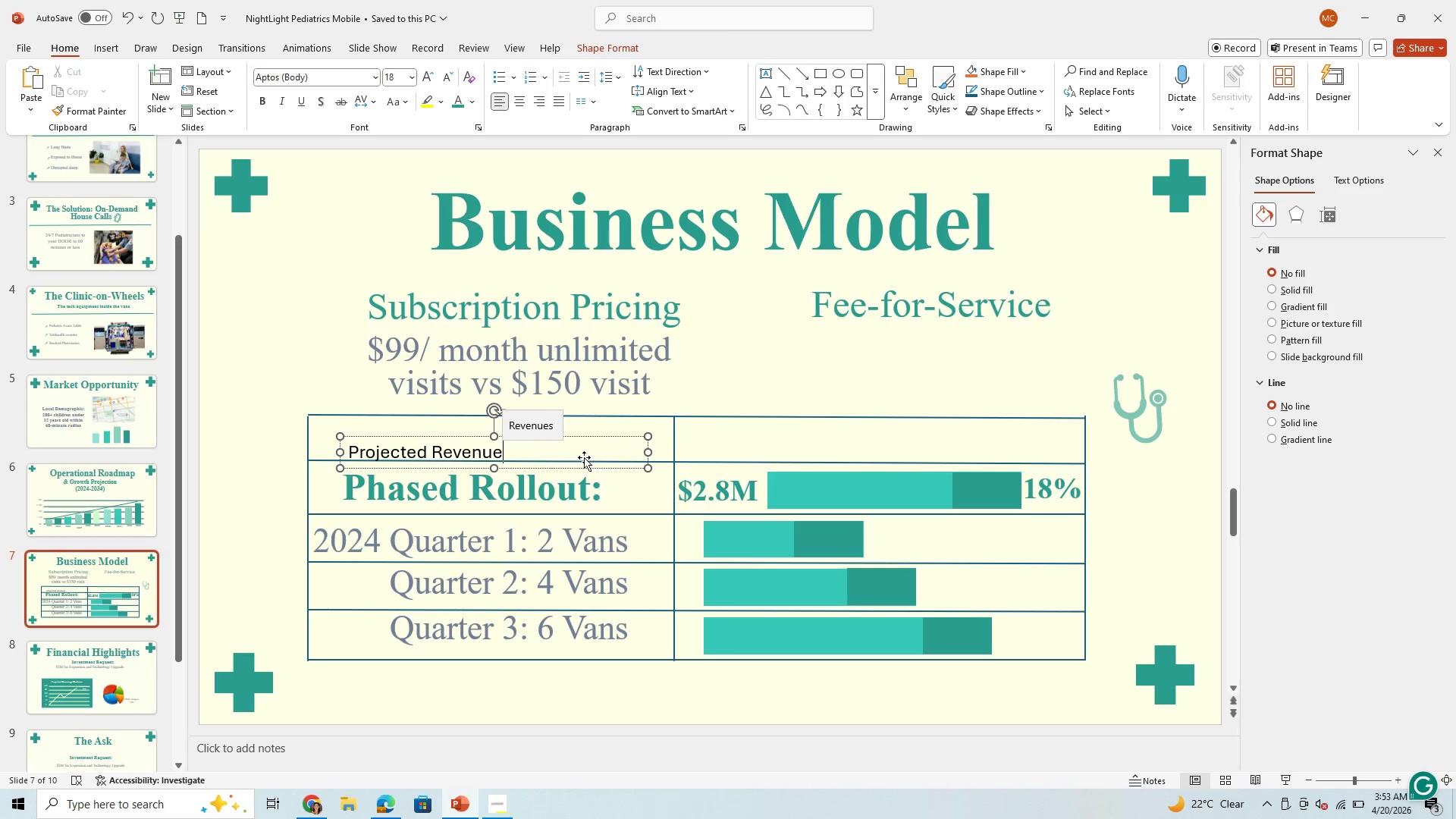 
left_click_drag(start_coordinate=[581, 466], to_coordinate=[594, 452])
 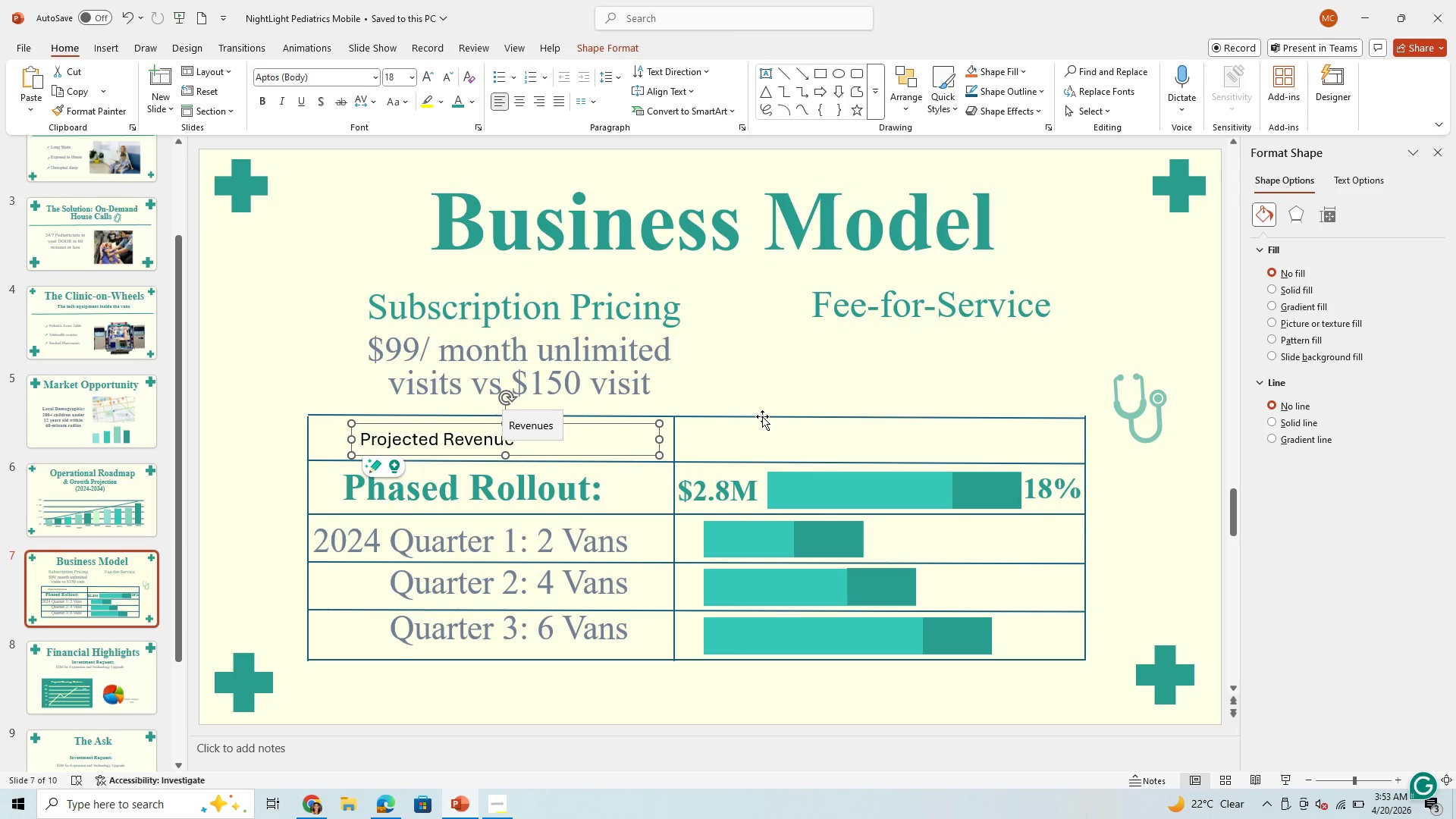 
left_click([753, 435])
 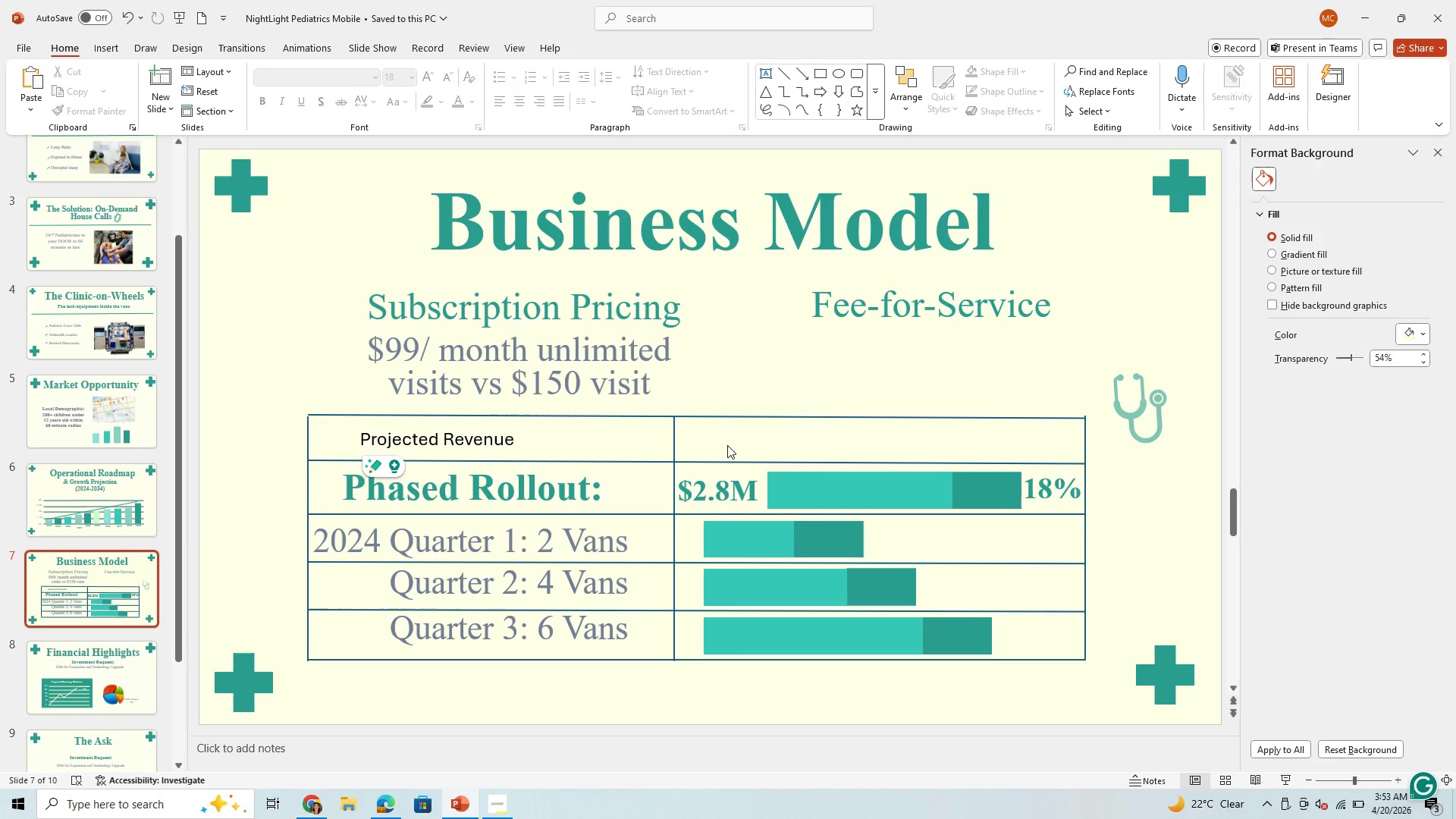 
double_click([727, 445])
 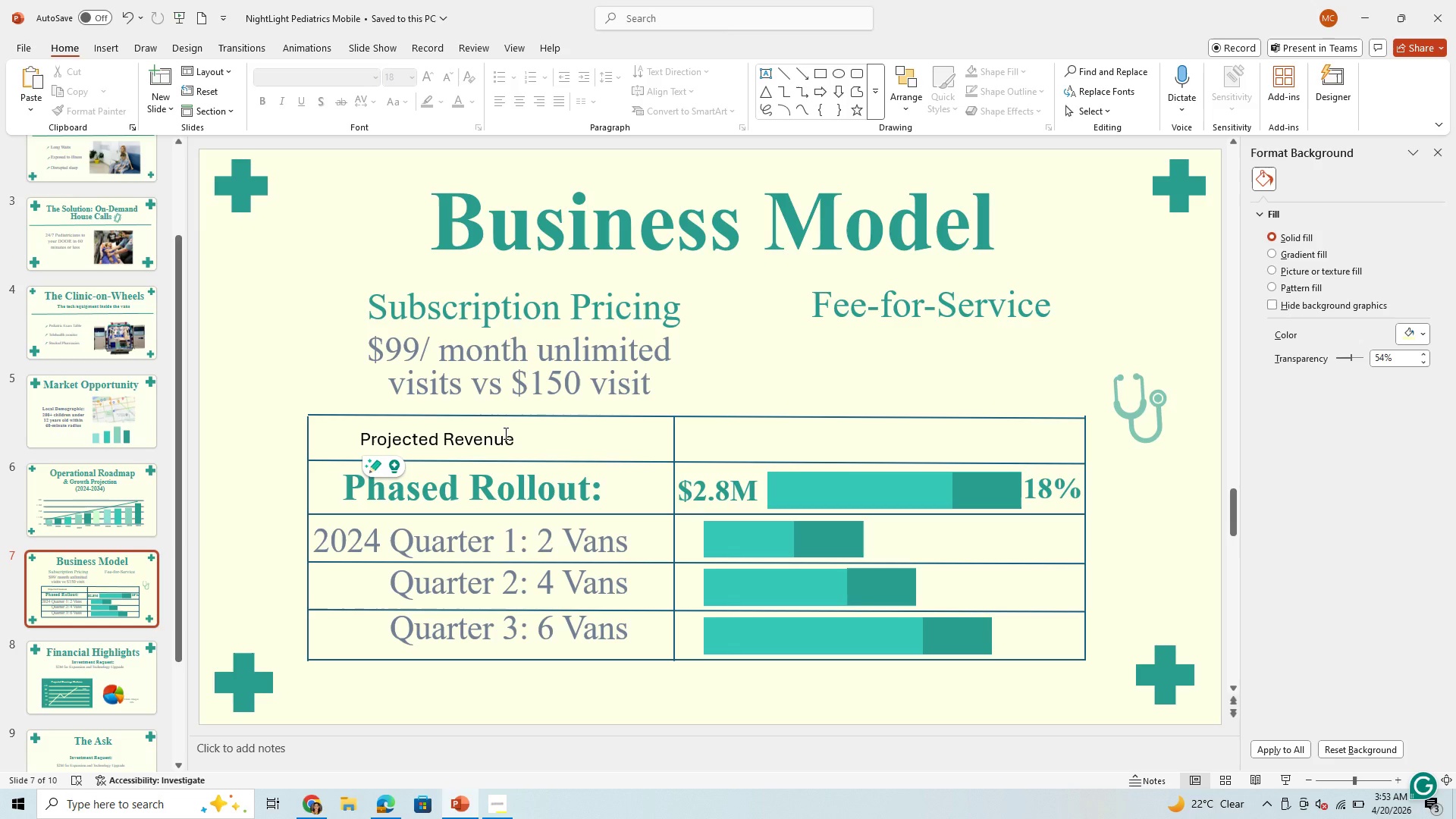 
left_click([504, 433])
 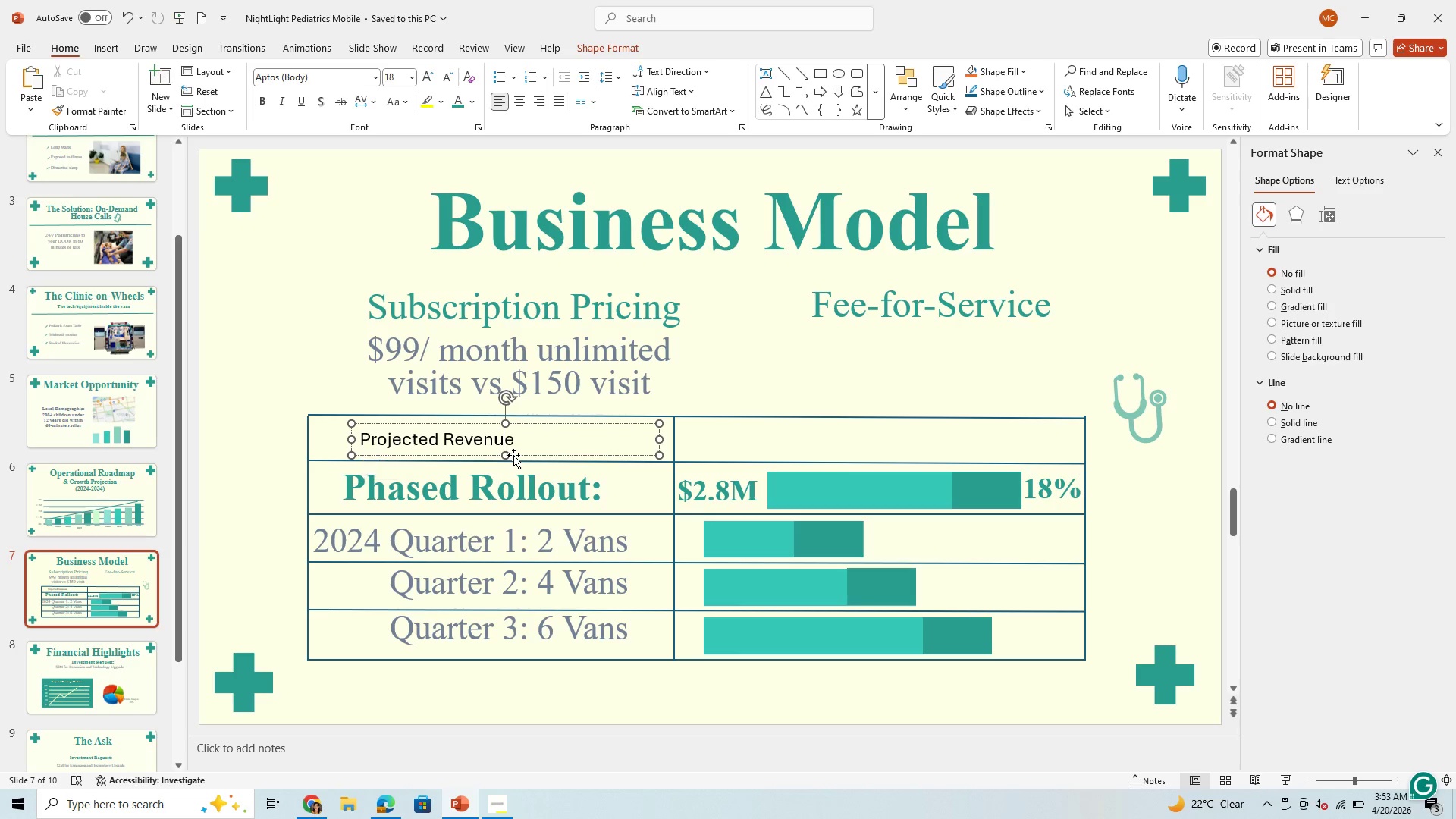 
left_click([513, 455])
 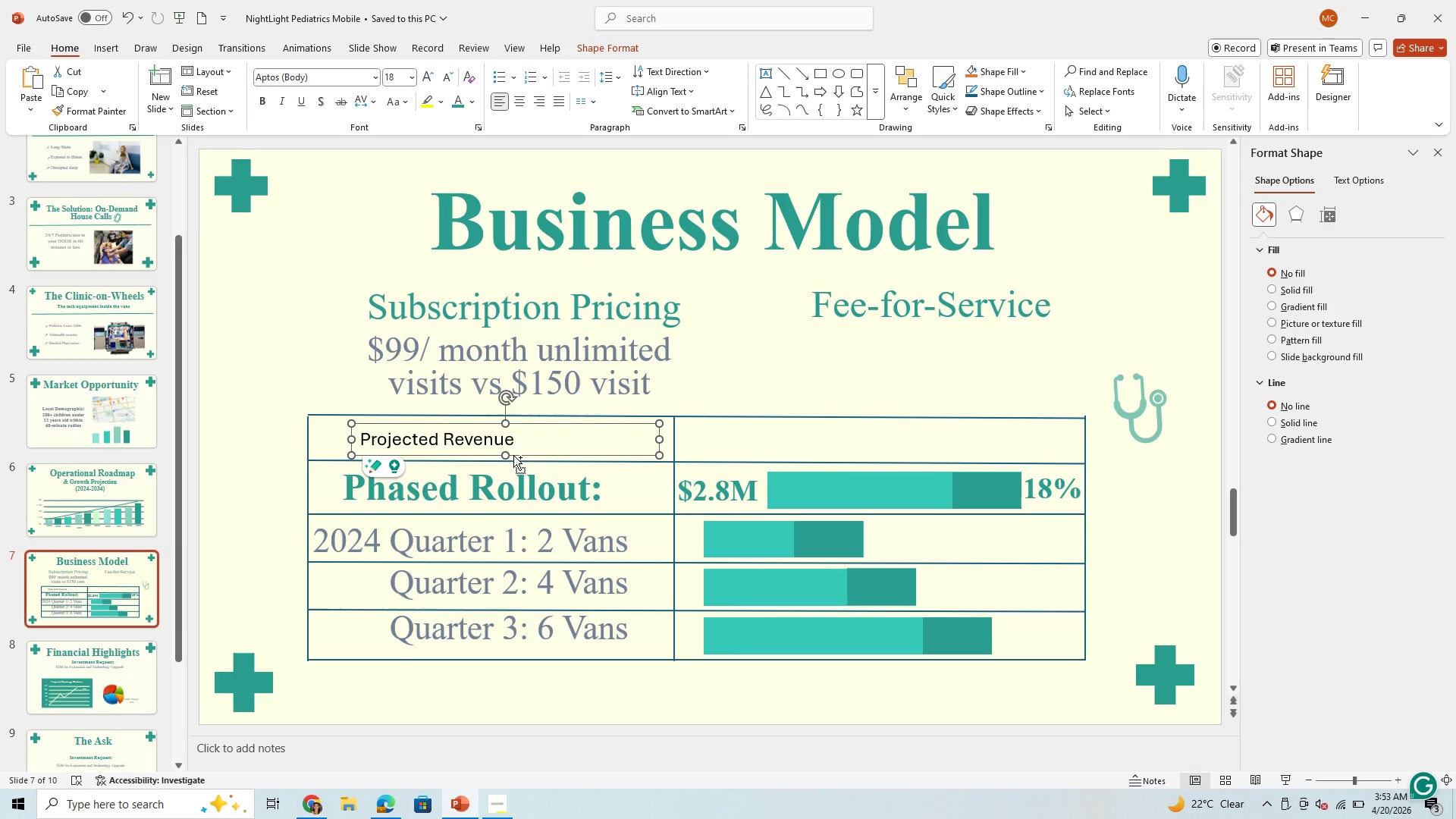 
key(Control+C)
 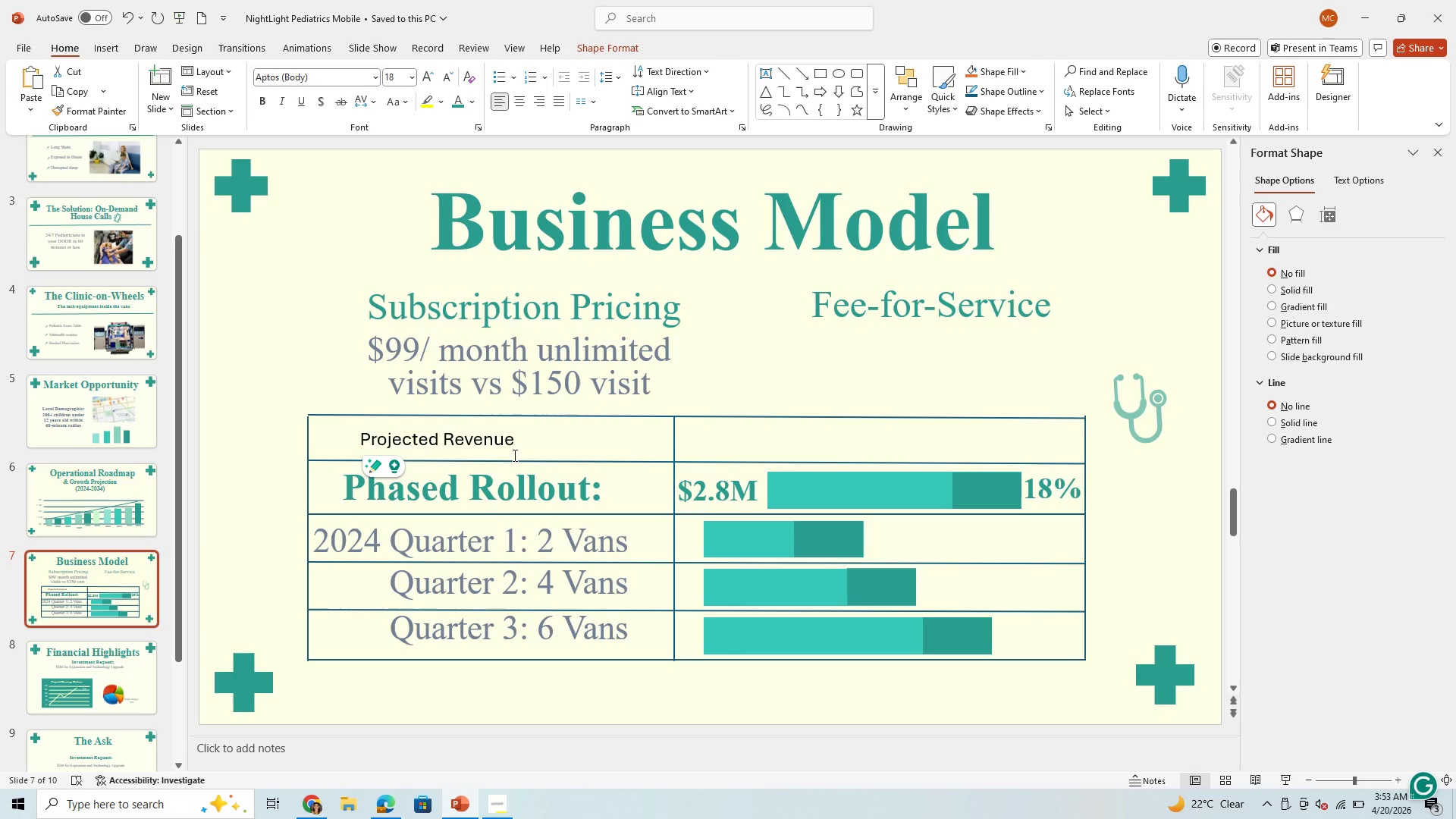 
key(Control+V)
 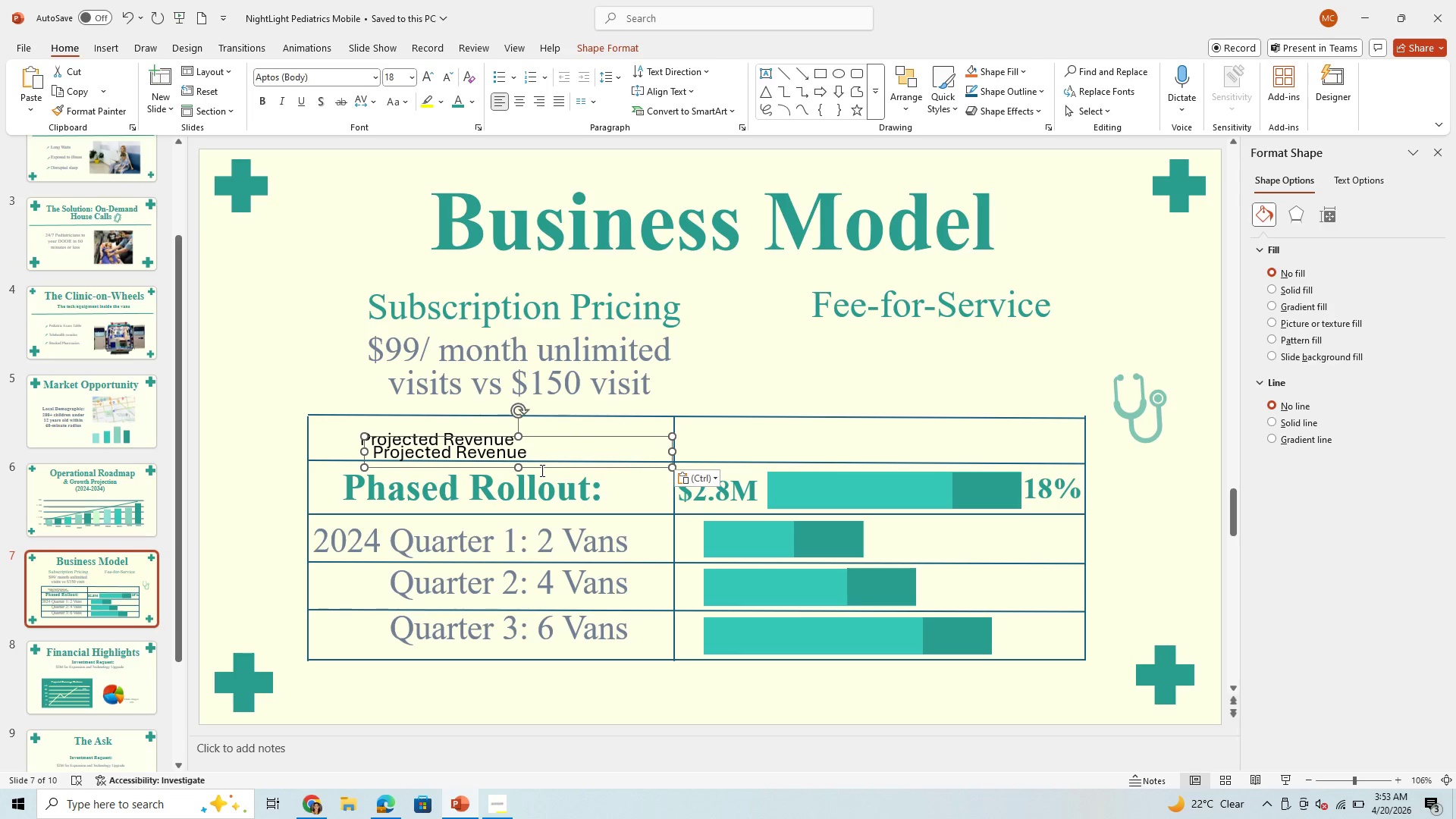 
left_click_drag(start_coordinate=[541, 470], to_coordinate=[588, 469])
 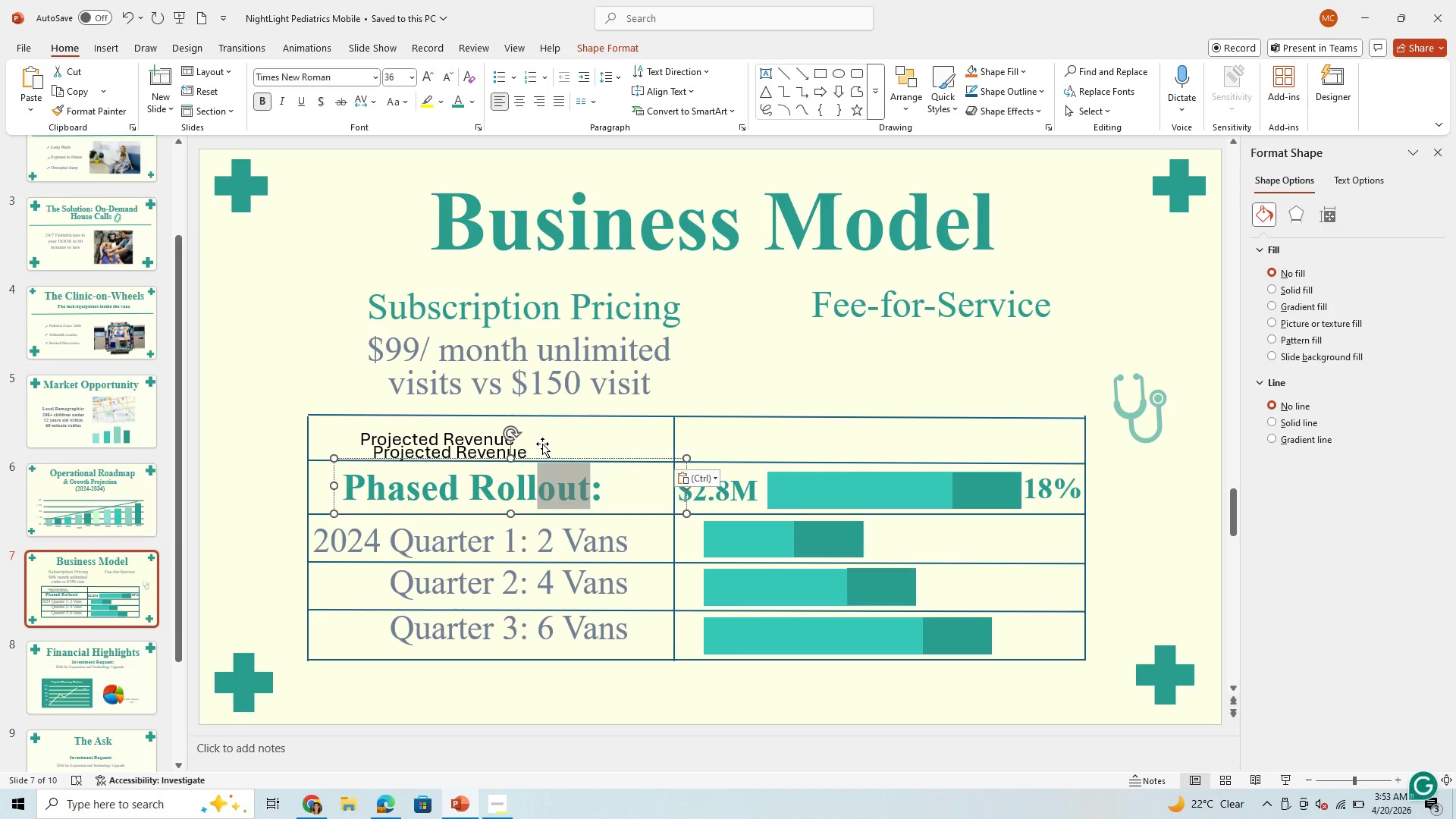 
left_click([542, 444])
 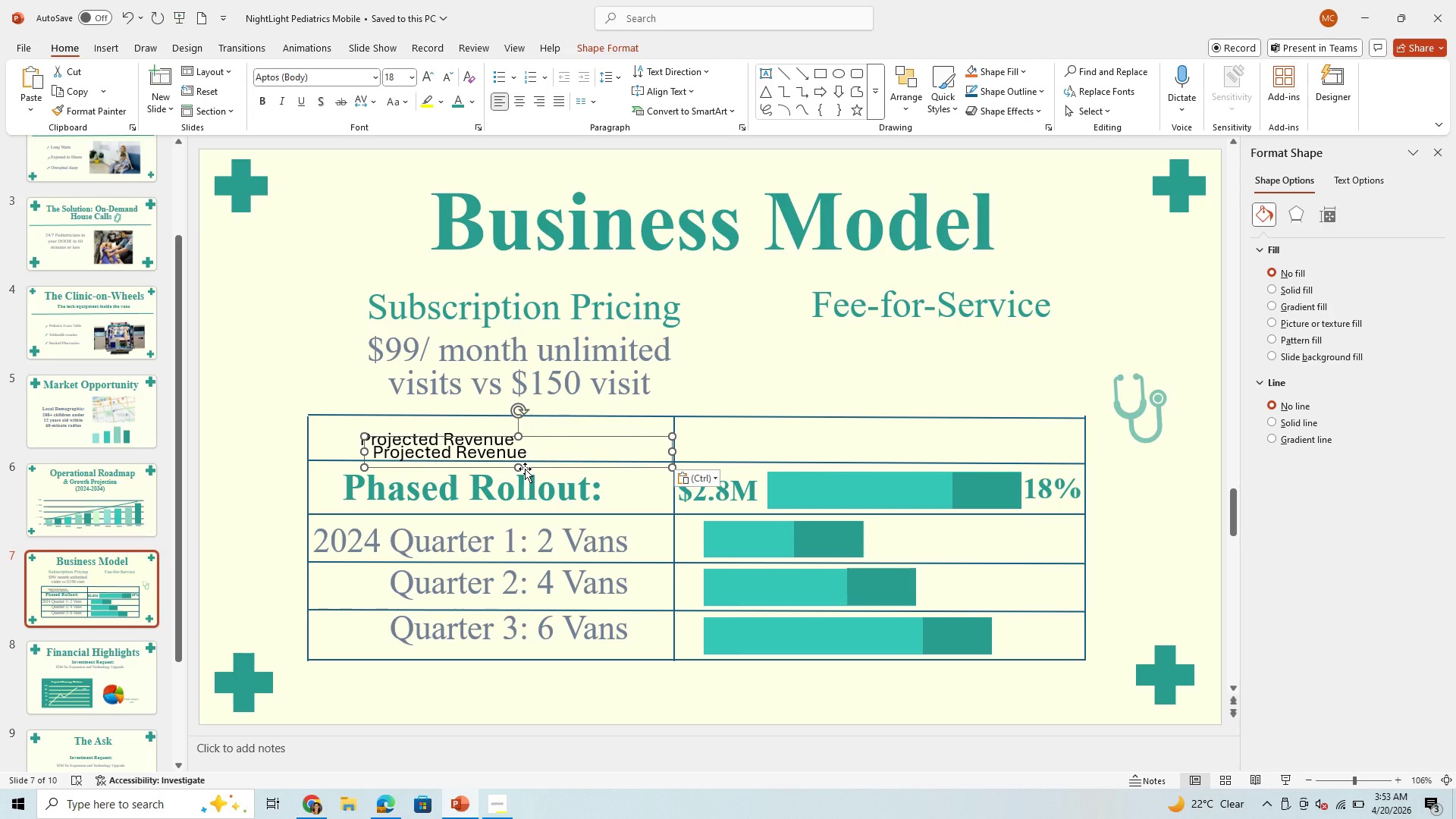 
left_click_drag(start_coordinate=[525, 469], to_coordinate=[900, 459])
 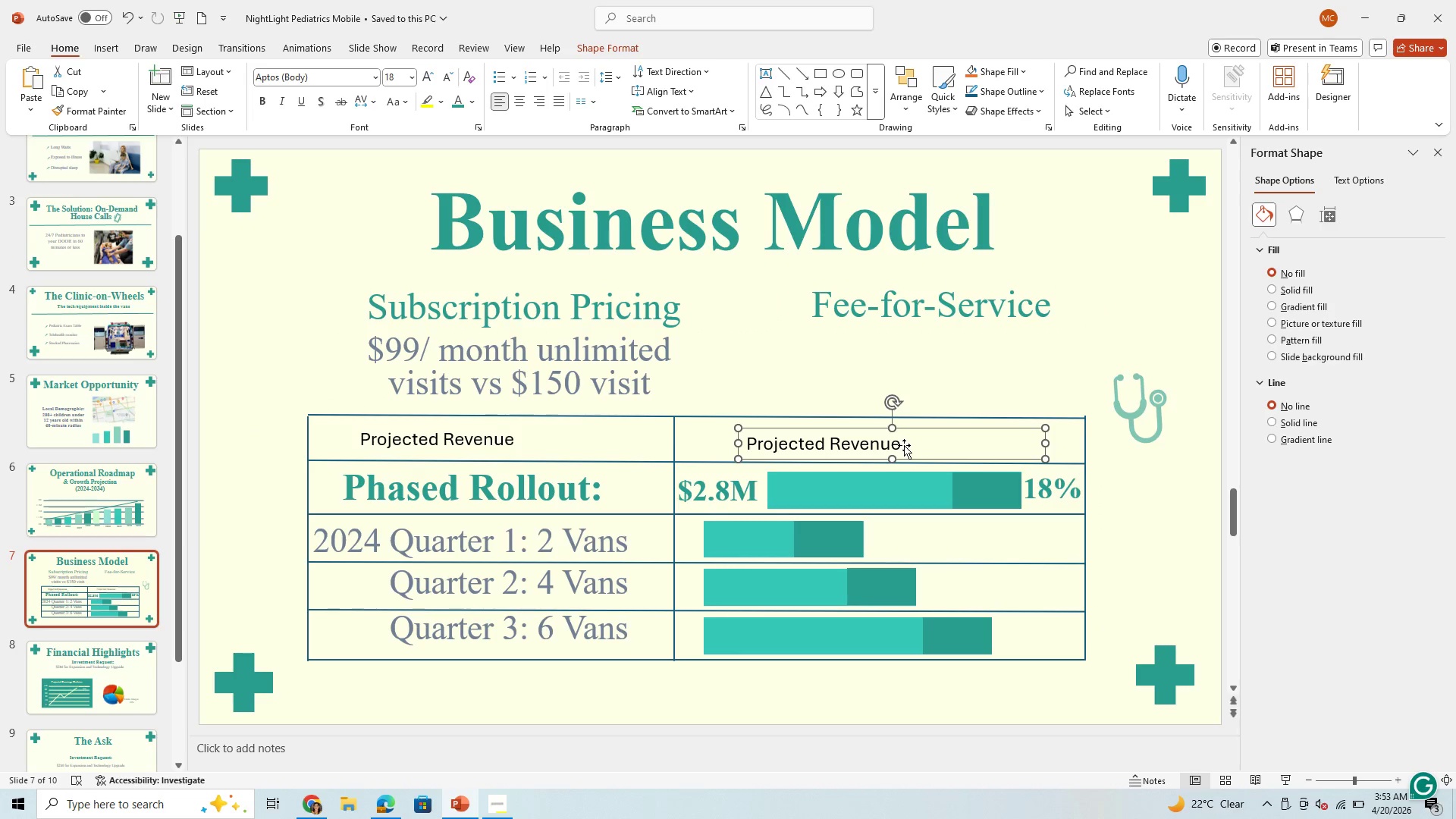 
left_click([904, 445])
 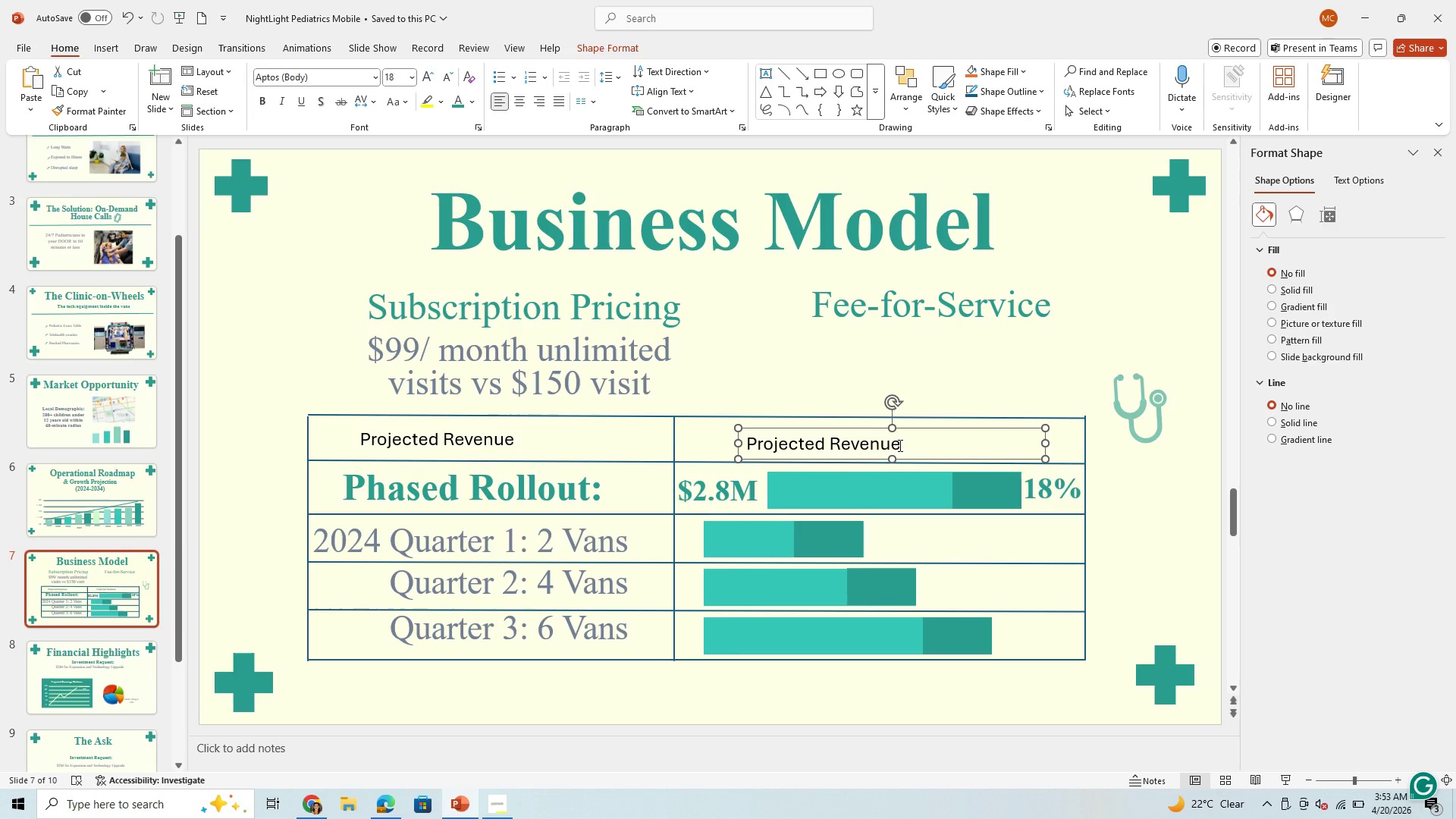 
left_click_drag(start_coordinate=[899, 445], to_coordinate=[750, 443])
 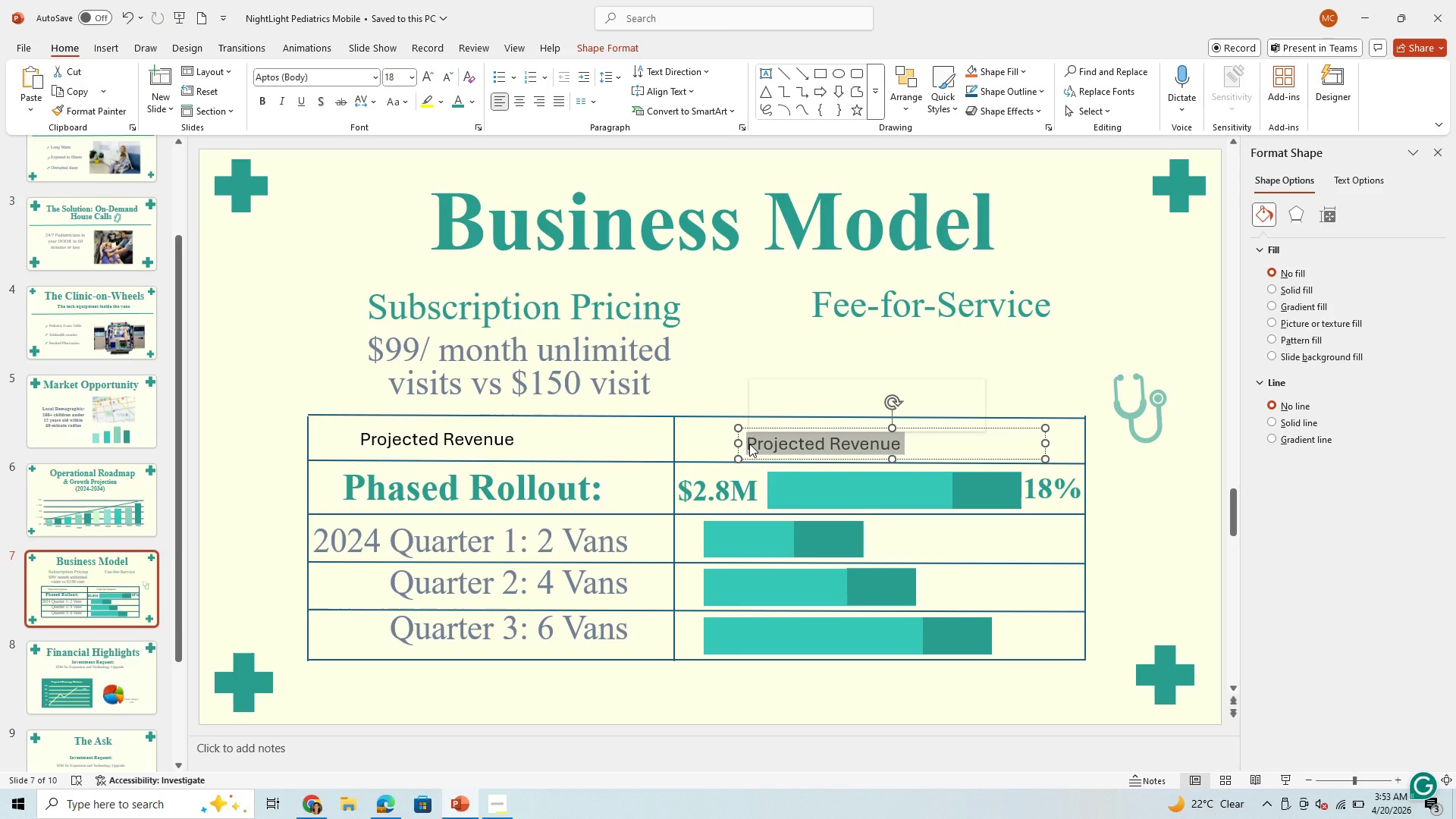 
type(Markett )
key(Backspace)
key(Backspace)
type( Share)
 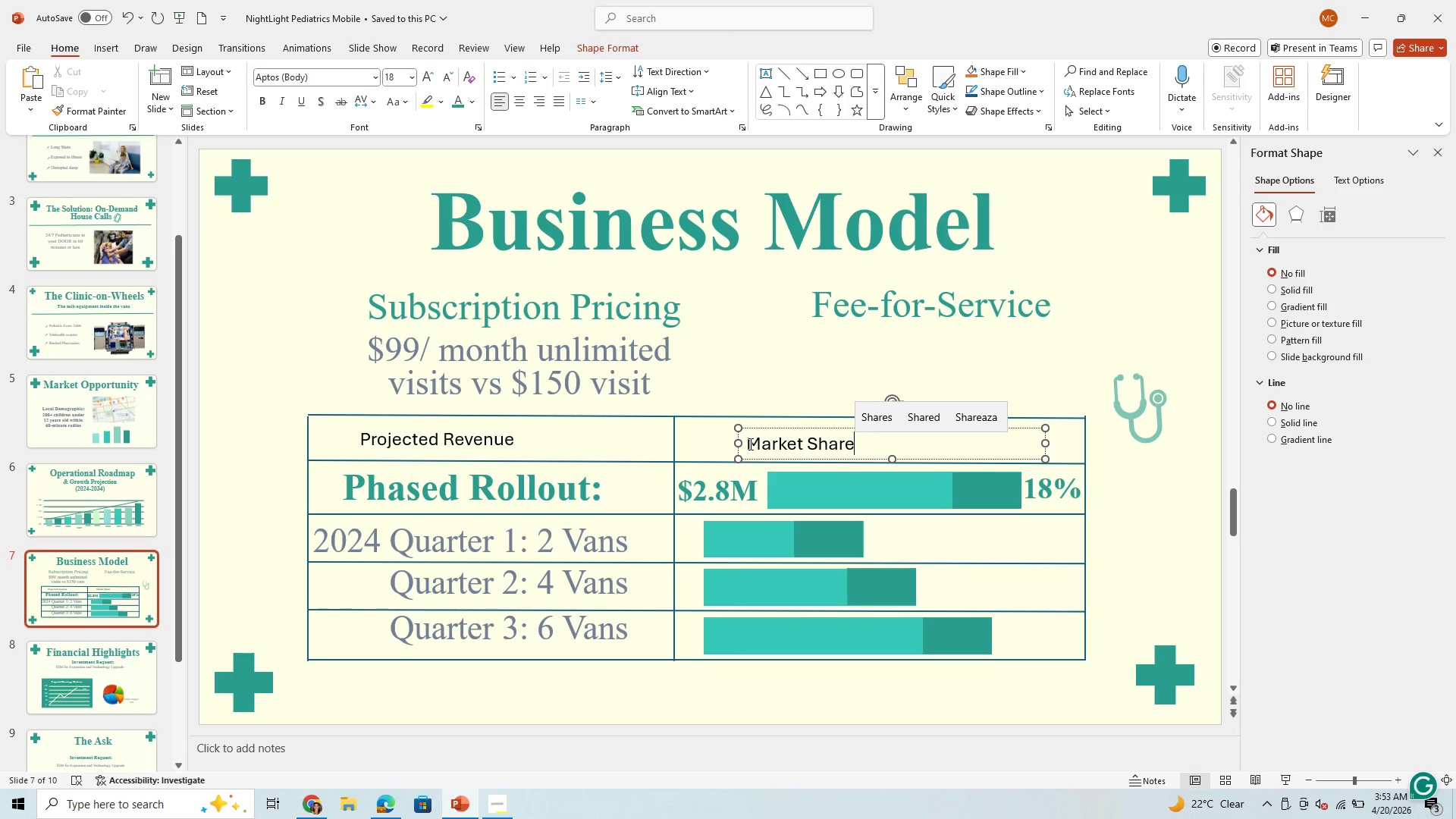 
wait(6.47)
 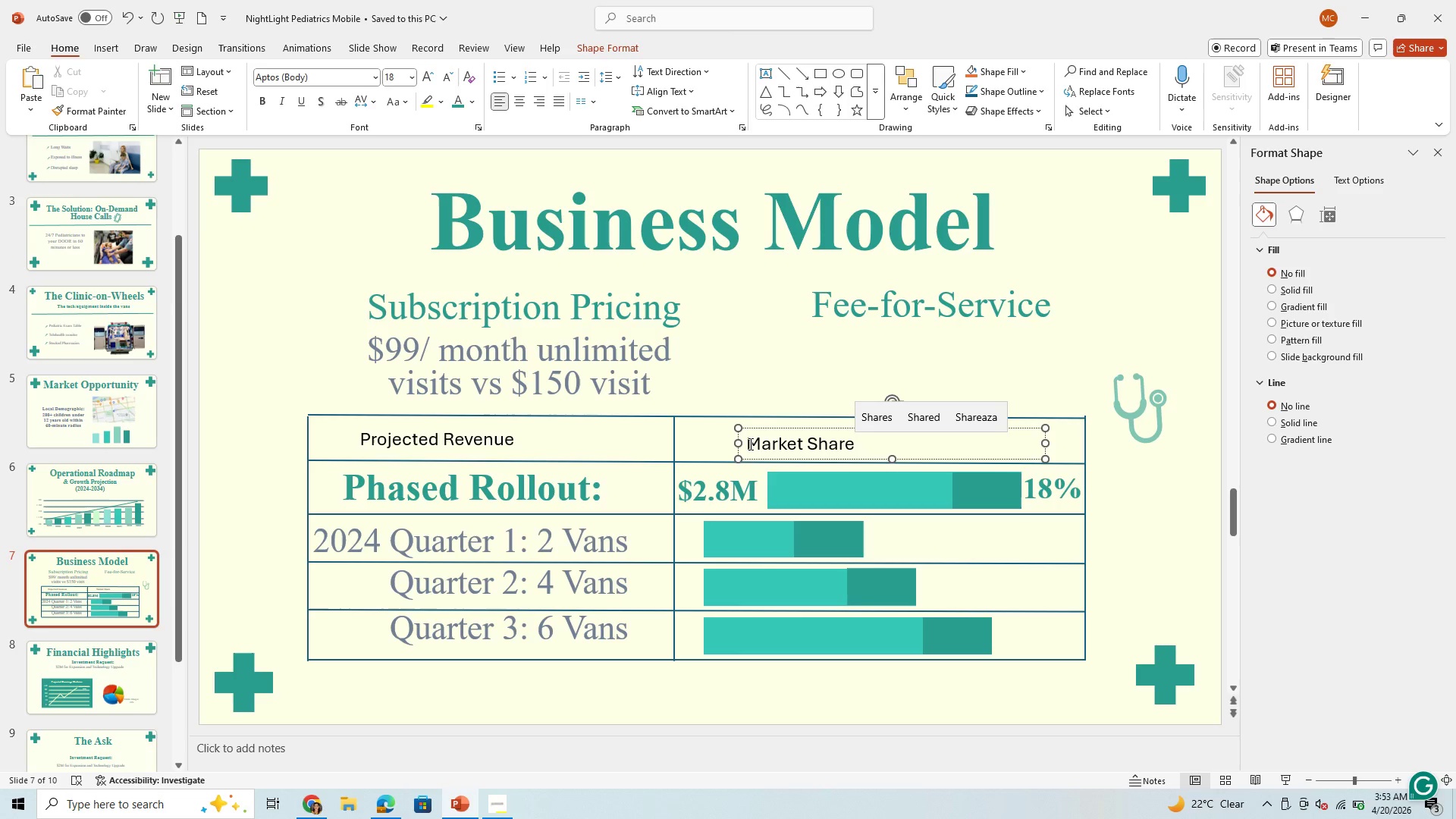 
left_click([531, 444])
 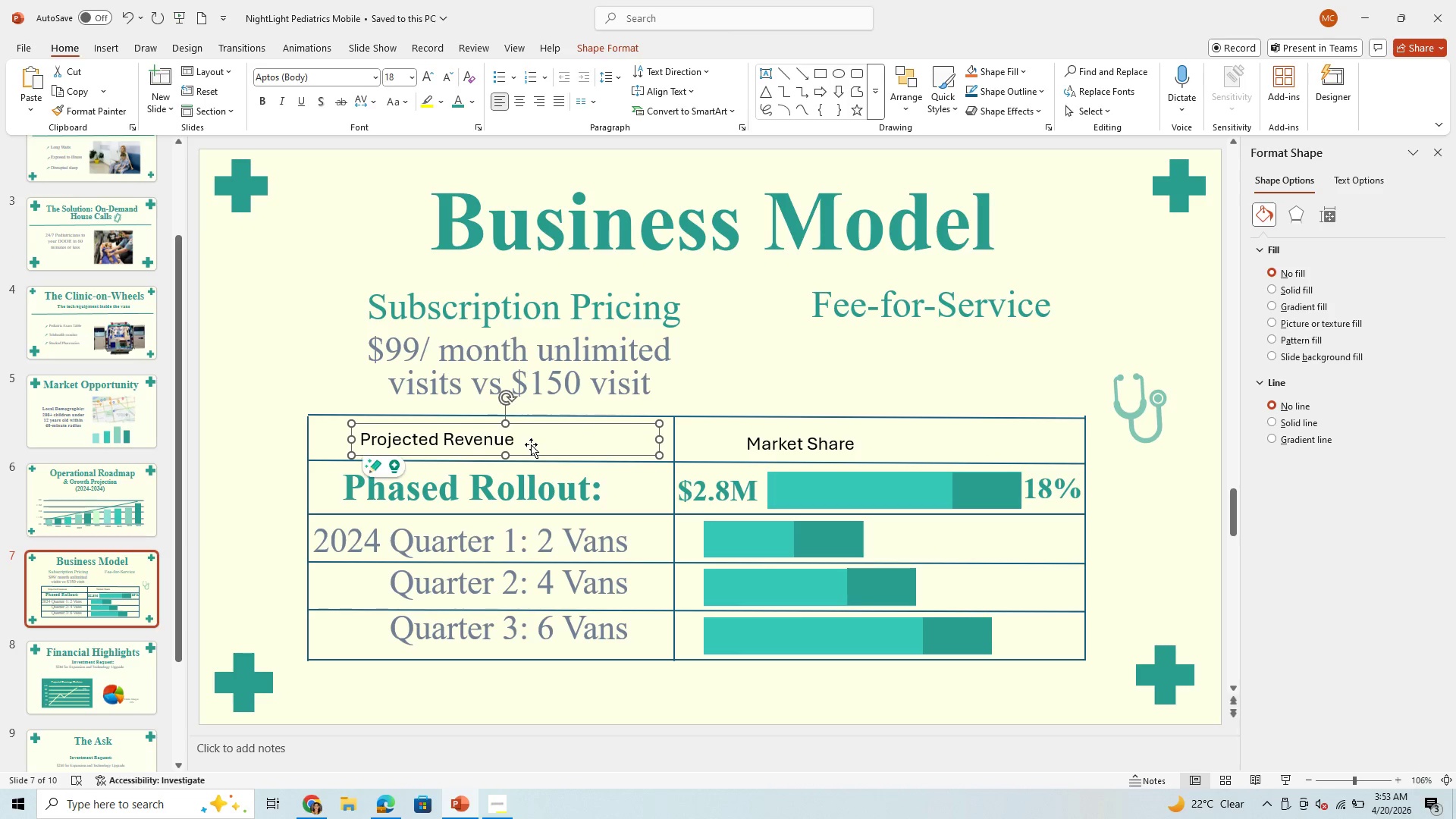 
hold_key(key=ControlLeft, duration=1.5)
left_click([796, 436])
 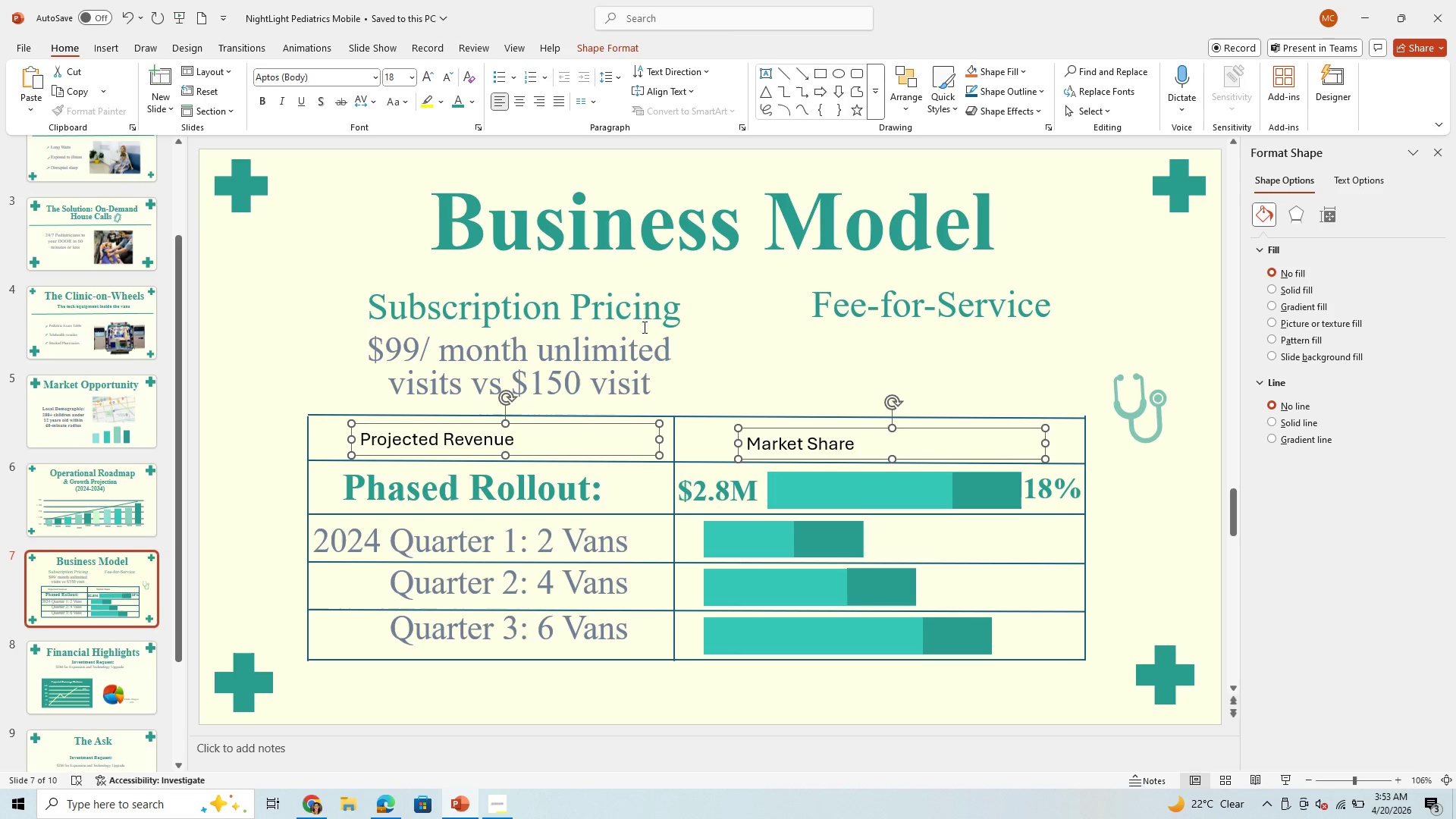 
hold_key(key=ControlLeft, duration=1.5)
left_click([322, 82])
 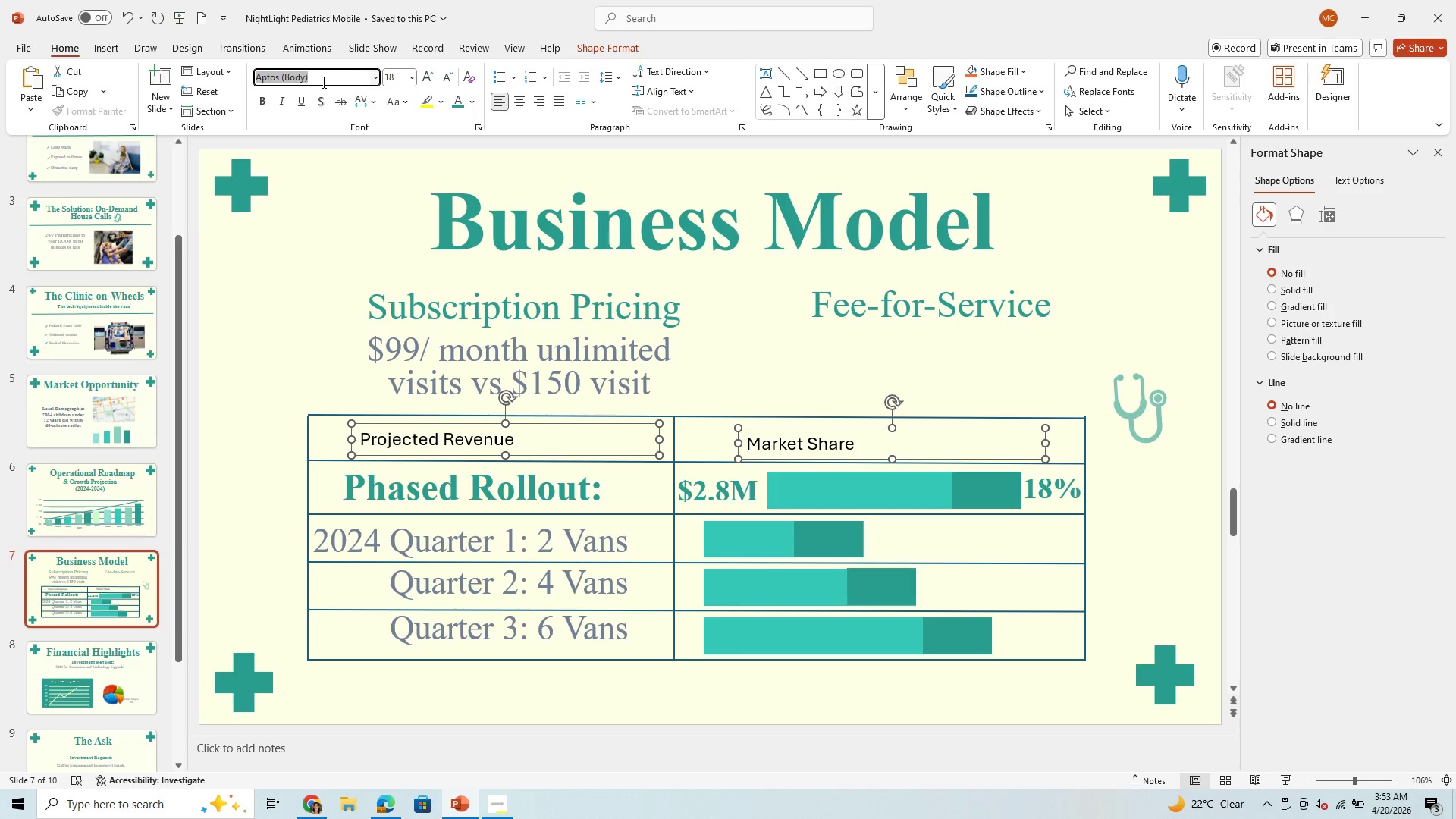 
key(Control+T)
 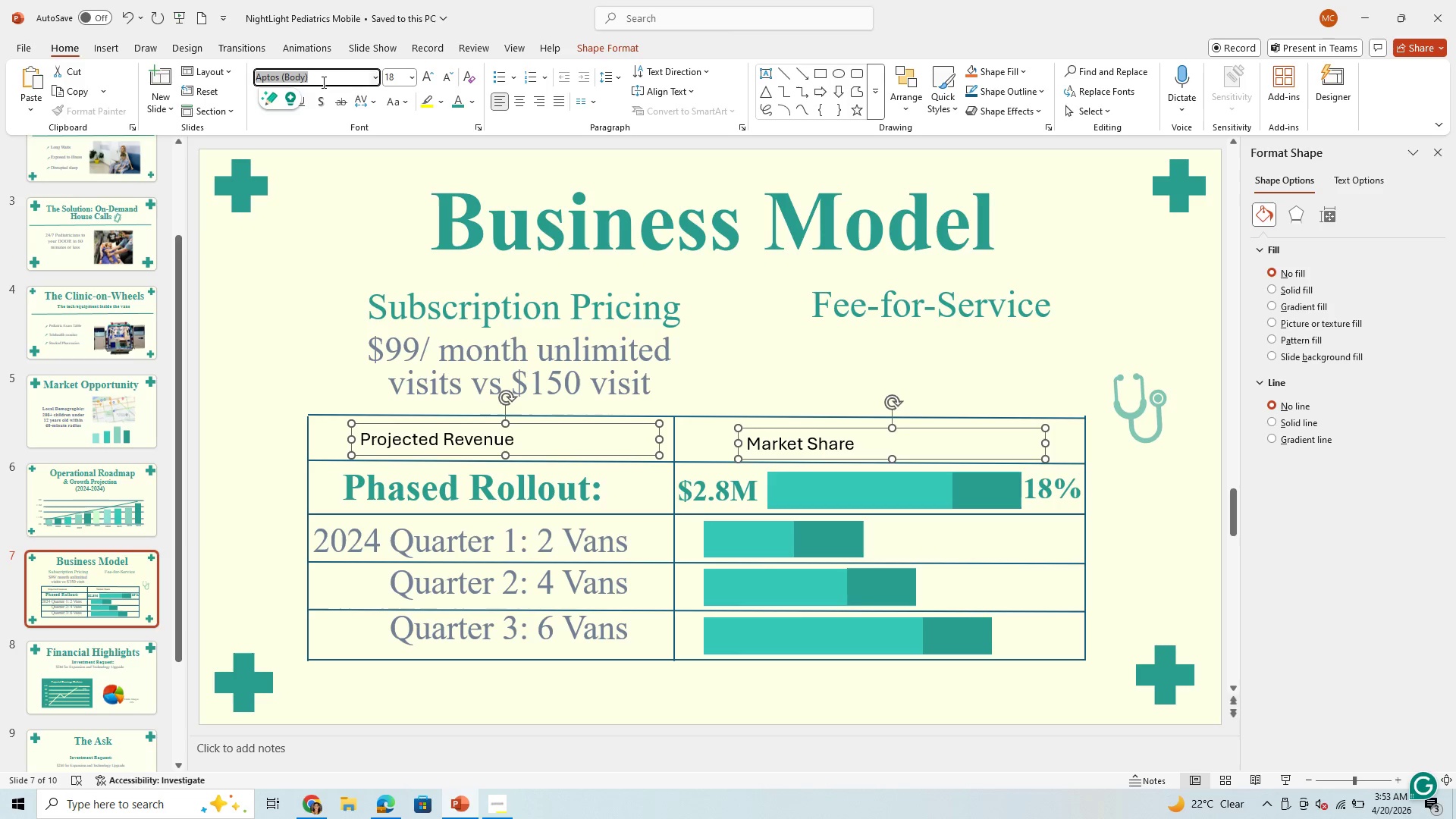 
key(Control+T)
 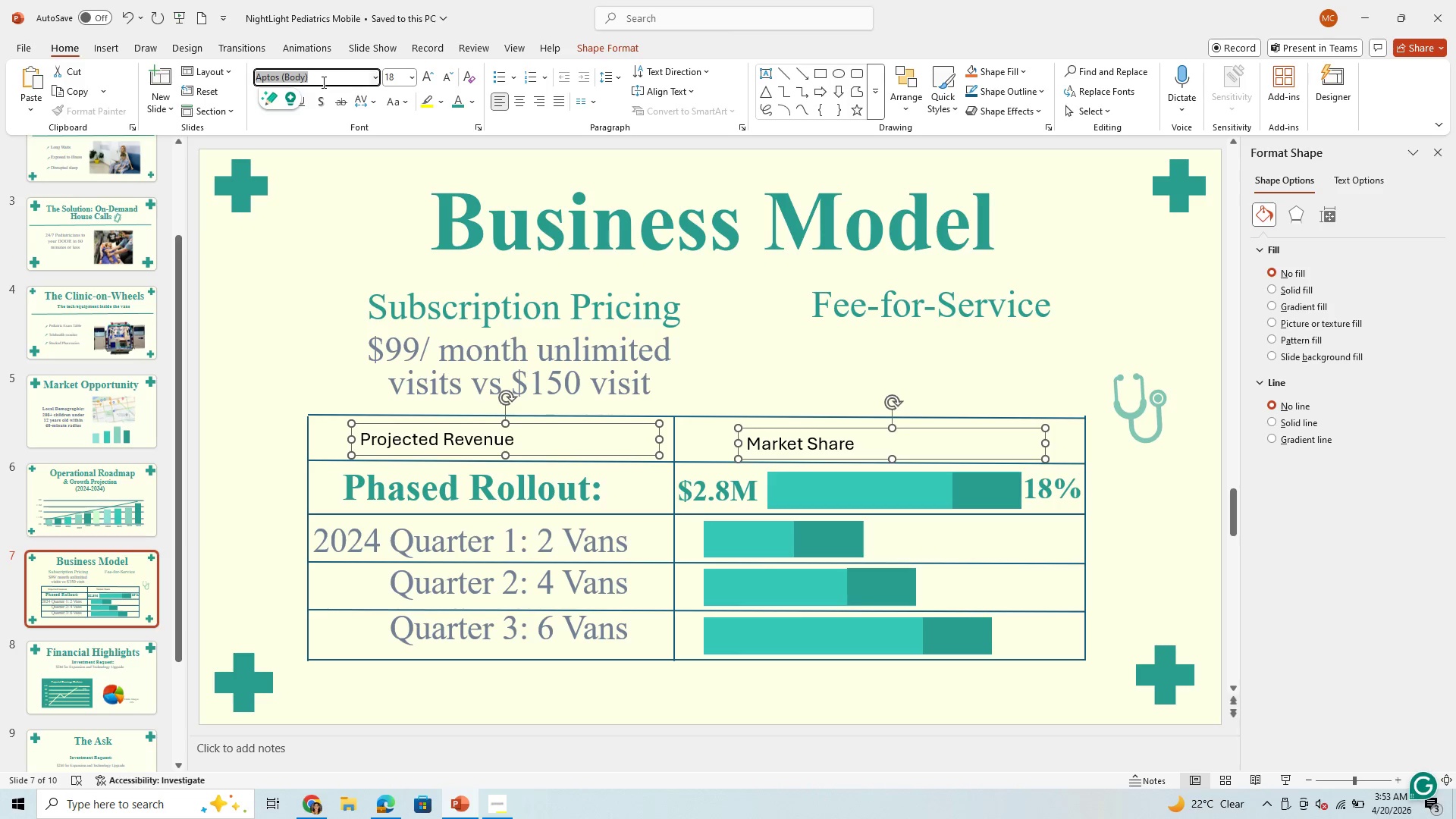 
left_click([329, 84])
 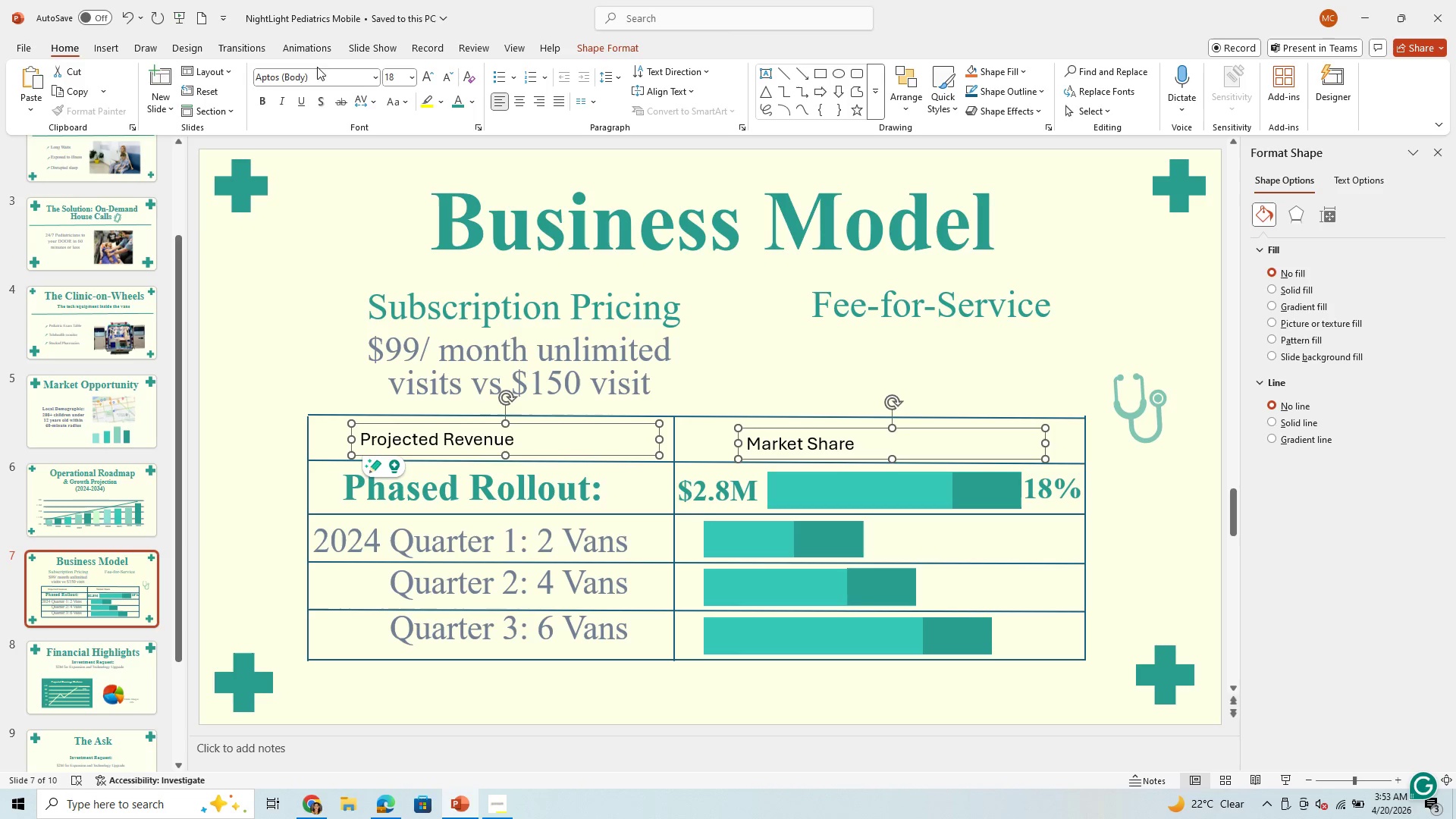 
left_click([312, 78])
 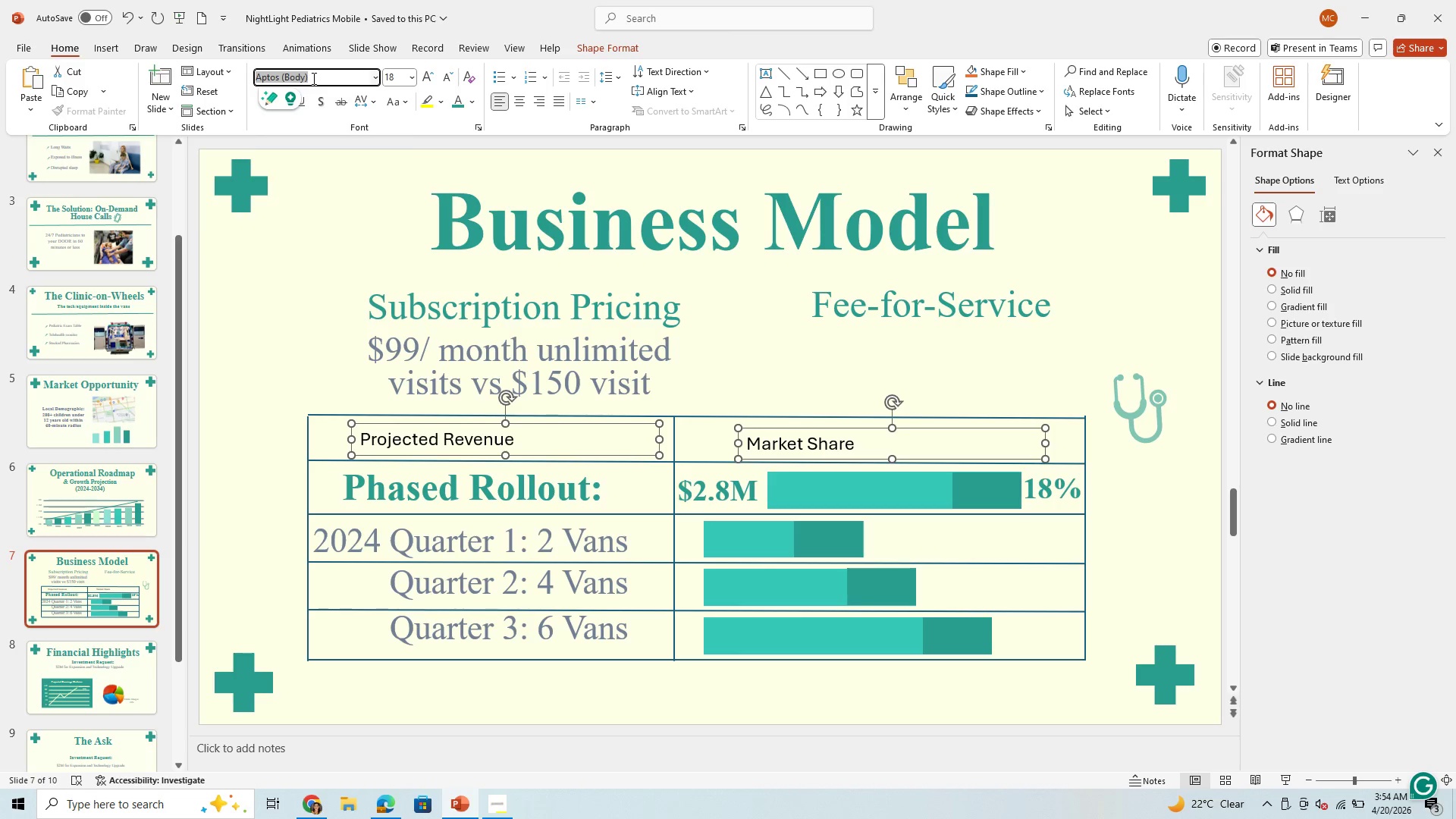 
key(T)
 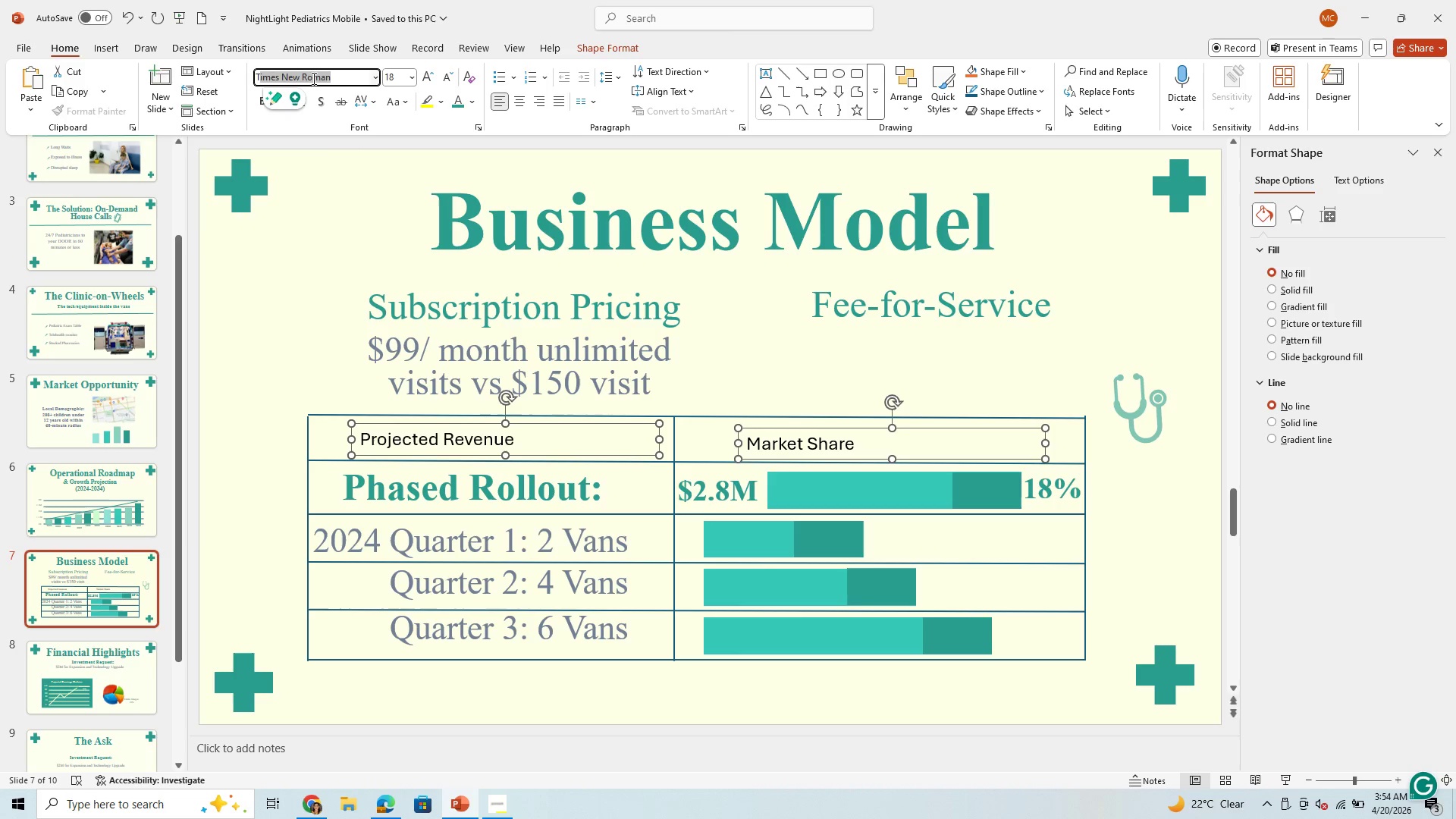 
key(Enter)
 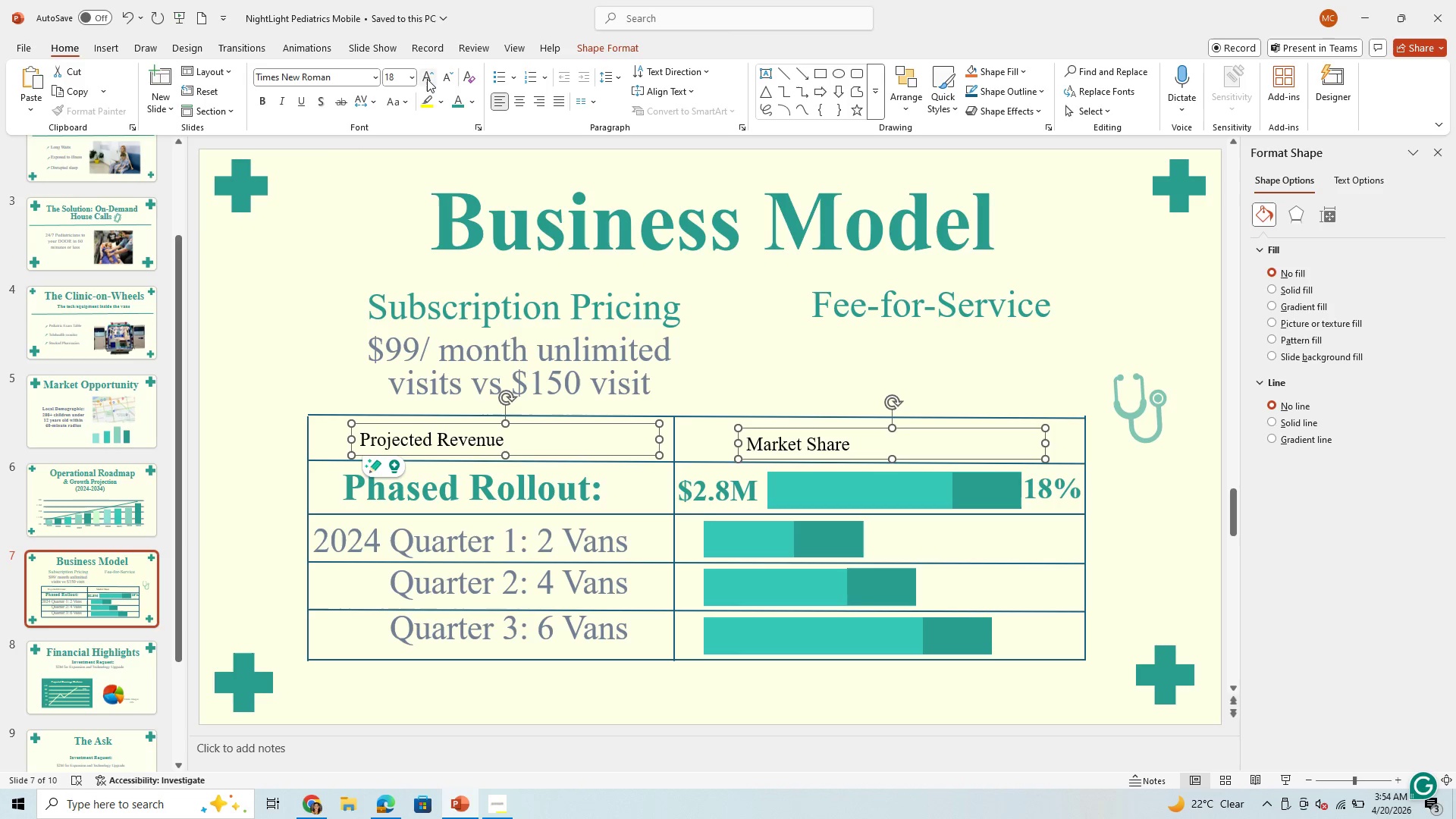 
left_click([416, 80])
 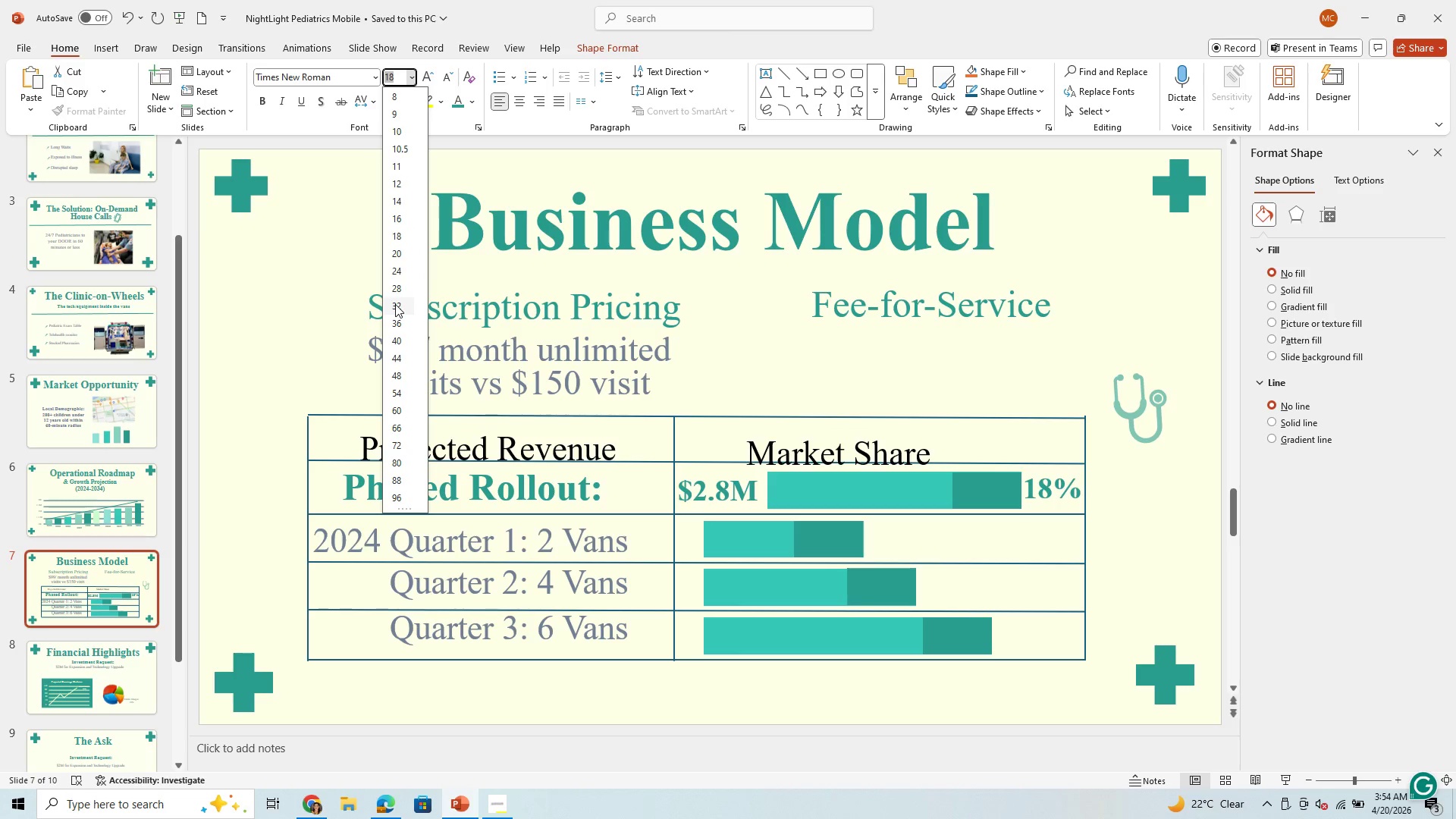 
left_click([395, 304])
 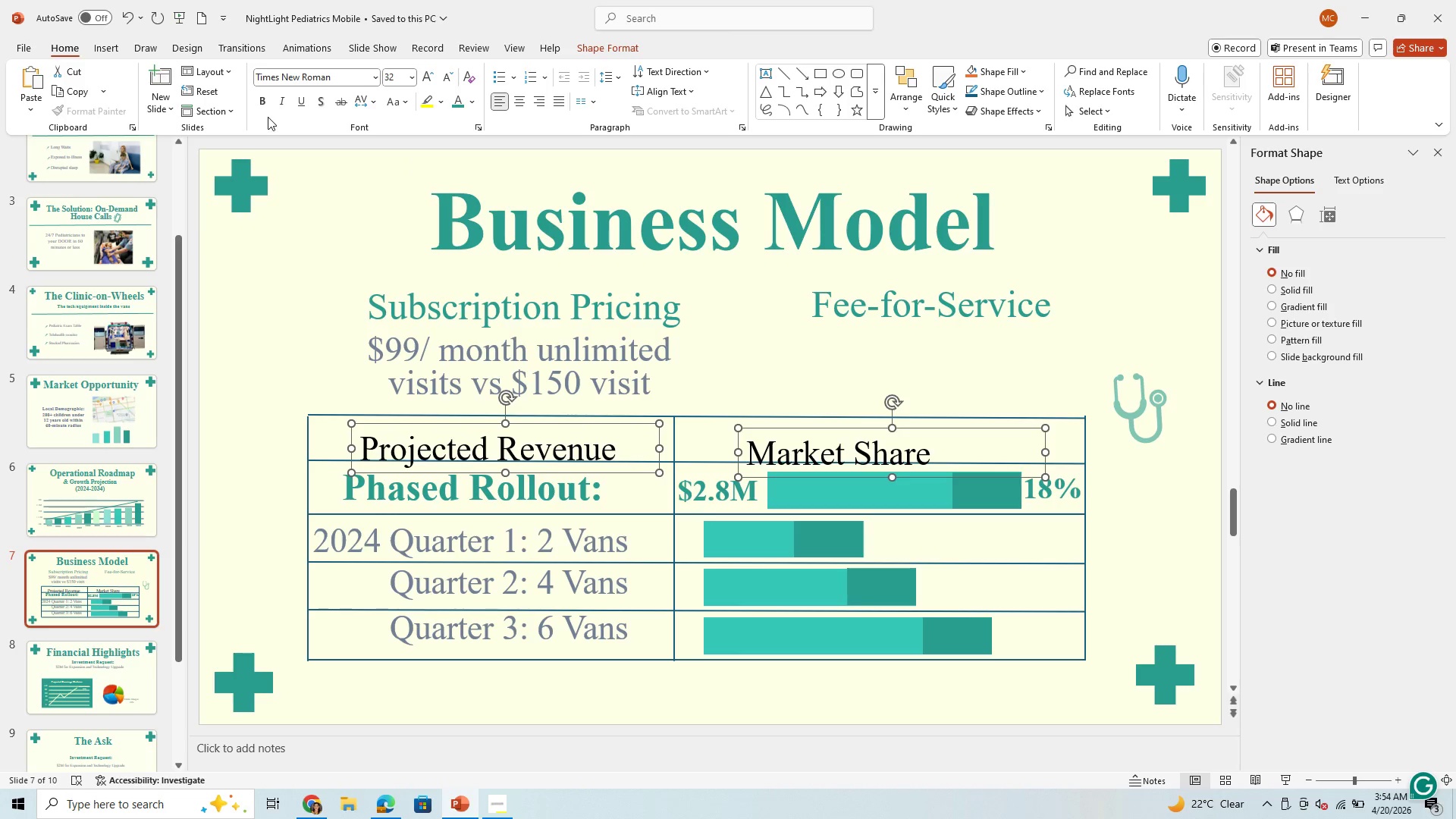 
left_click([262, 107])
 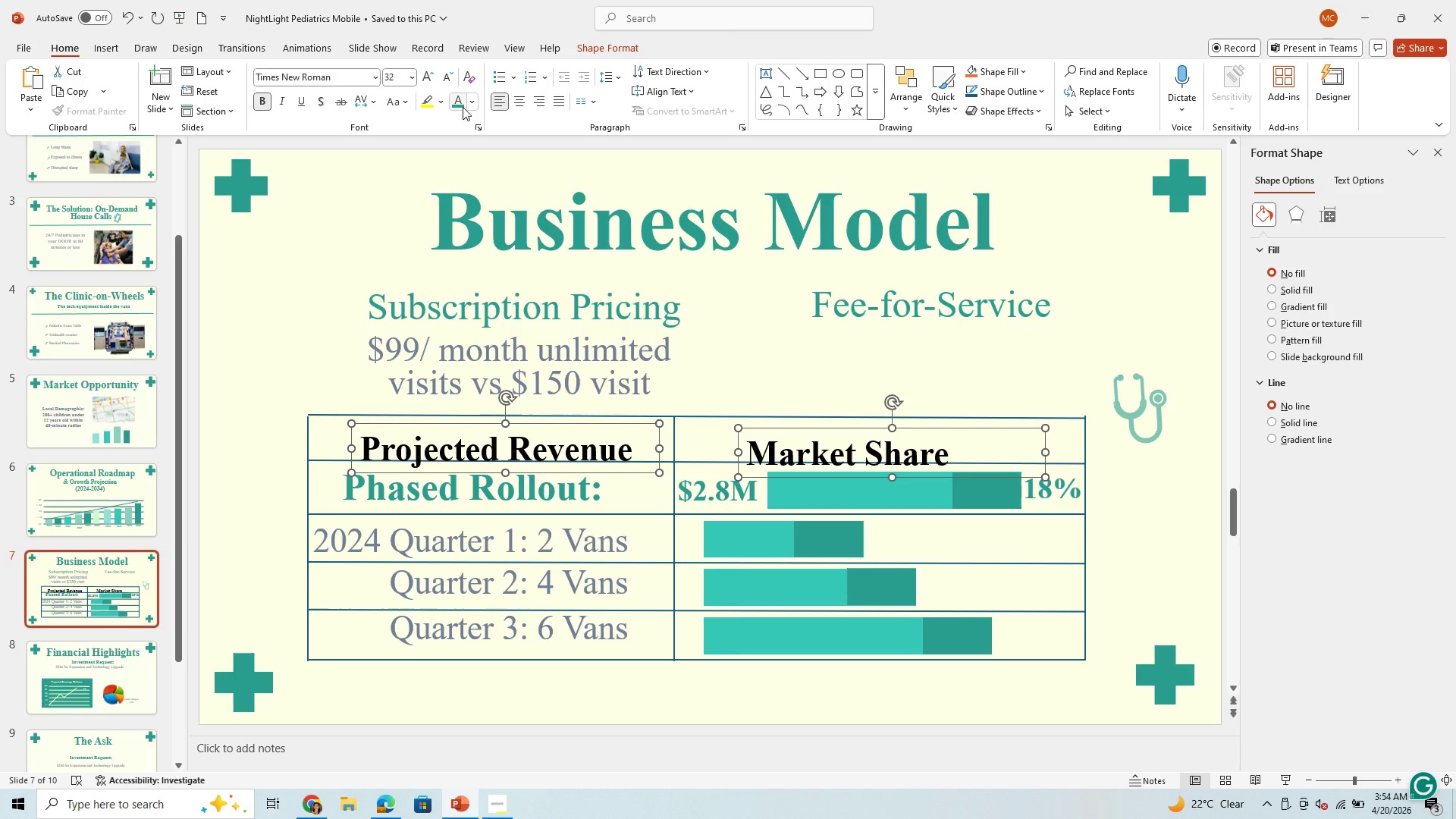 
left_click([463, 107])
 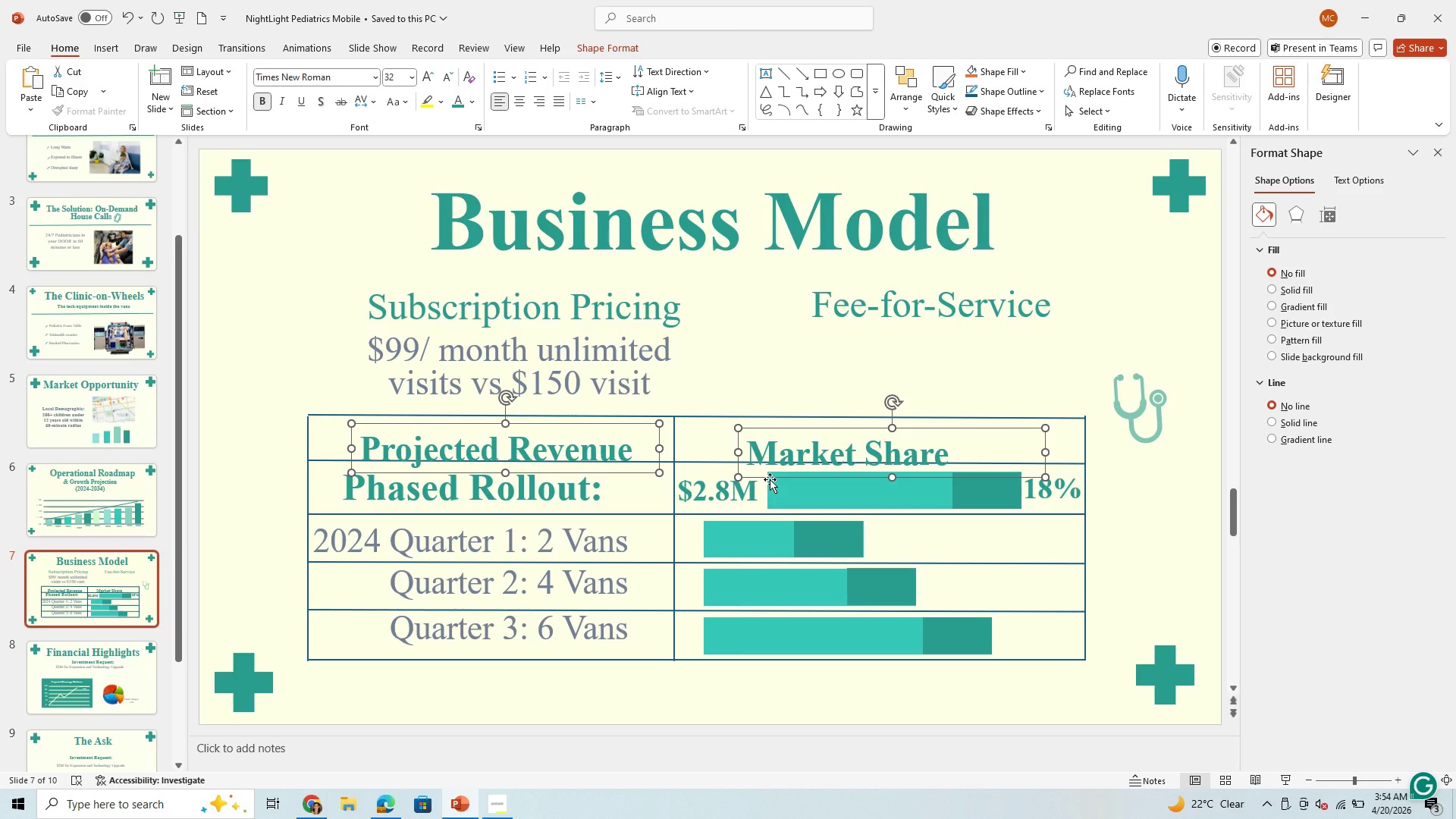 
key(Control+ArrowUp)
 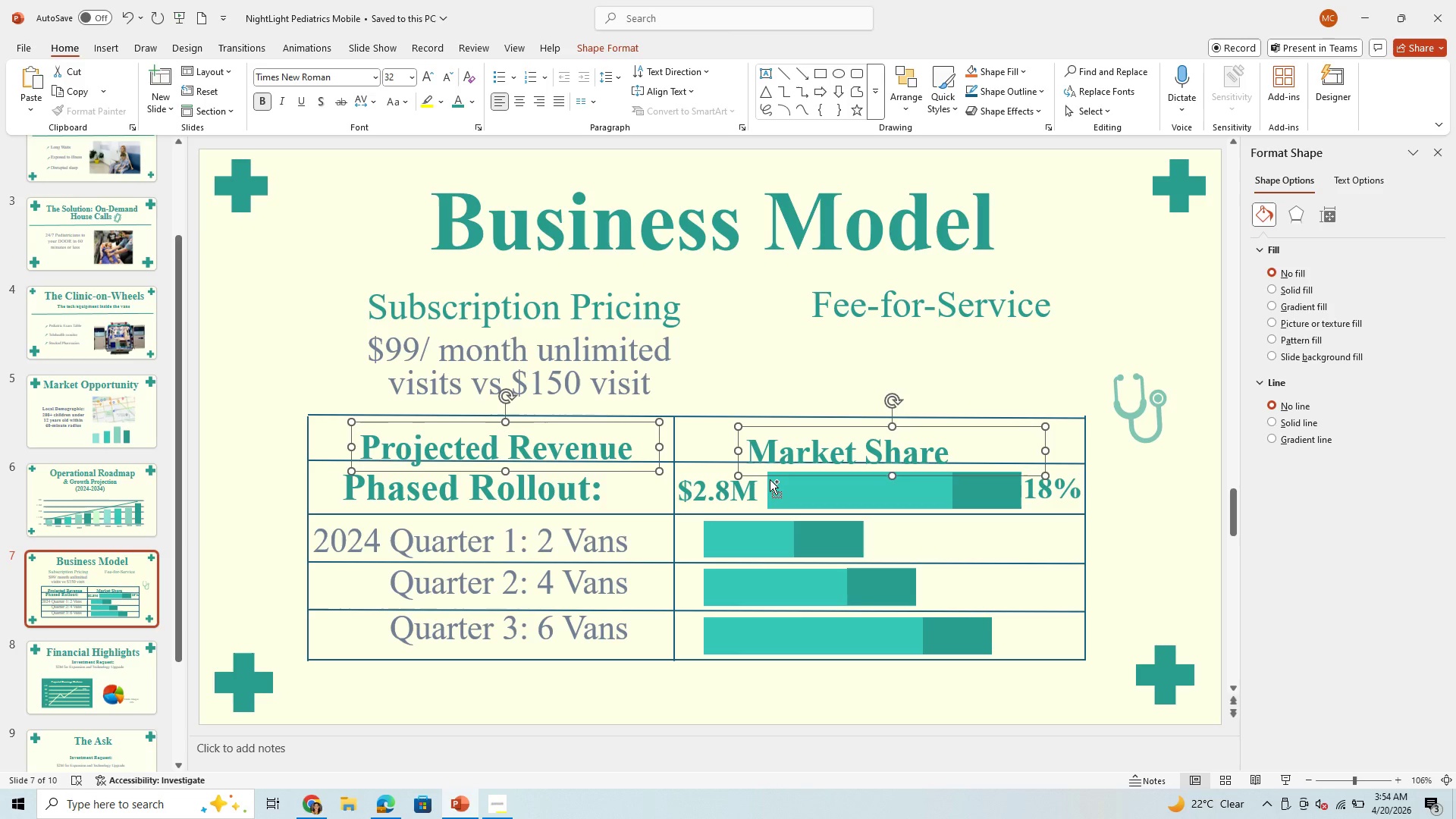 
key(Control+ArrowUp)
 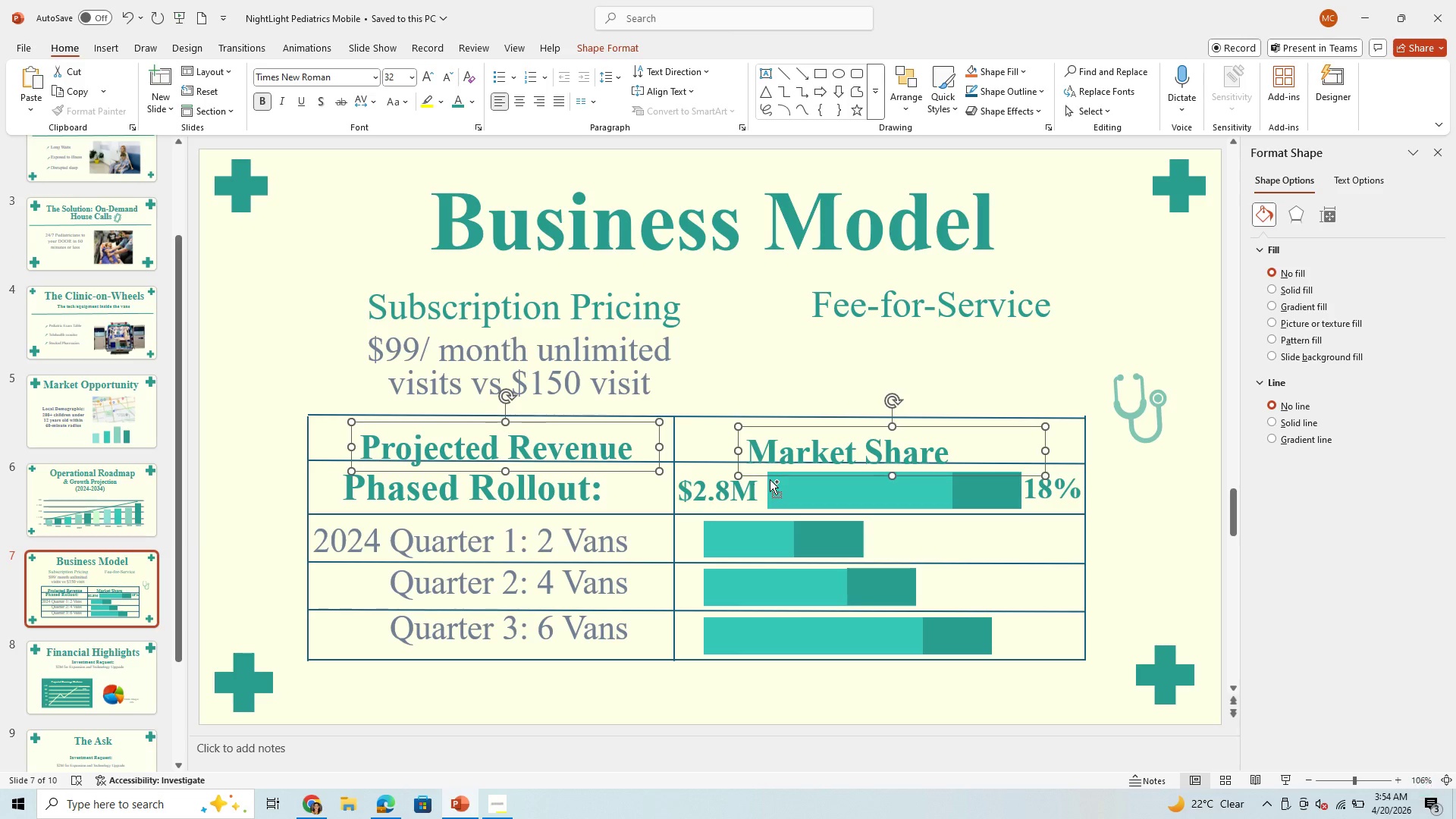 
key(Control+ArrowUp)
 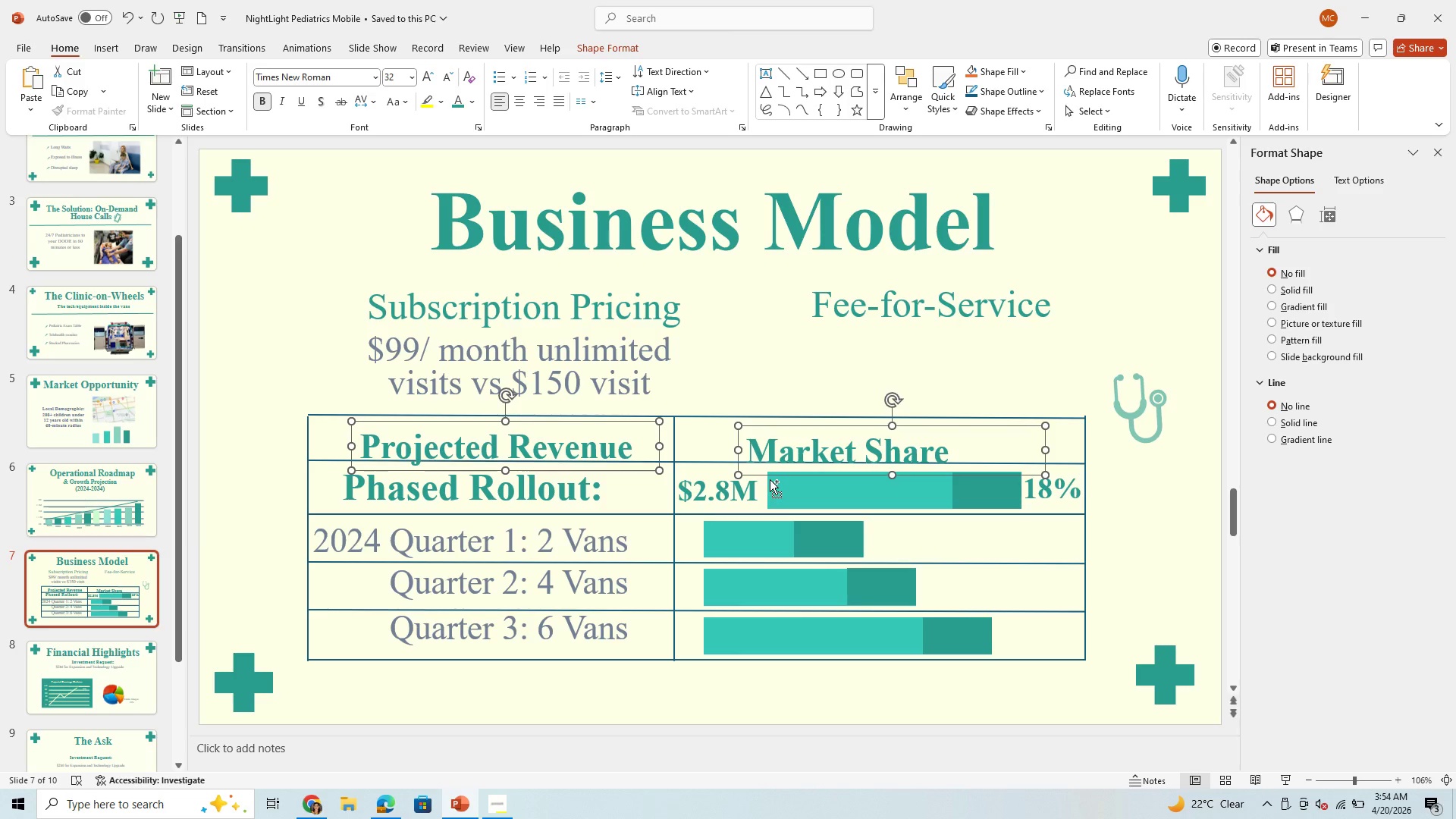 
key(Control+ArrowUp)
 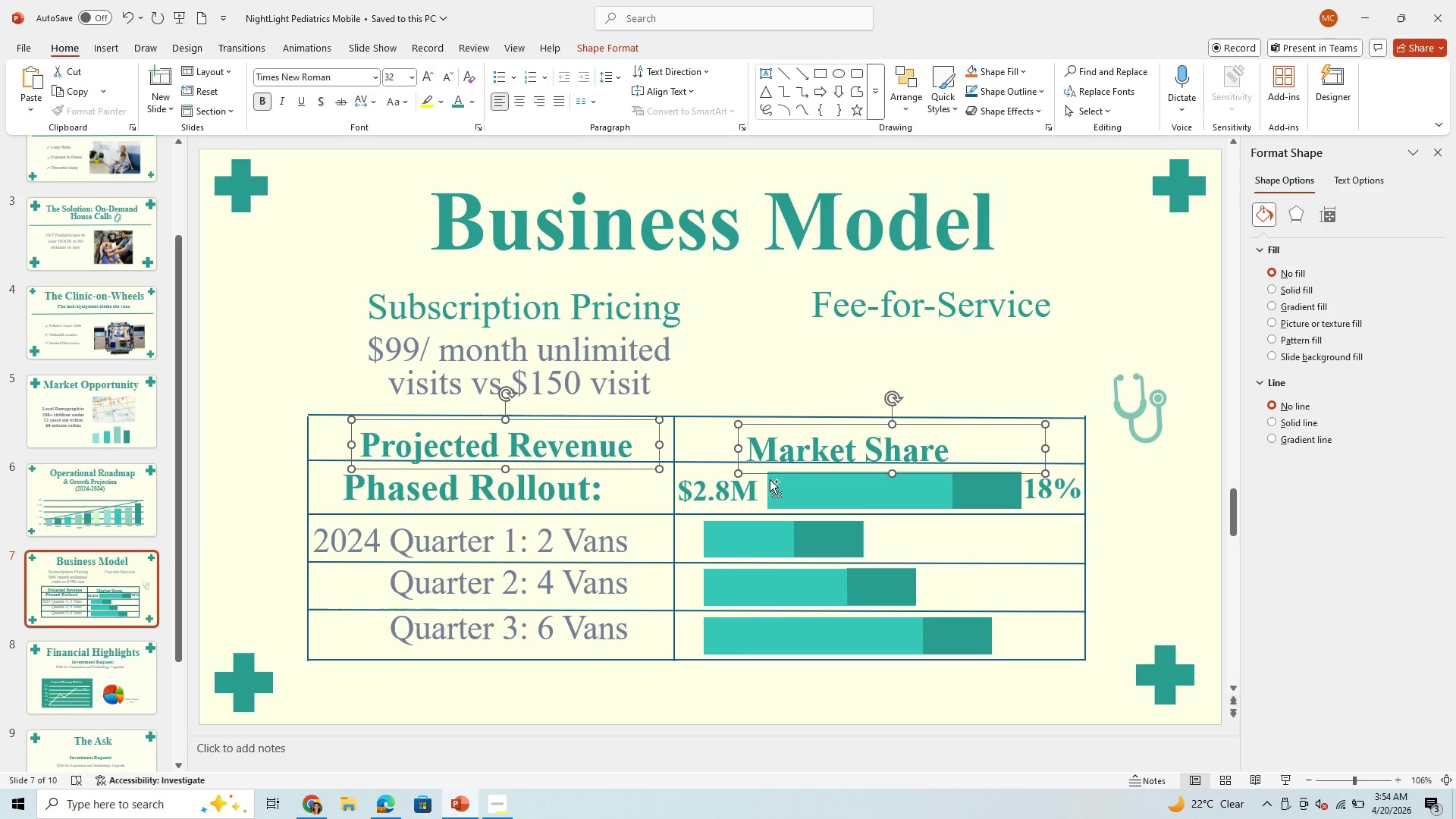 
key(Control+ArrowUp)
 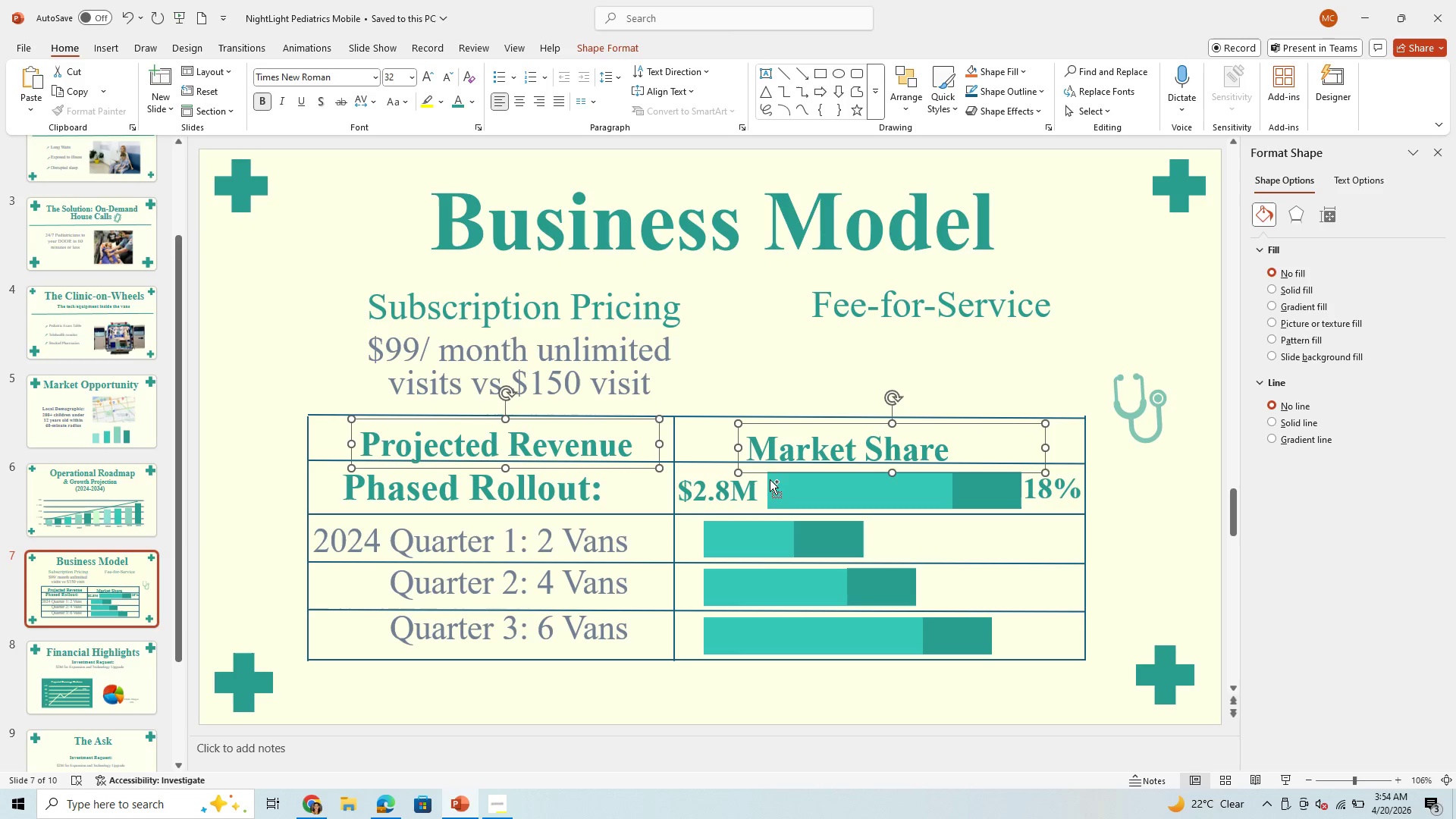 
hold_key(key=ArrowUp, duration=0.58)
 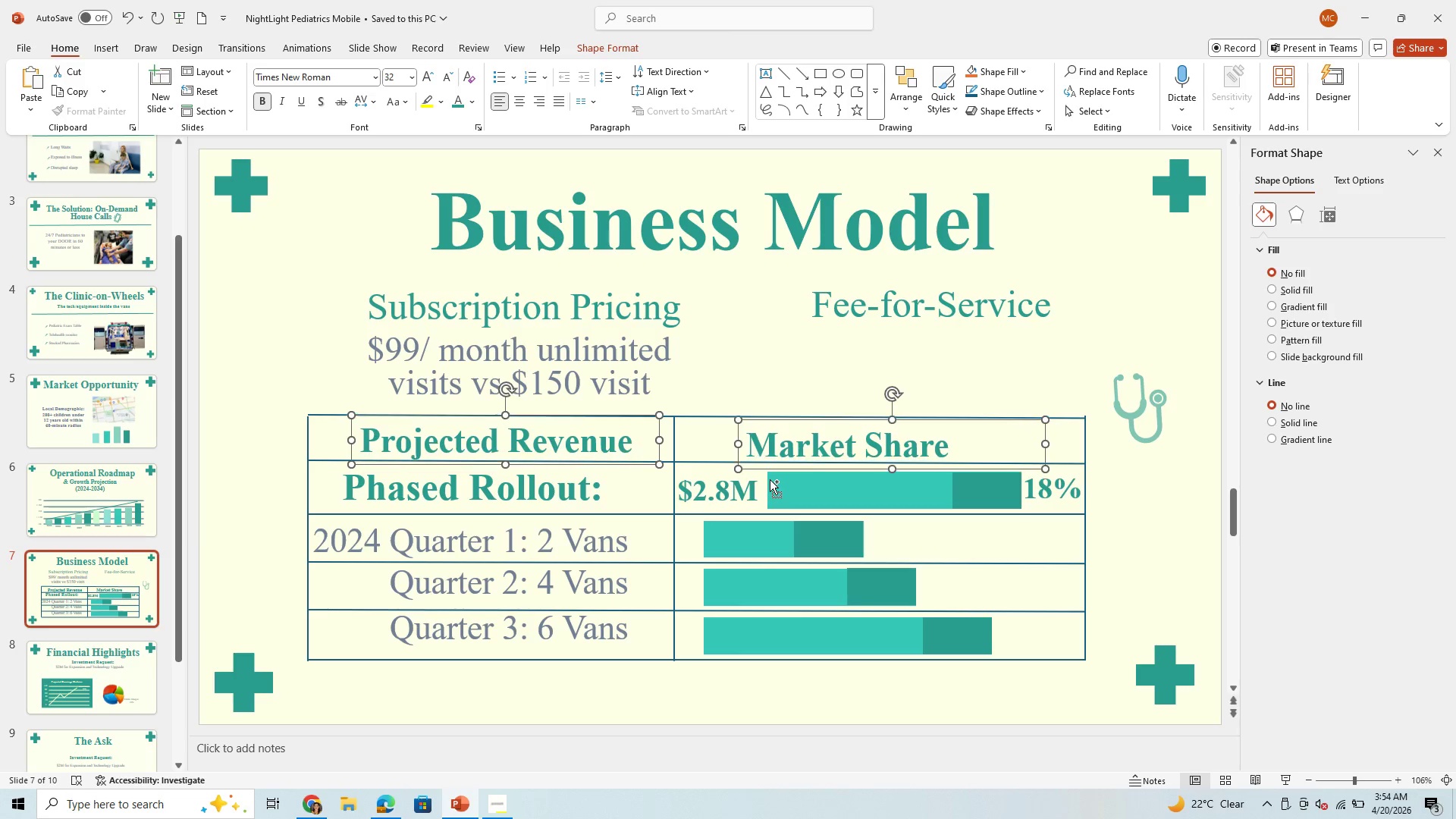 
key(Control+ArrowUp)
 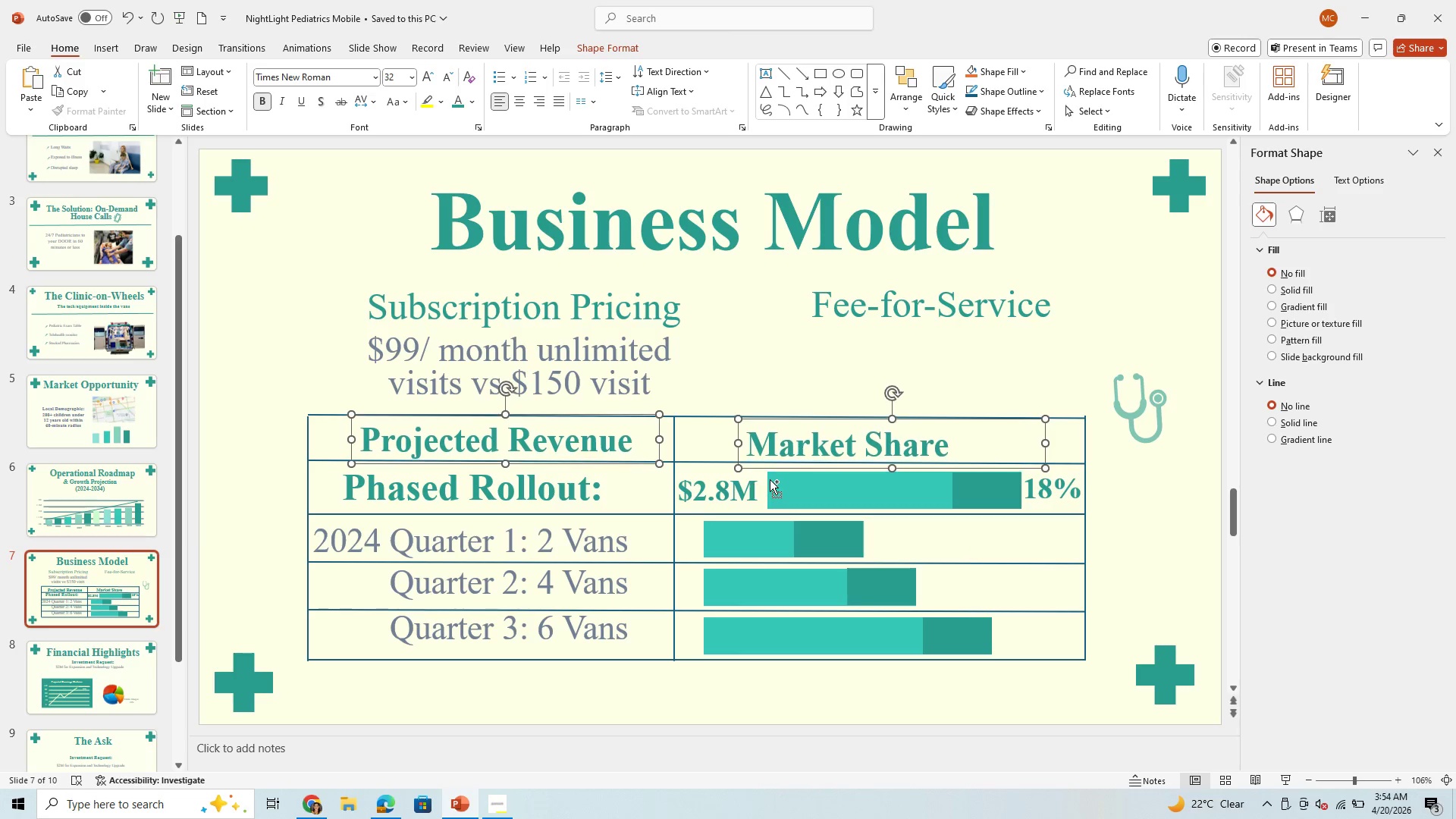 
key(Control+ArrowUp)
 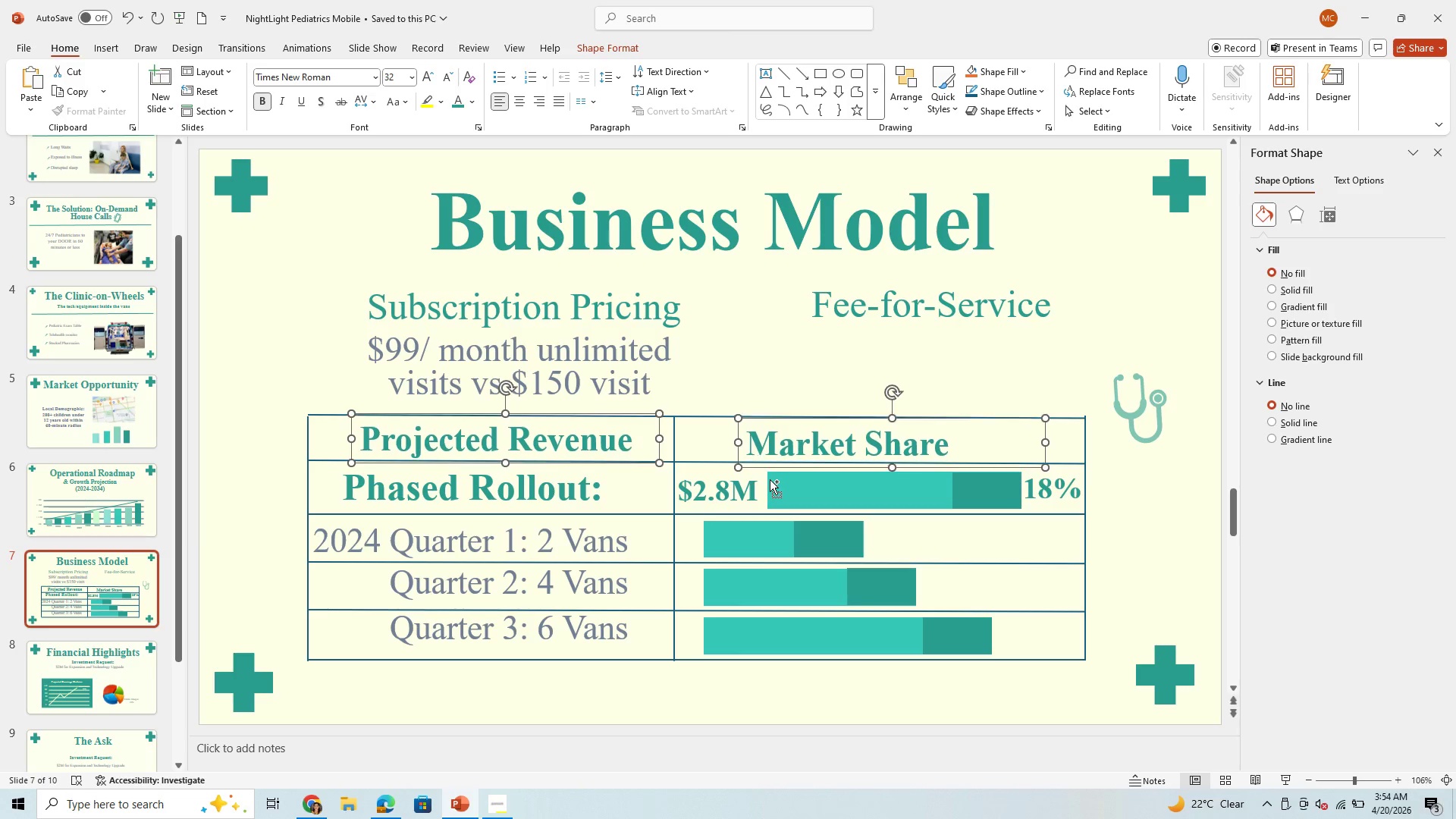 
key(Control+ArrowUp)
 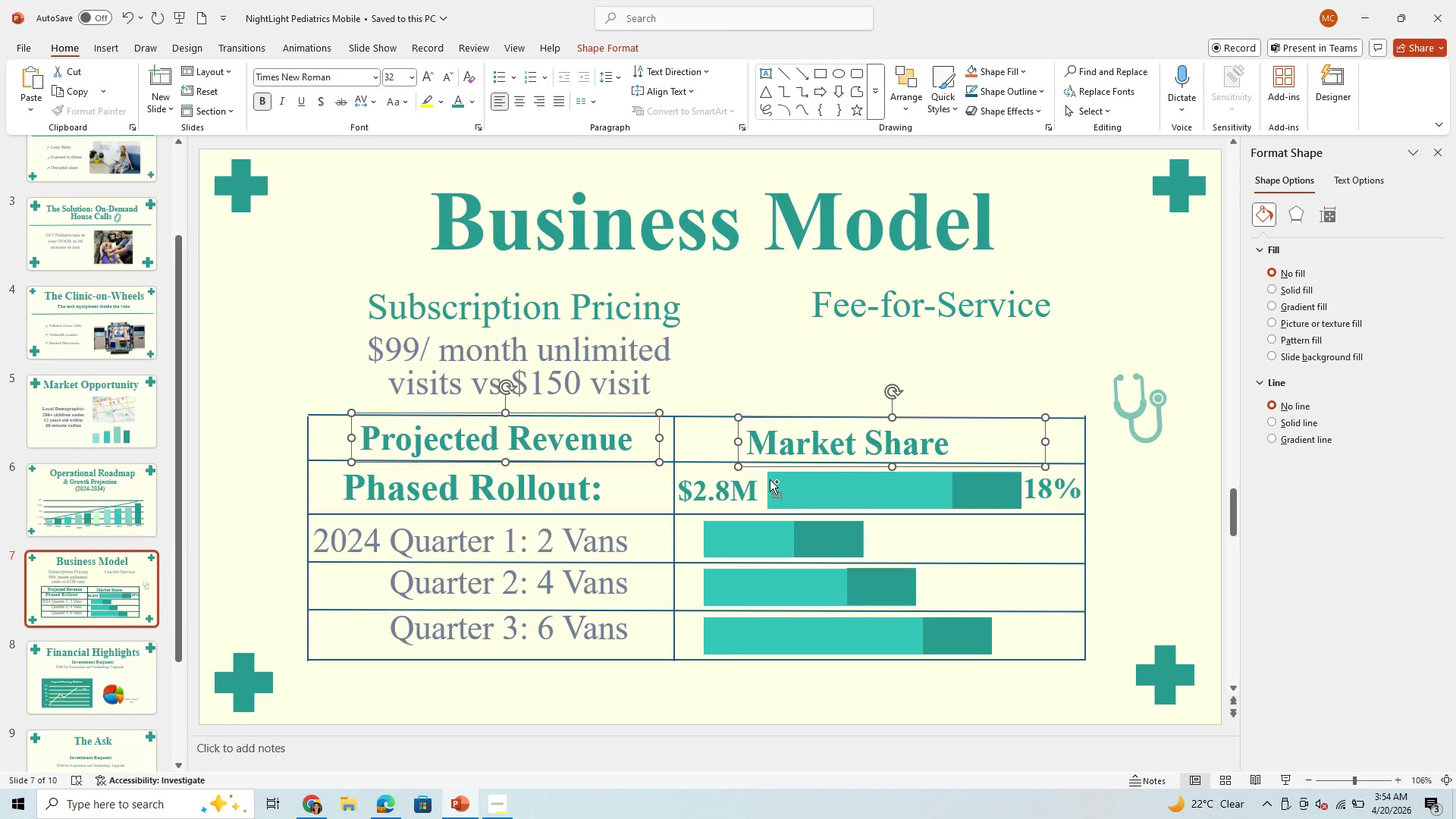 
key(Control+ArrowUp)
 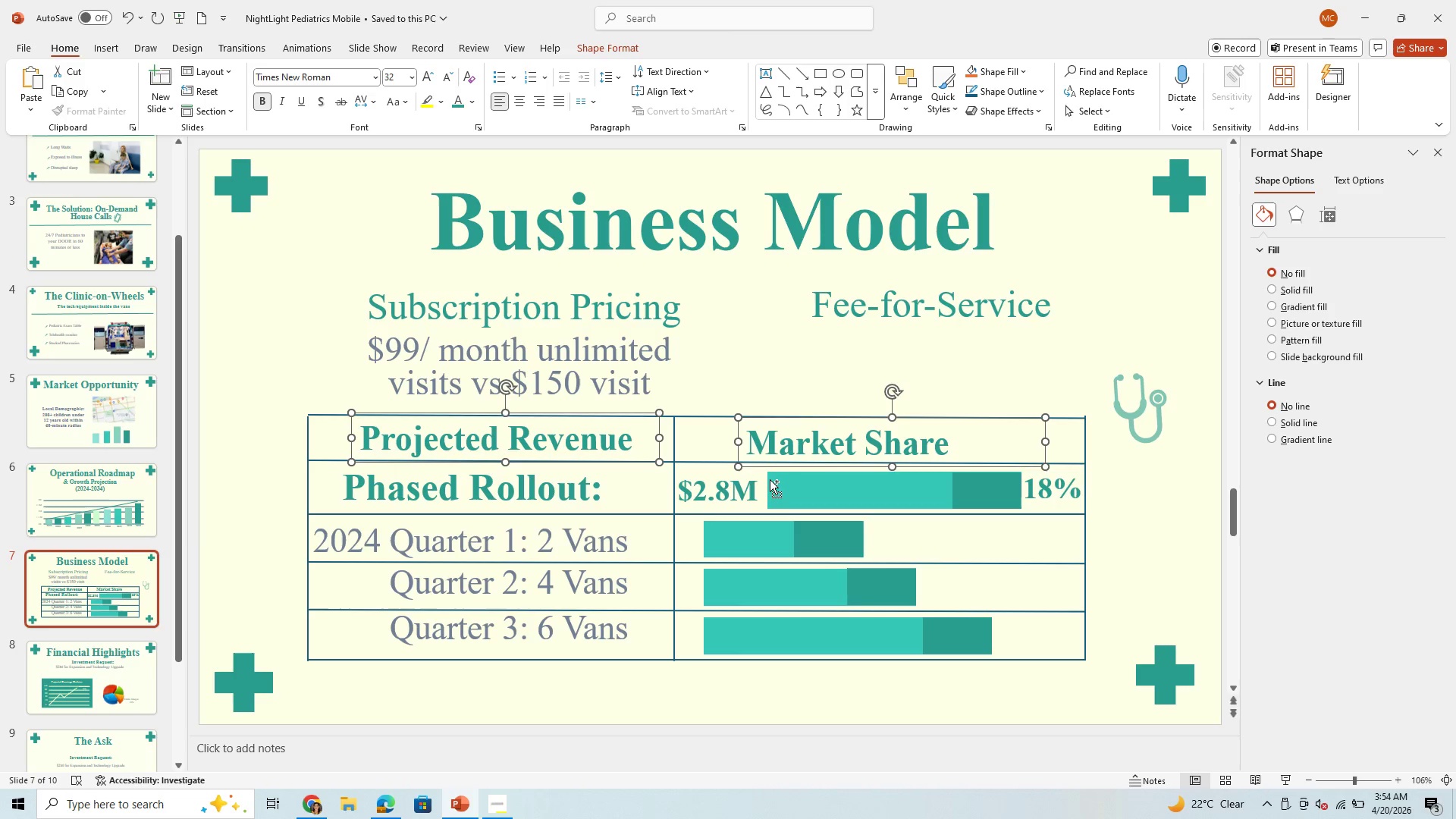 
key(Control+ArrowUp)
 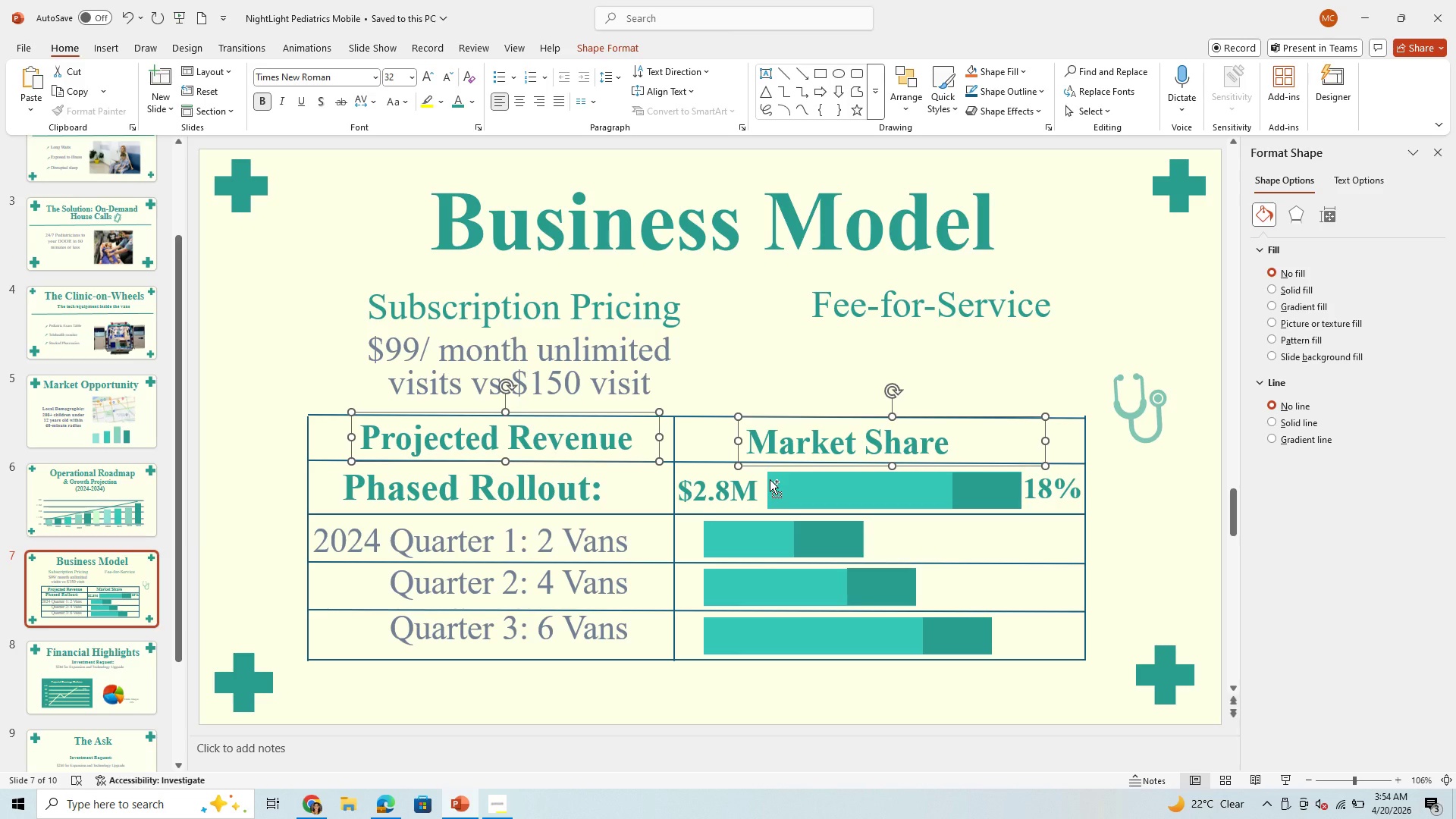 
key(Control+ArrowDown)
 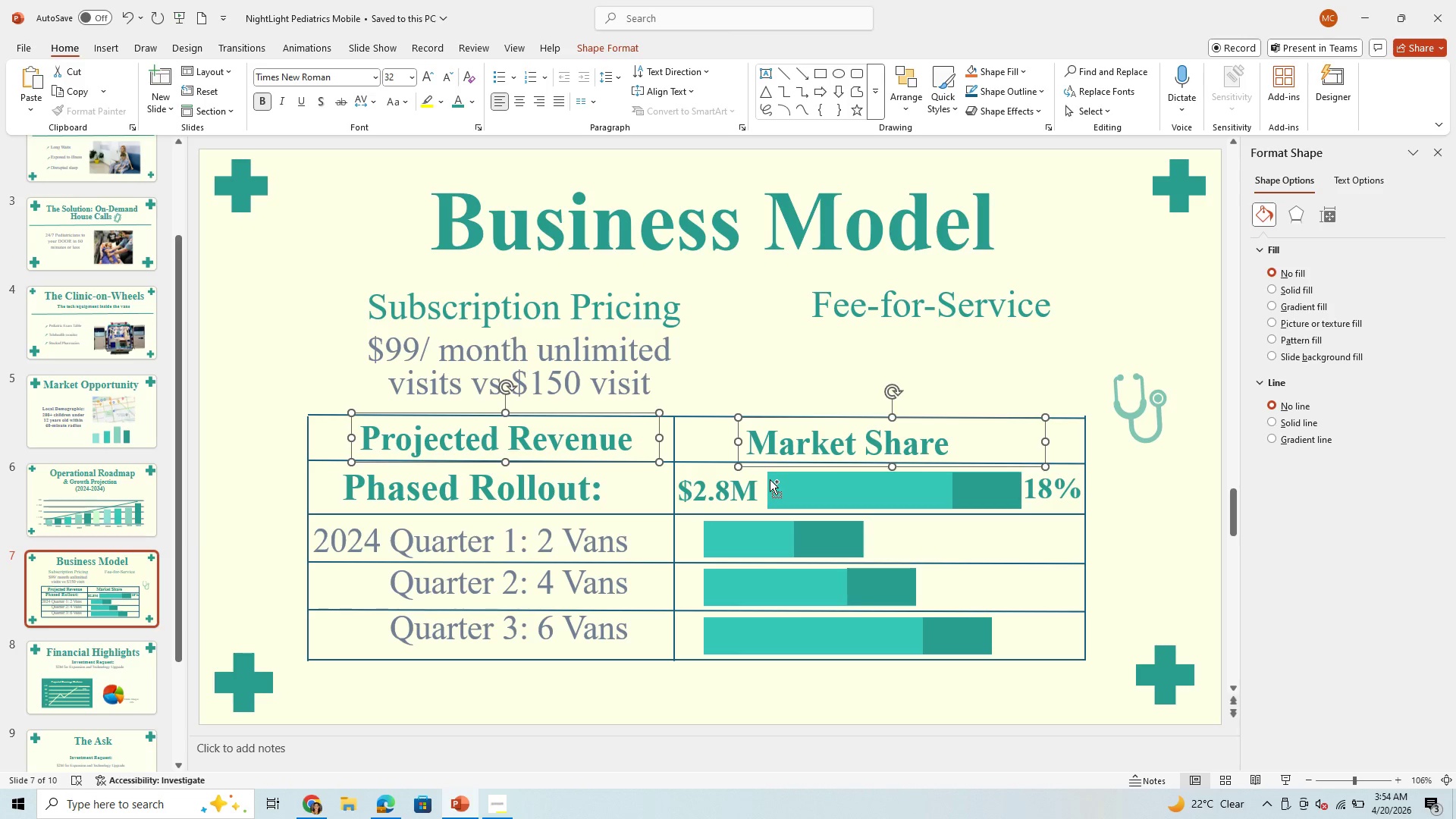 
key(Control+ArrowDown)
 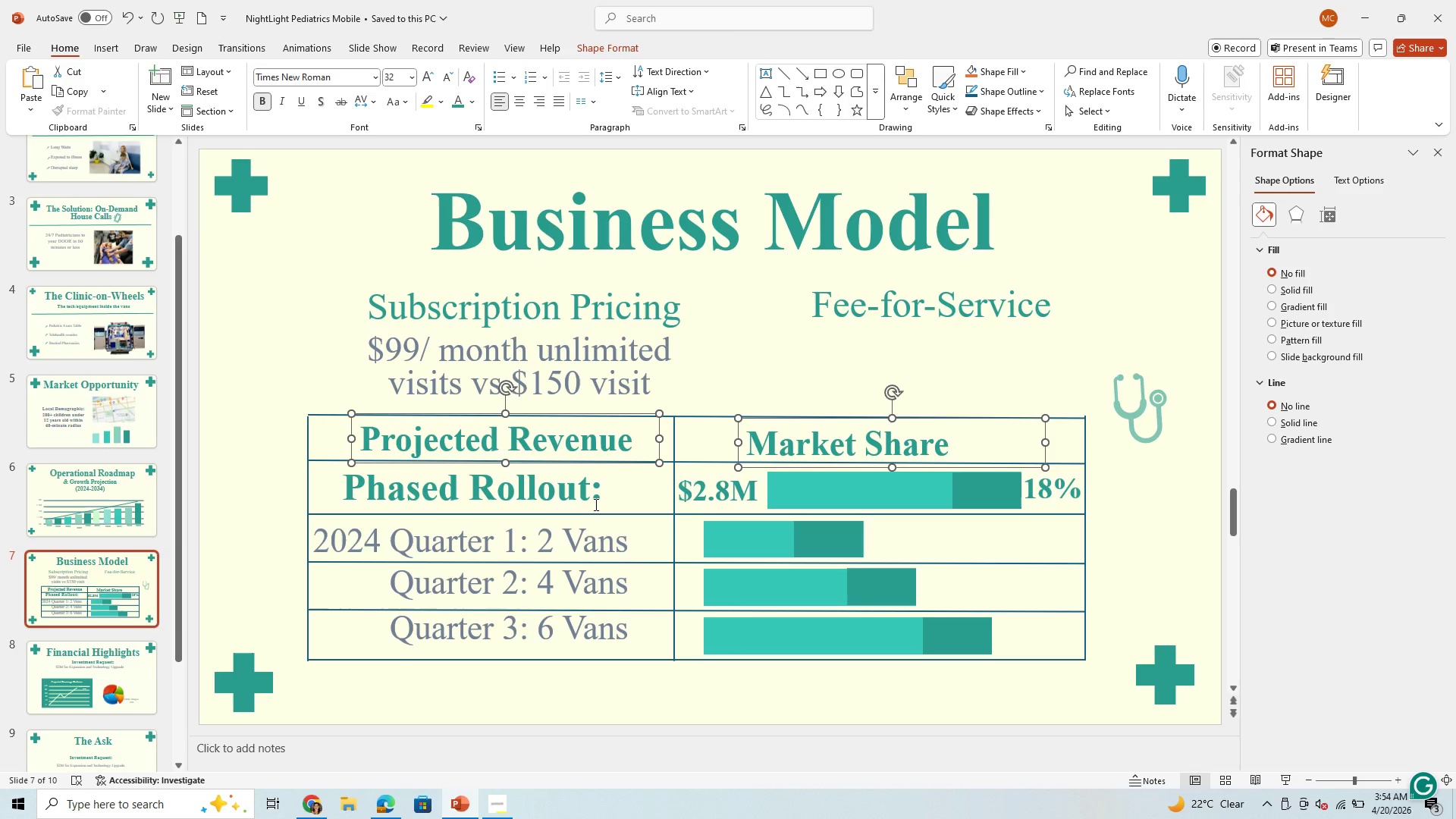 
left_click_drag(start_coordinate=[600, 500], to_coordinate=[392, 516])
 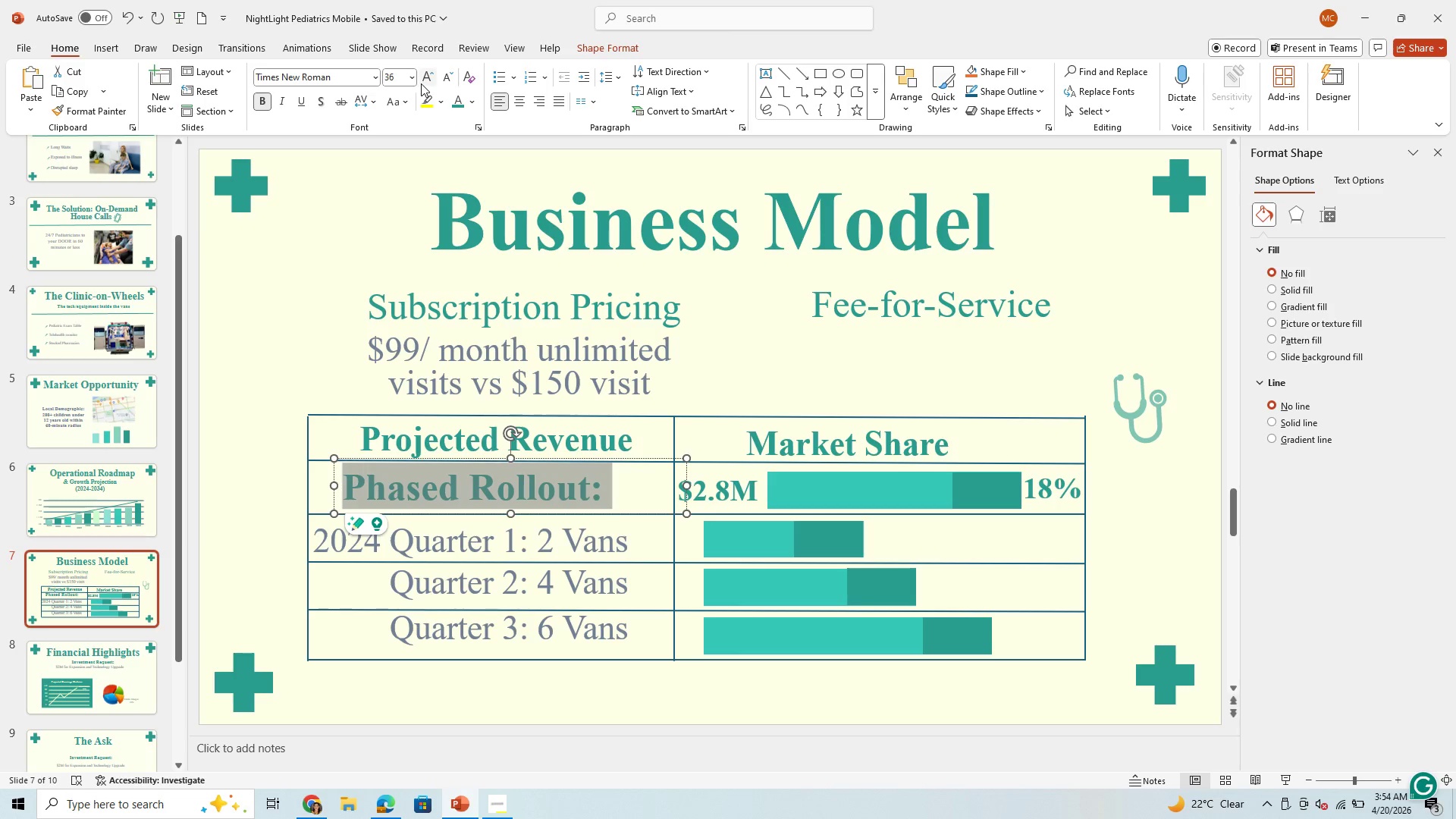 
left_click([412, 74])
 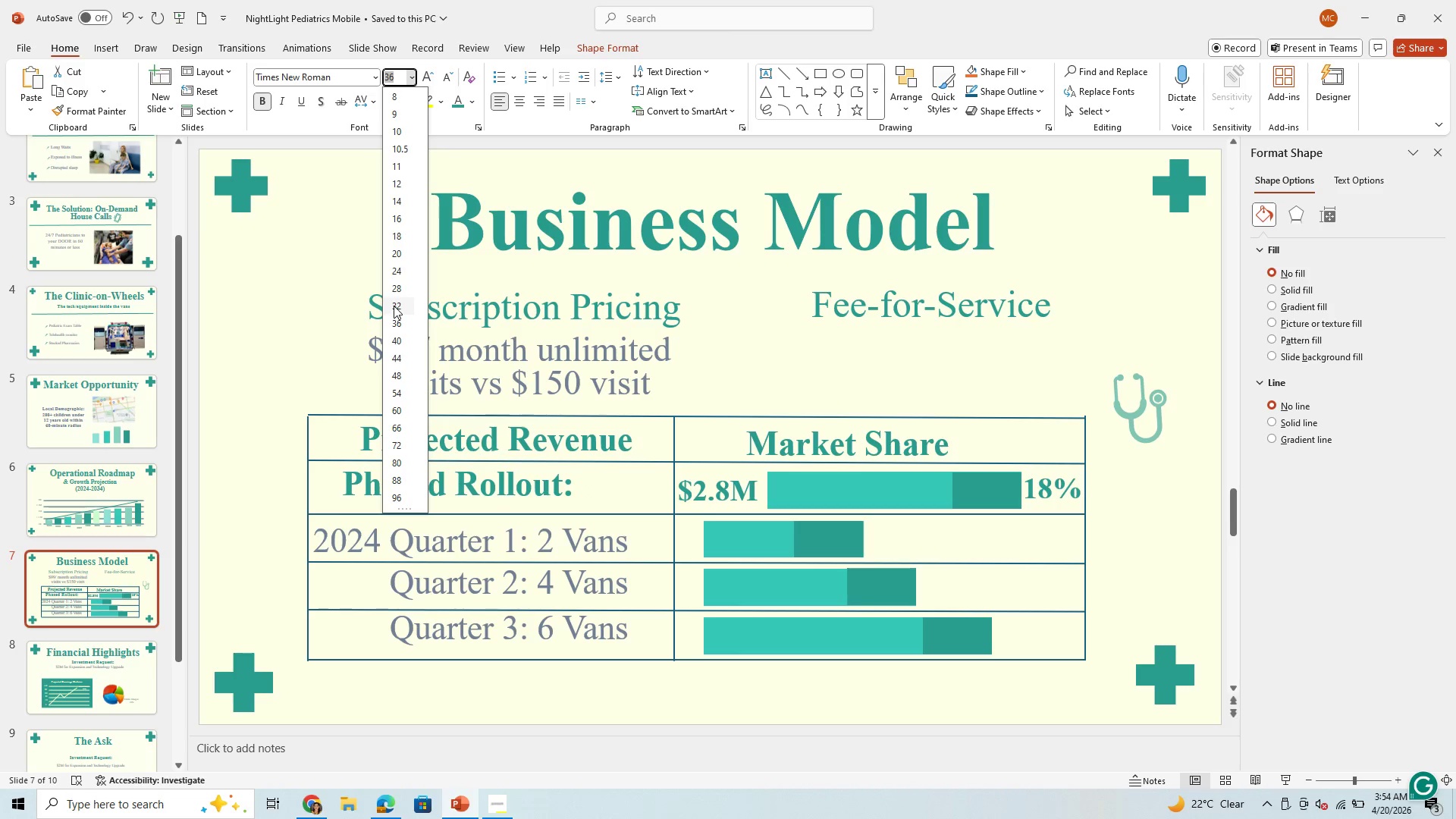 
wait(5.84)
 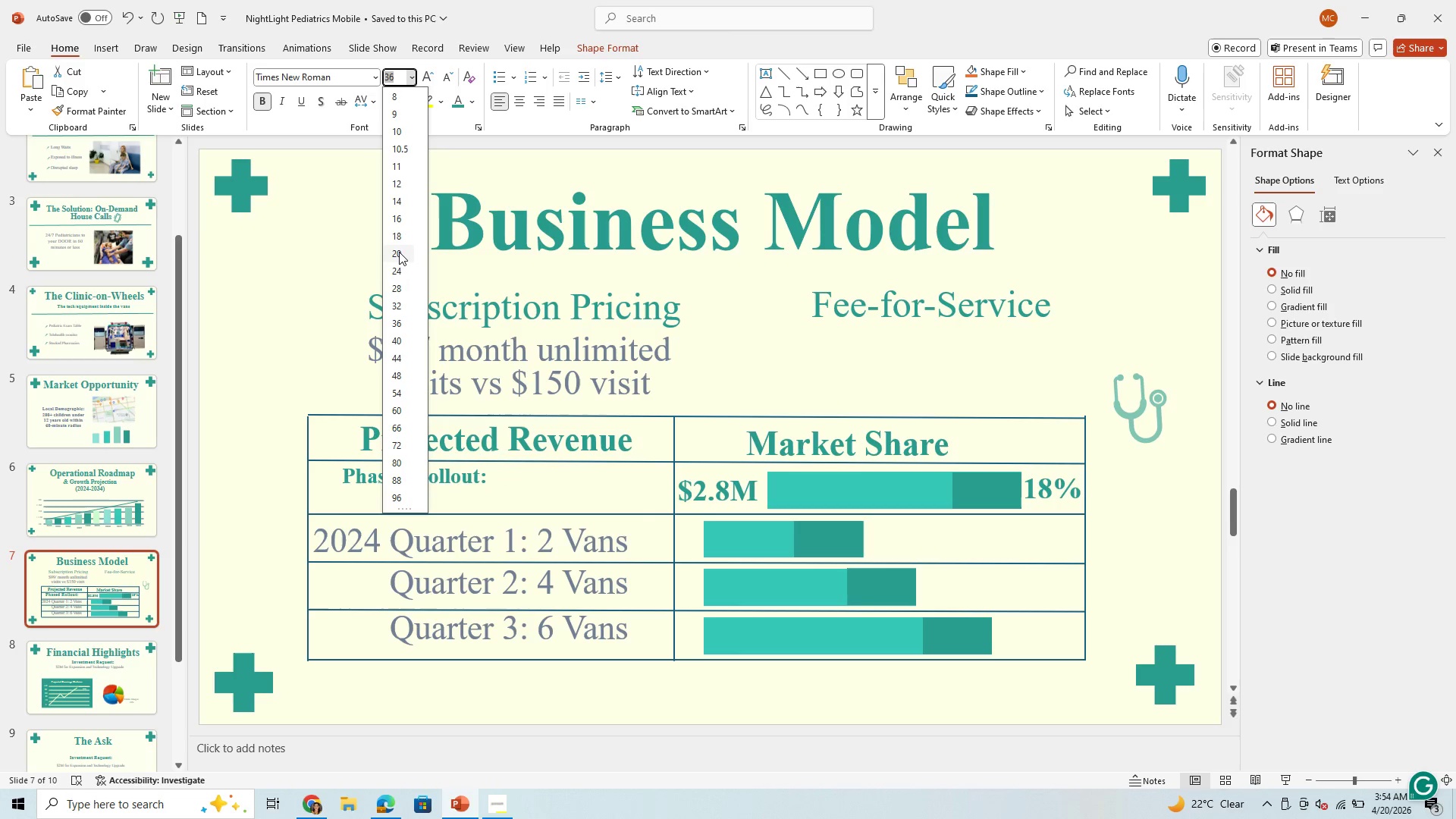 
left_click([394, 300])
 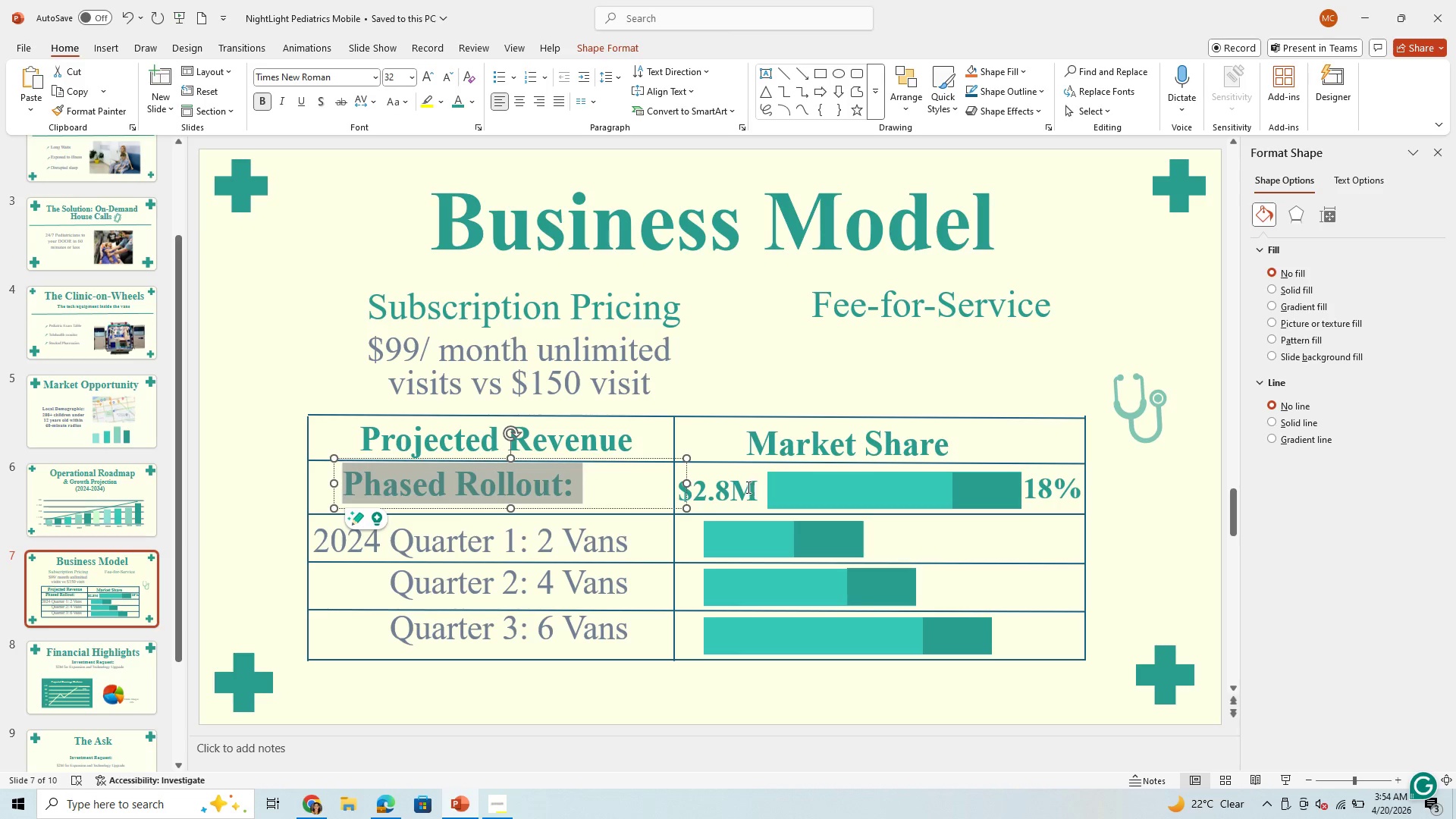 
left_click([747, 487])
 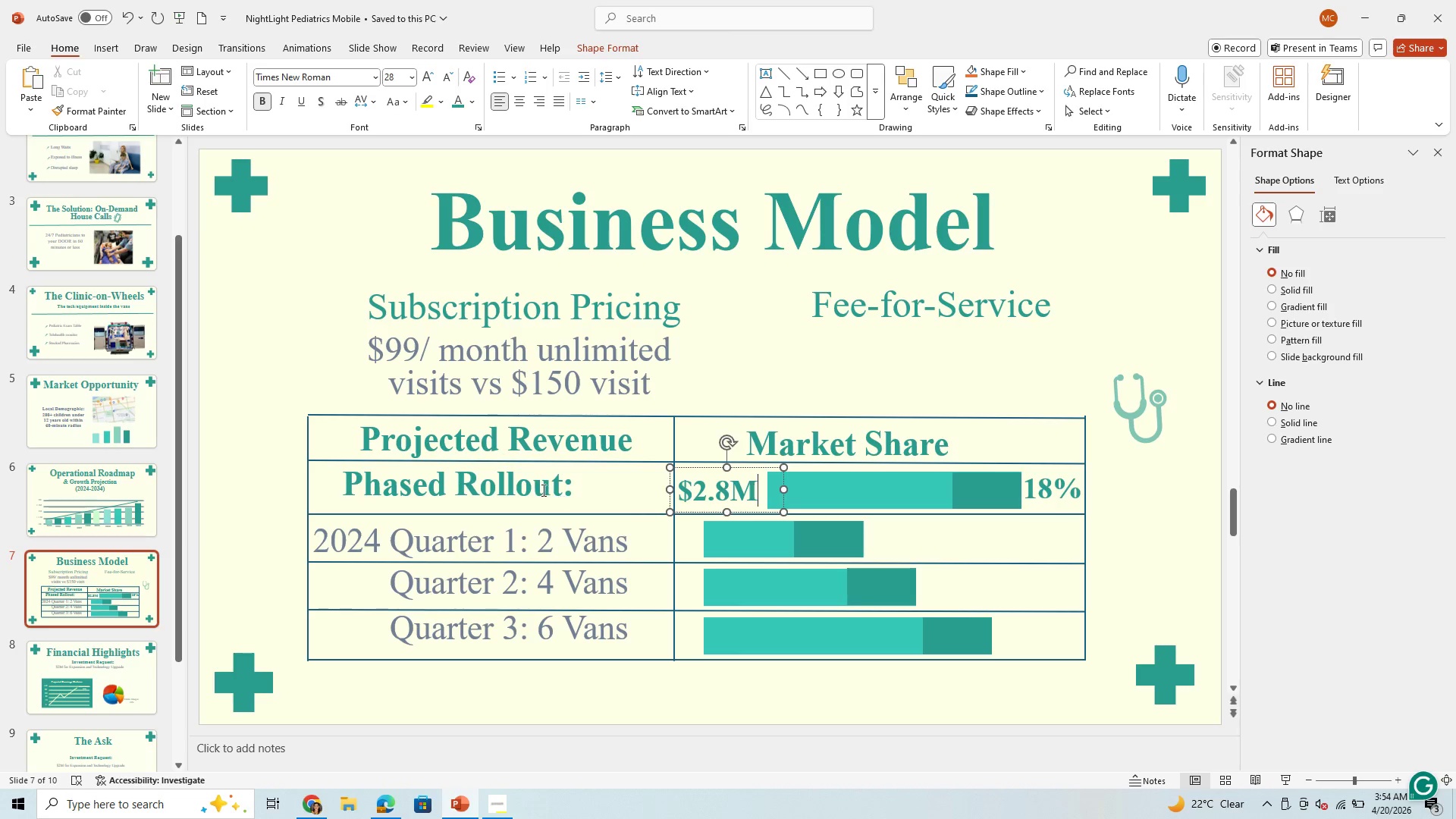 
left_click([535, 485])
 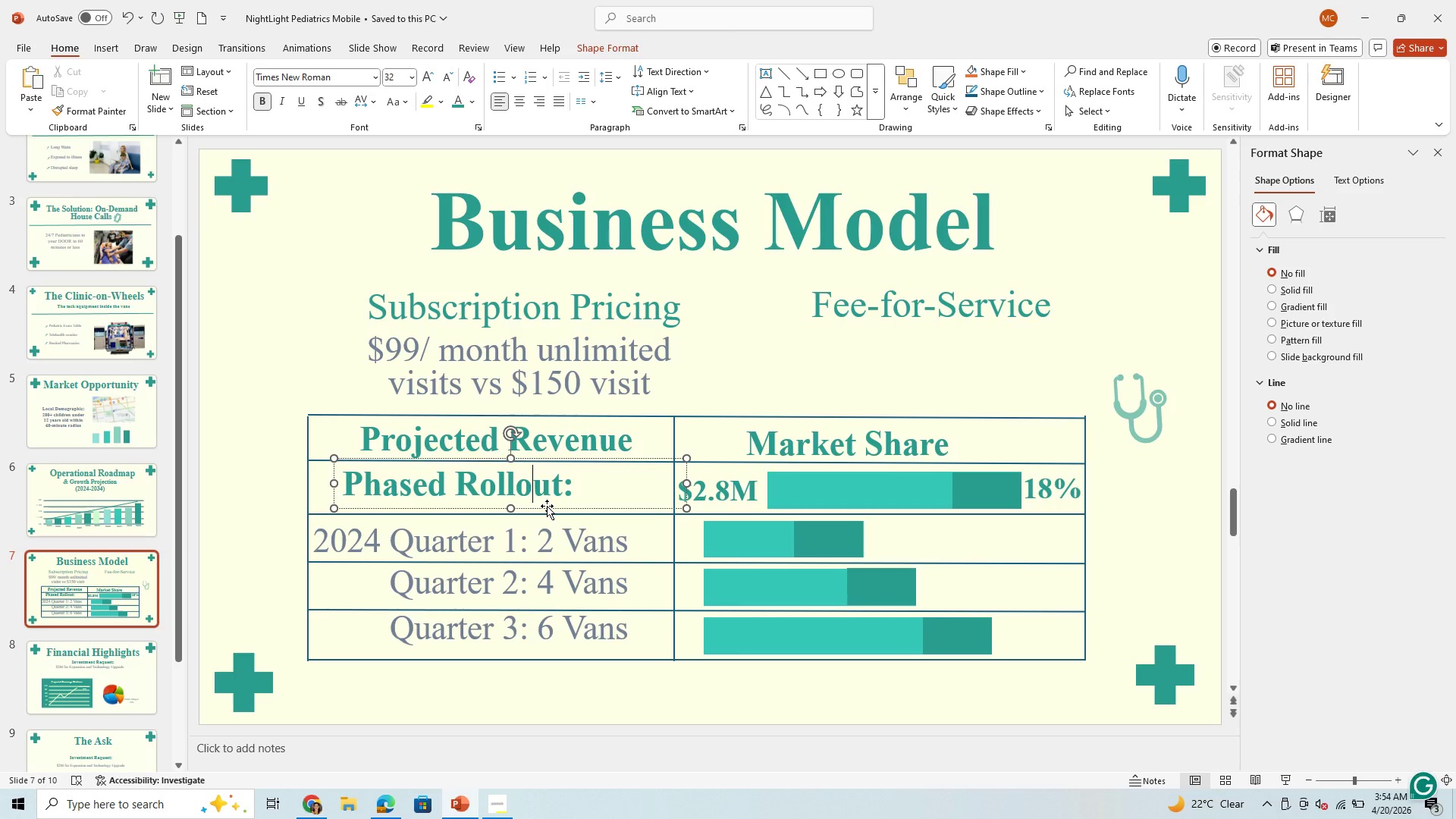 
left_click_drag(start_coordinate=[547, 506], to_coordinate=[573, 507])
 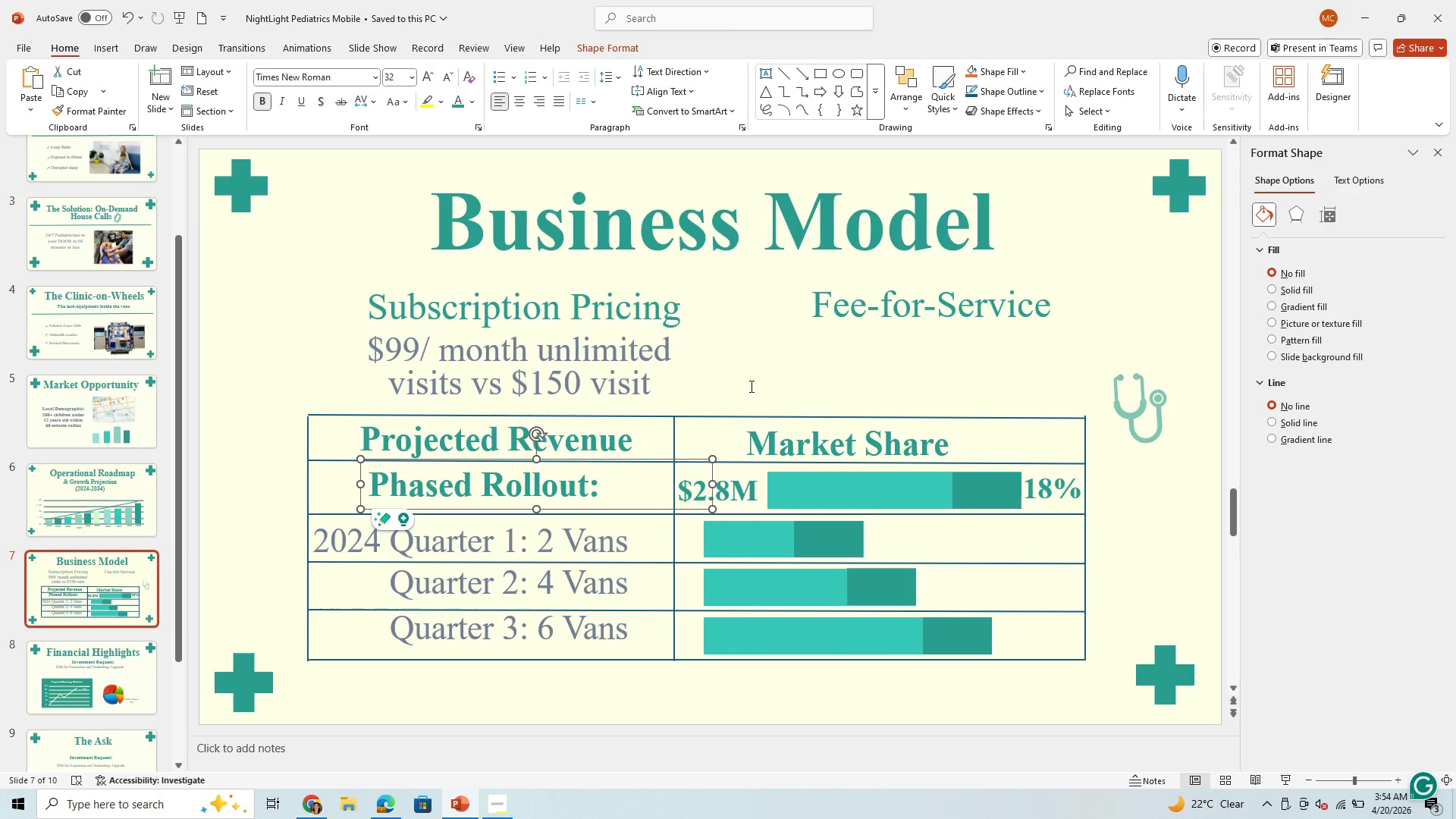 
left_click([756, 375])
 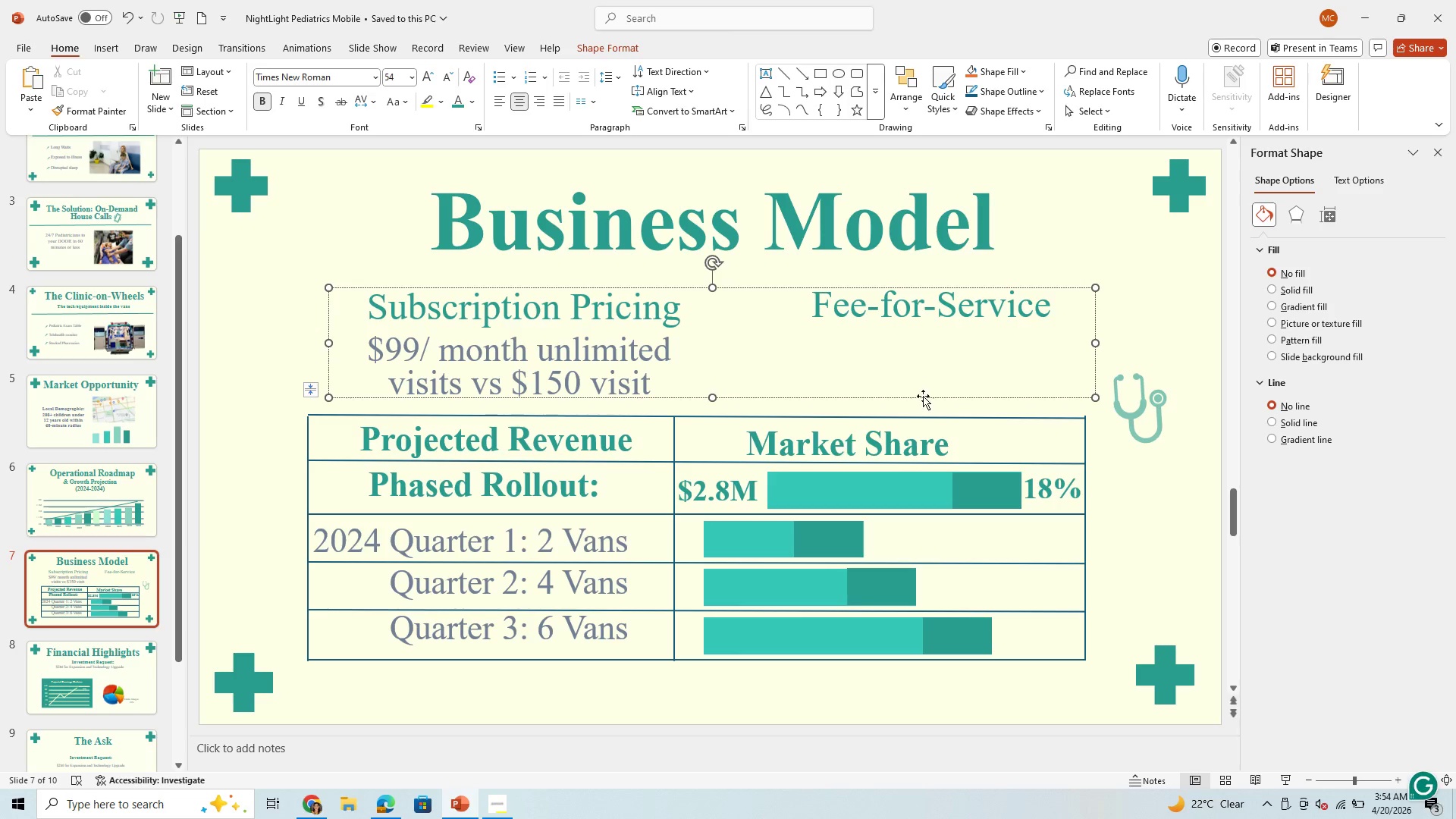 
wait(6.55)
 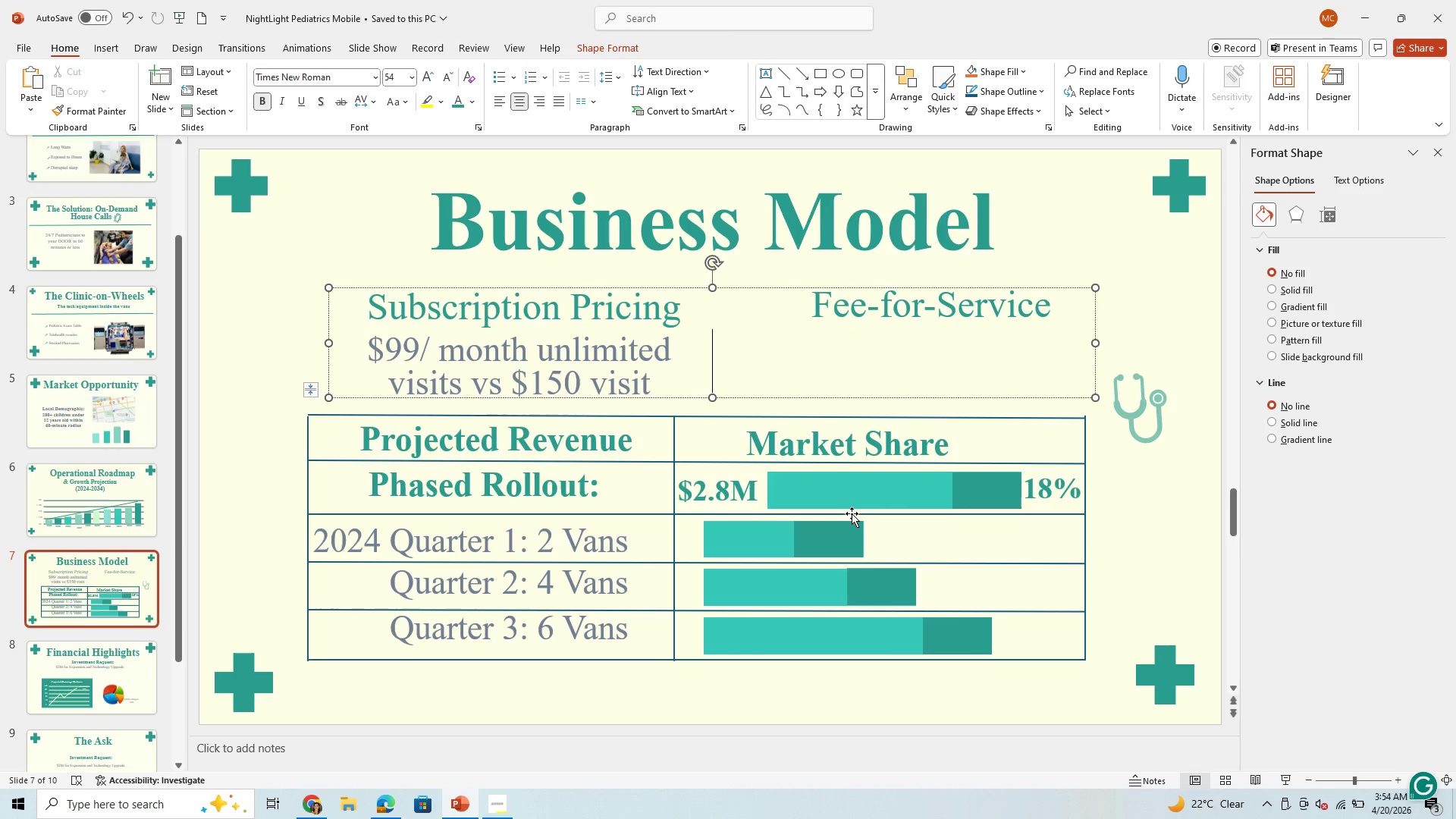 
left_click_drag(start_coordinate=[1131, 413], to_coordinate=[889, 370])
 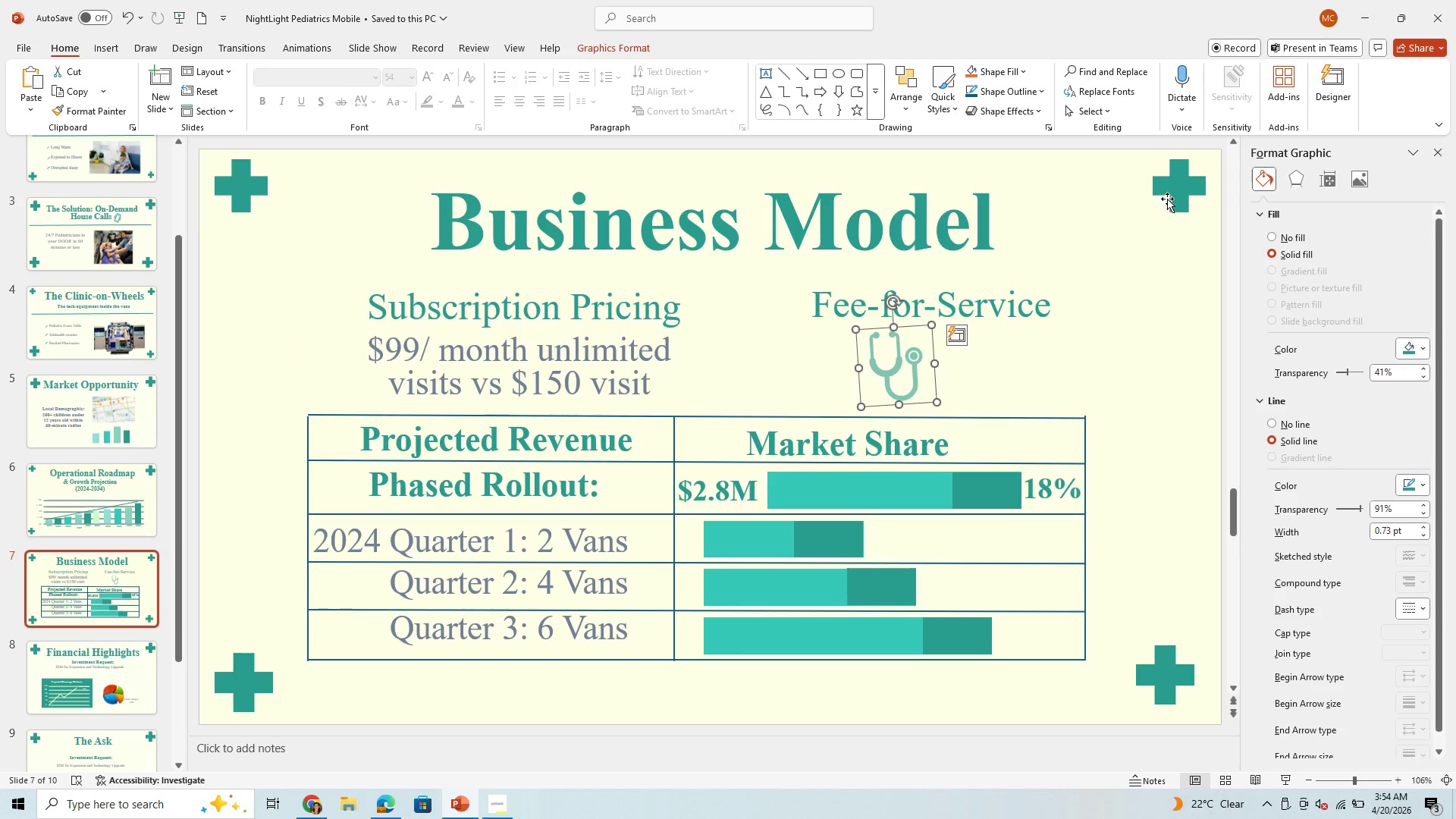 
left_click([1167, 199])
 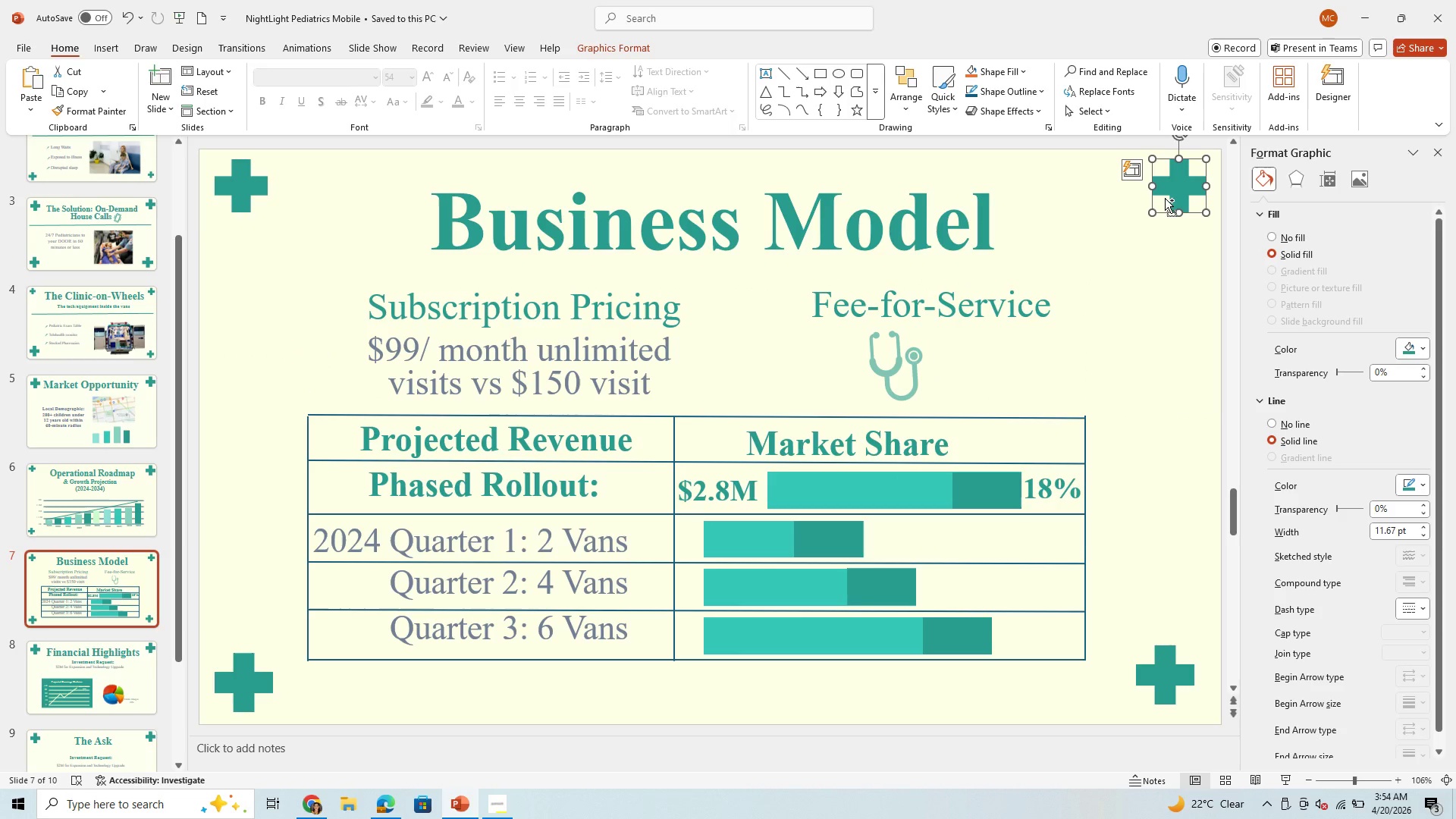 
key(Control+C)
 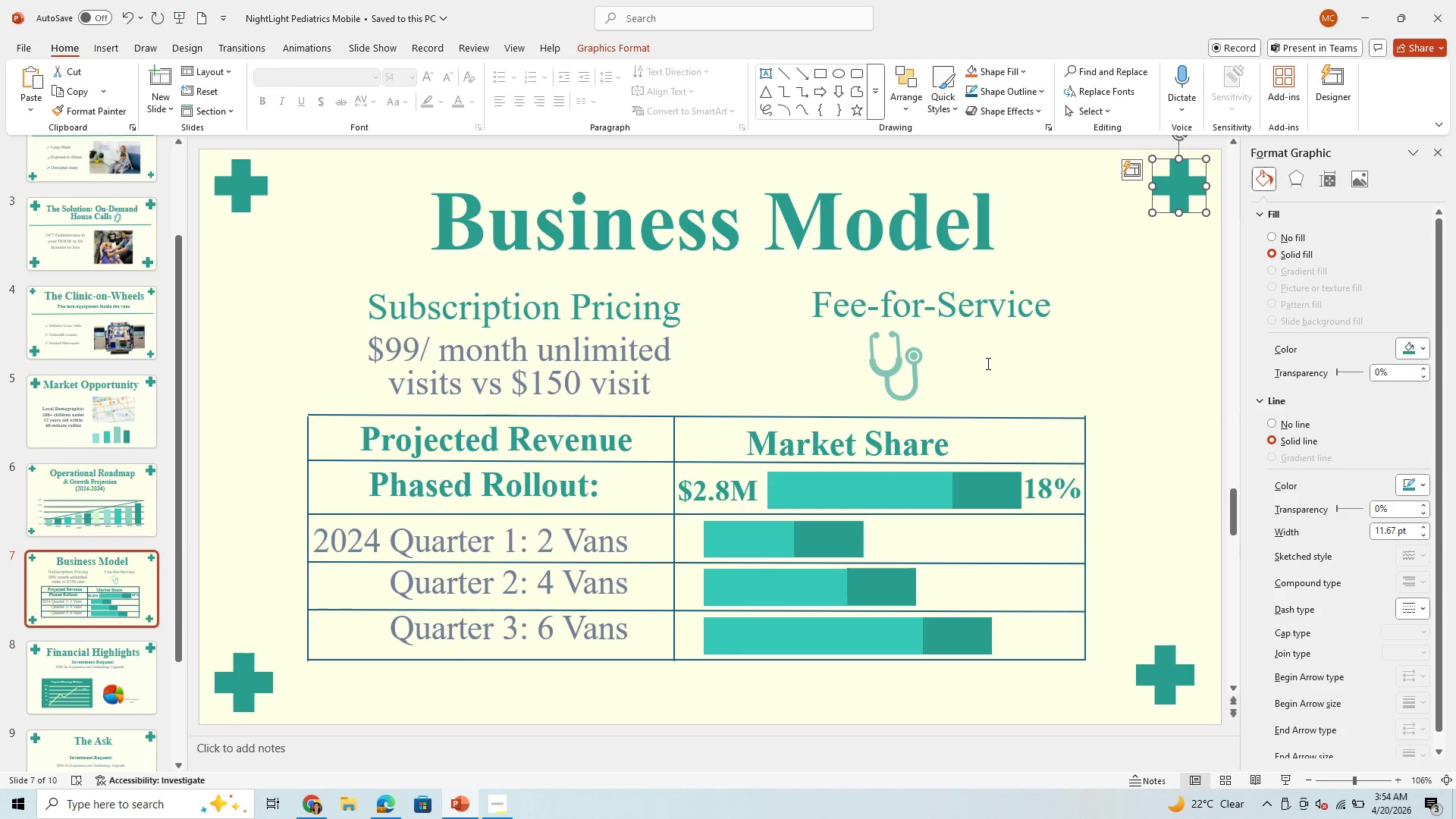 
left_click([987, 363])
 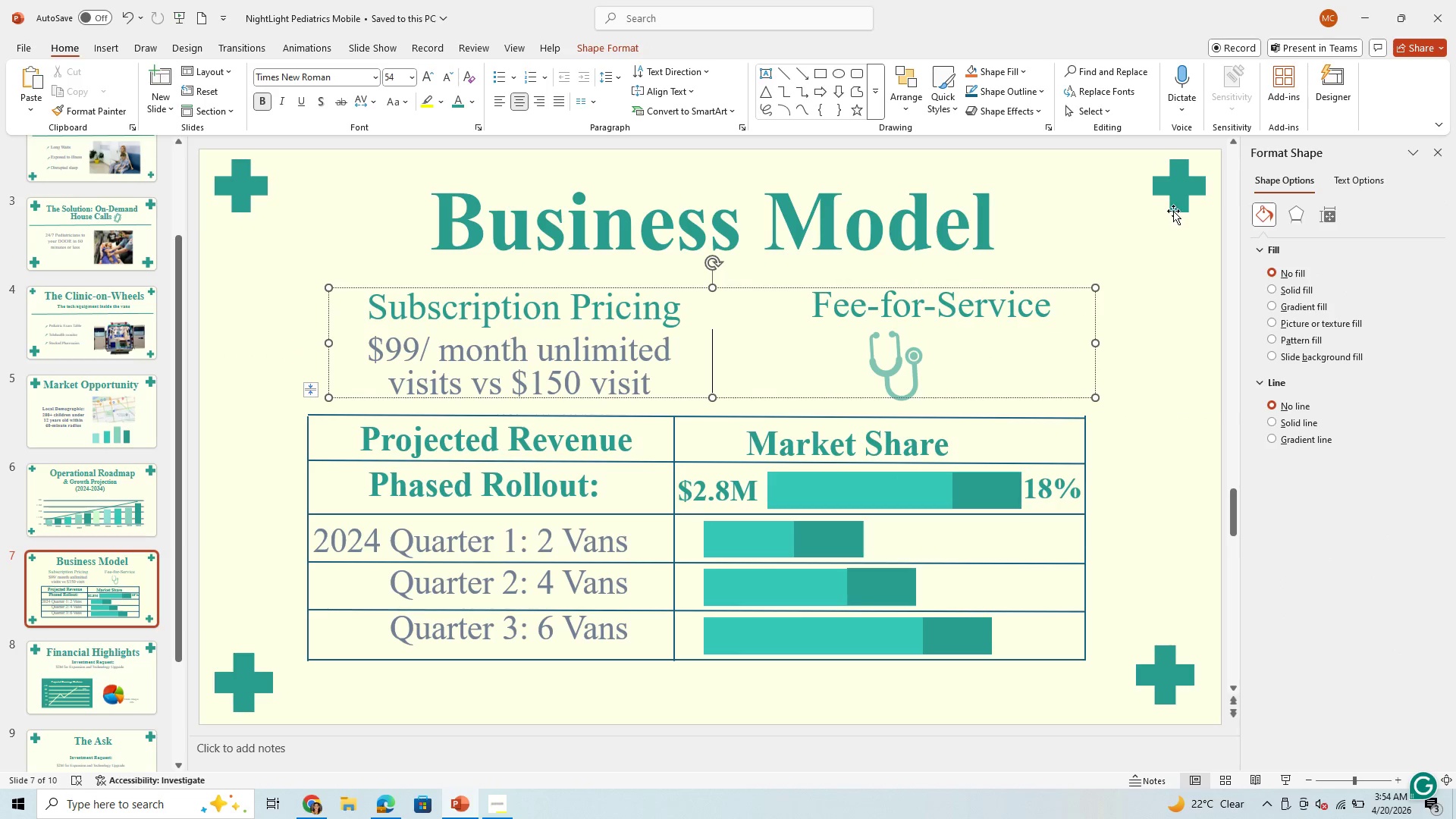 
left_click([1173, 203])
 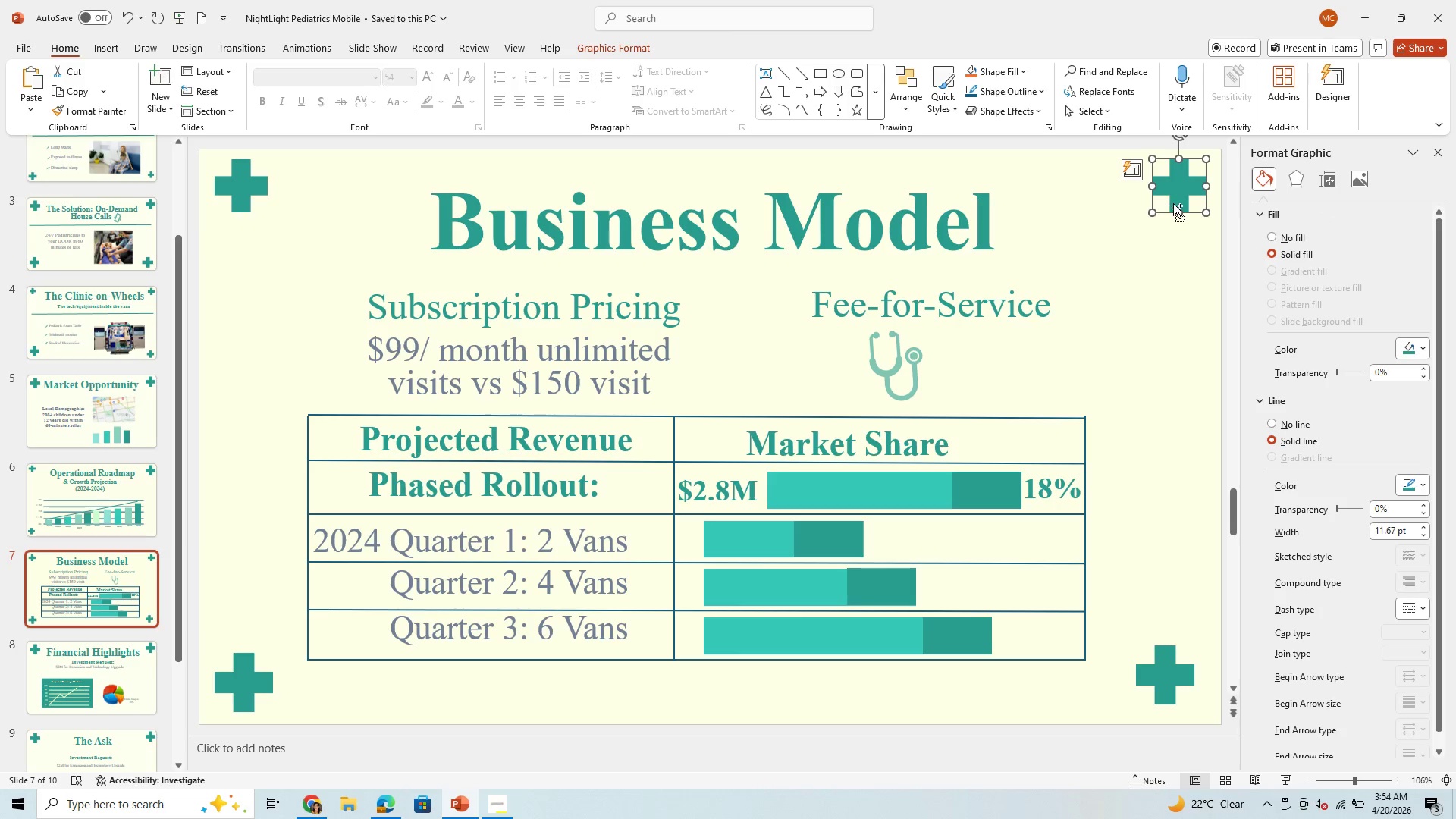 
key(Control+V)
 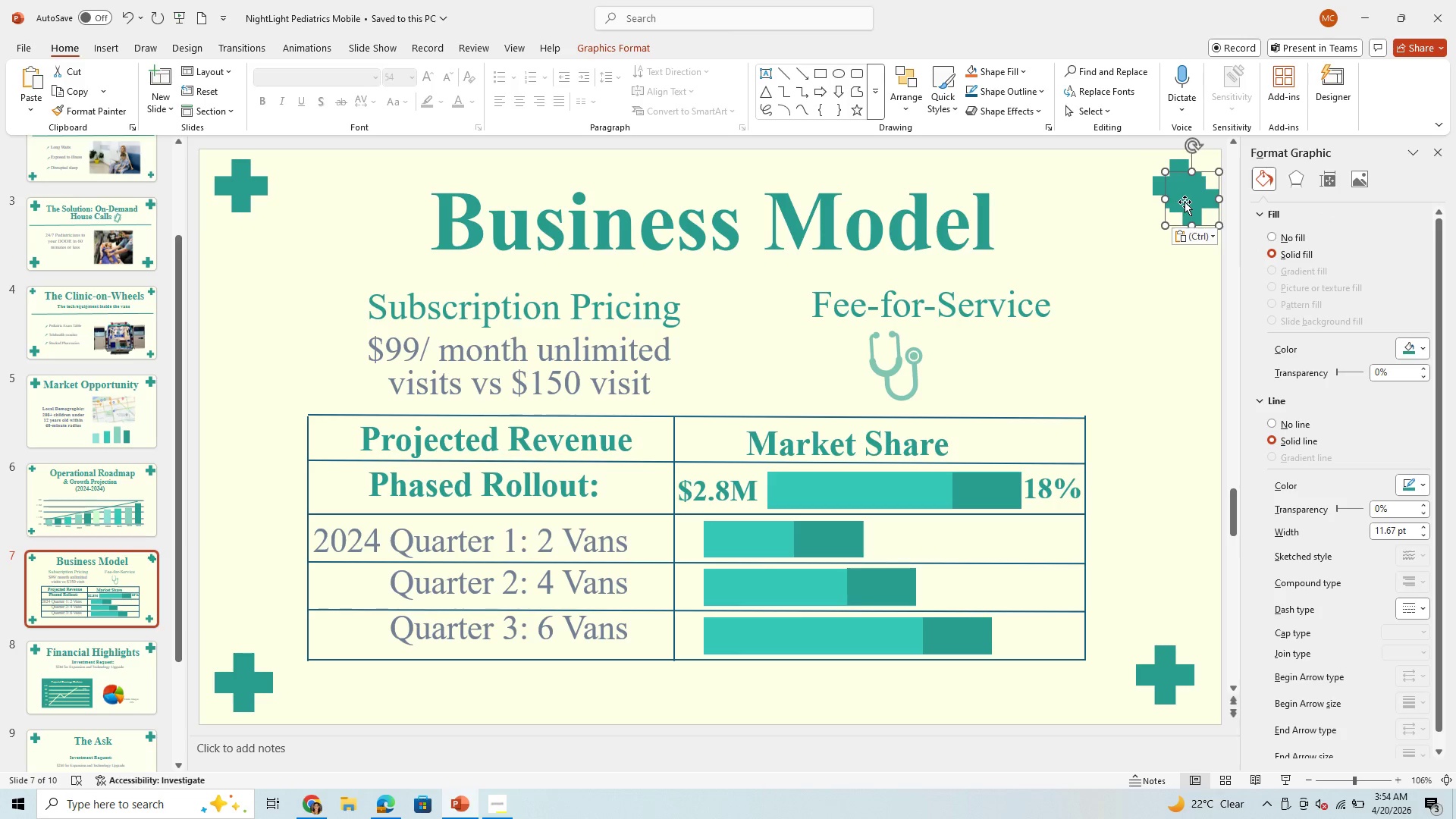 
left_click_drag(start_coordinate=[1185, 202], to_coordinate=[965, 365])
 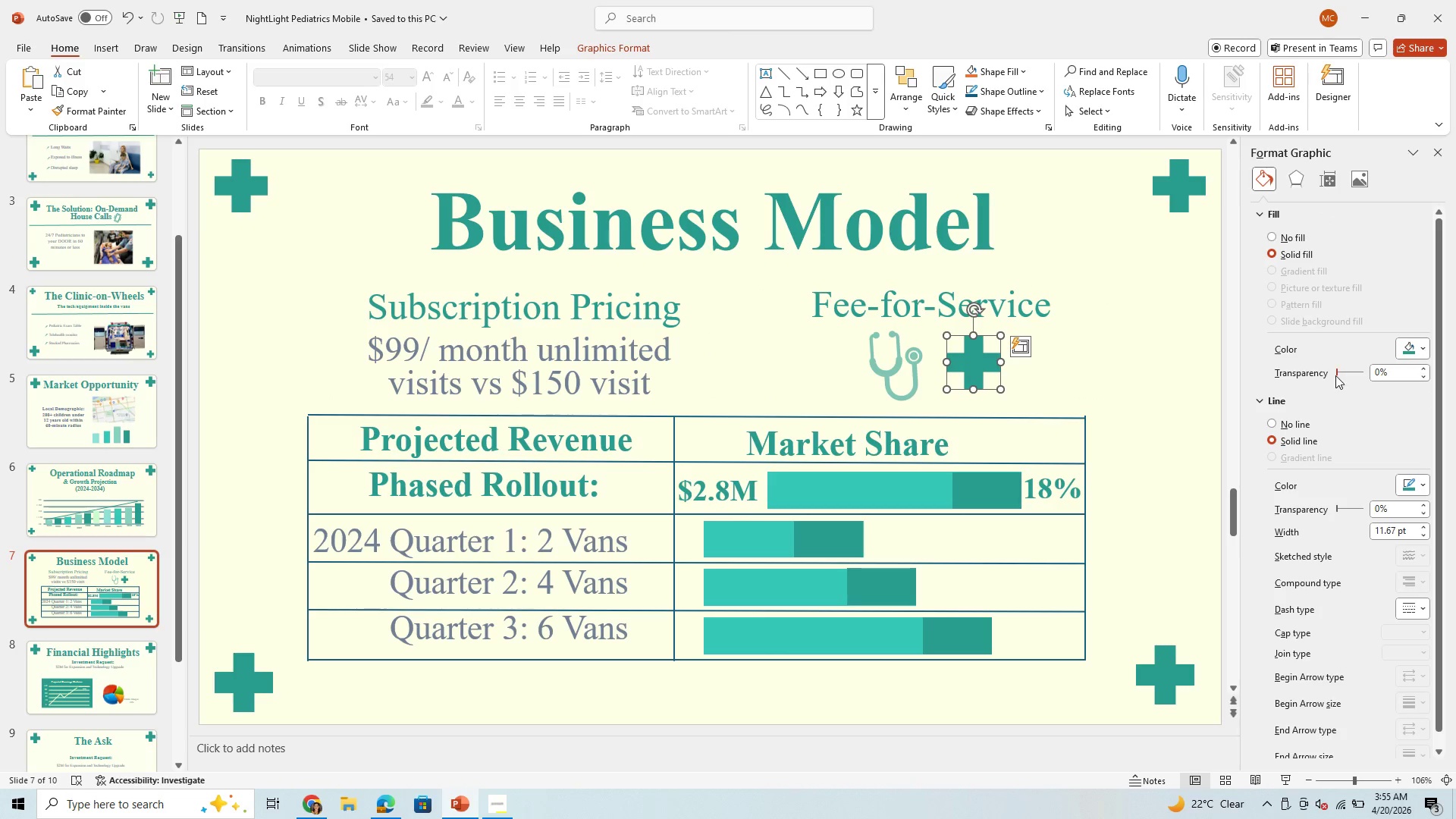 
left_click_drag(start_coordinate=[1335, 375], to_coordinate=[1314, 366])
 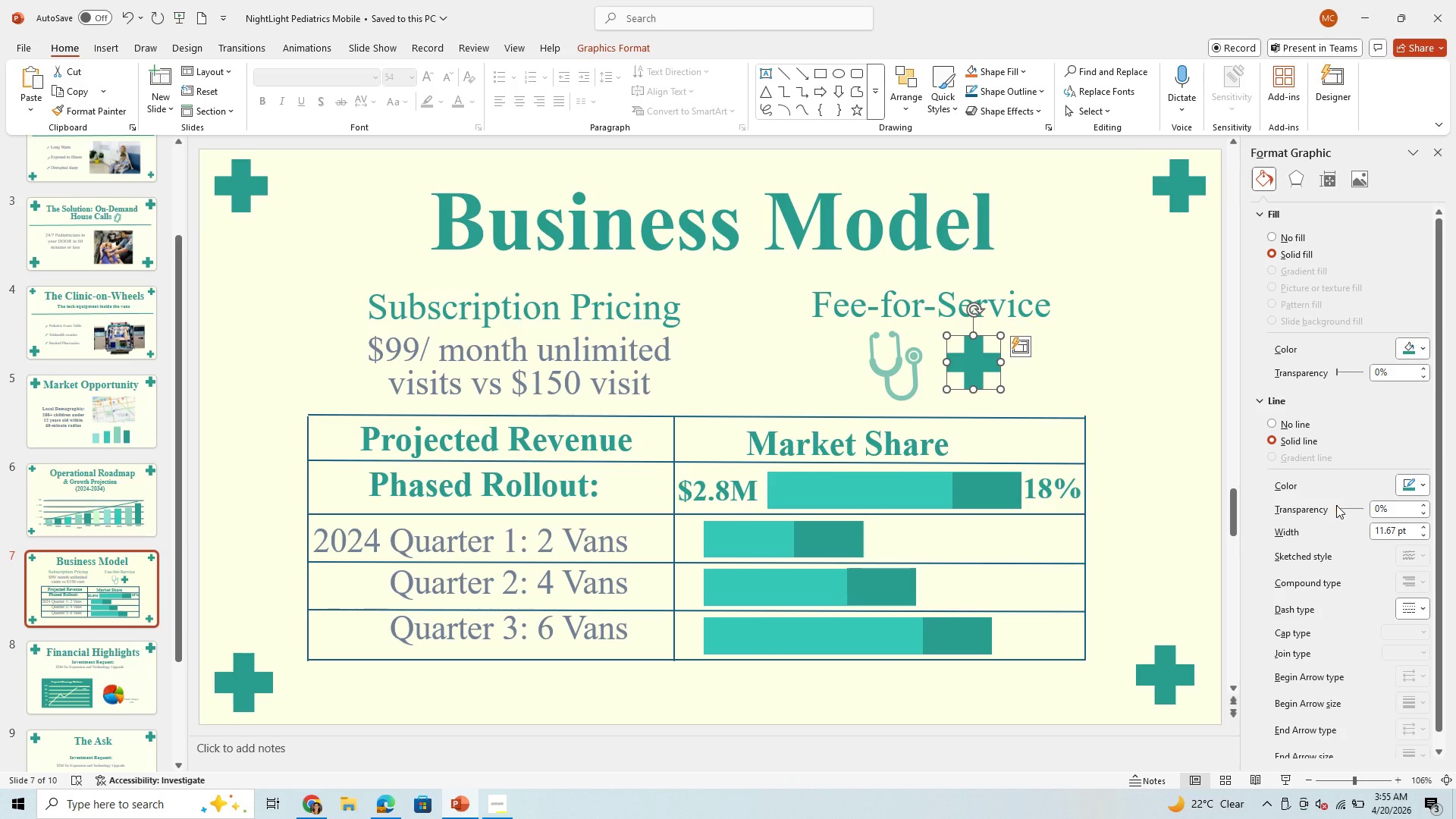 
left_click_drag(start_coordinate=[1336, 505], to_coordinate=[1346, 504])
 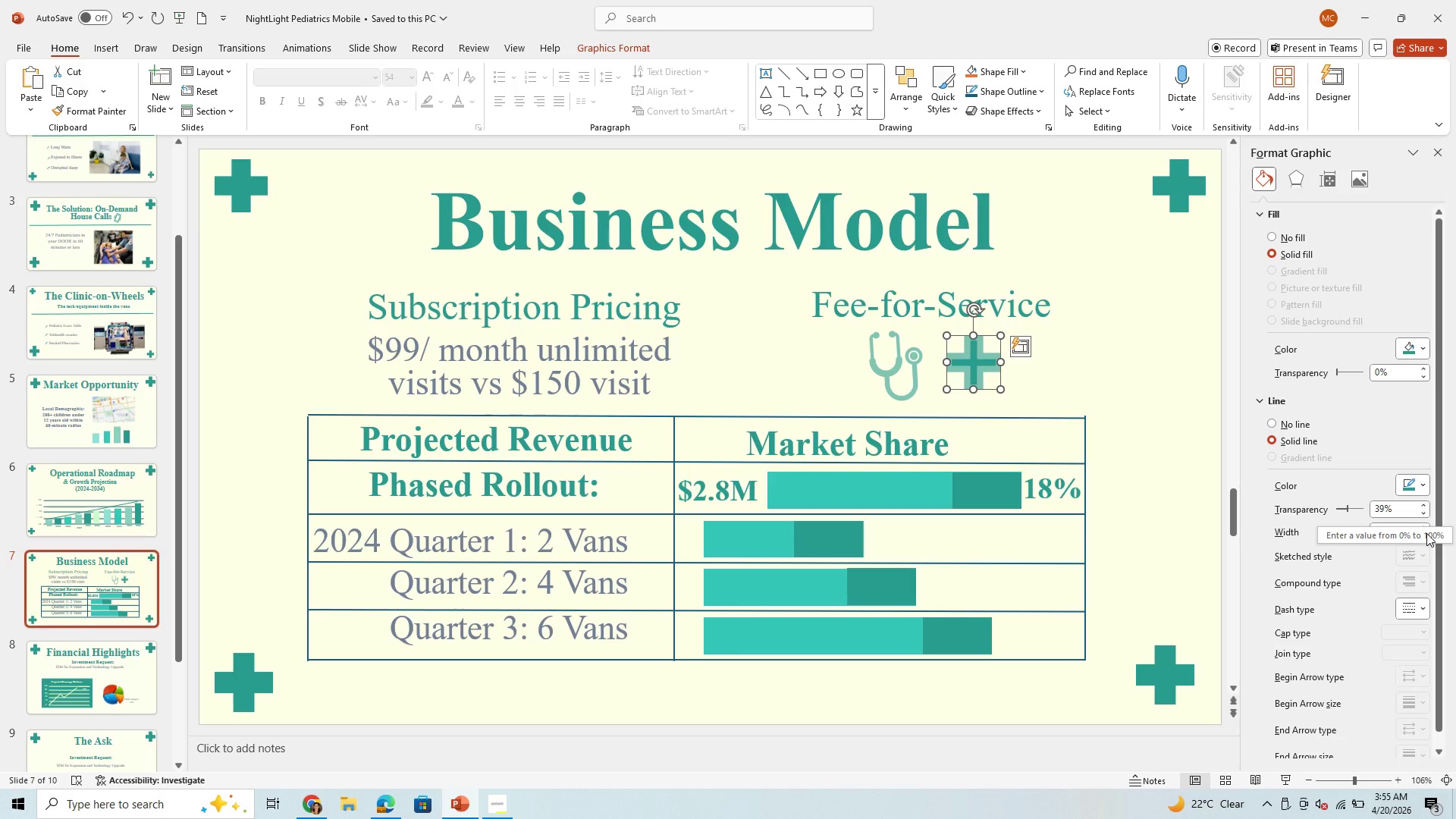 
wait(5.75)
 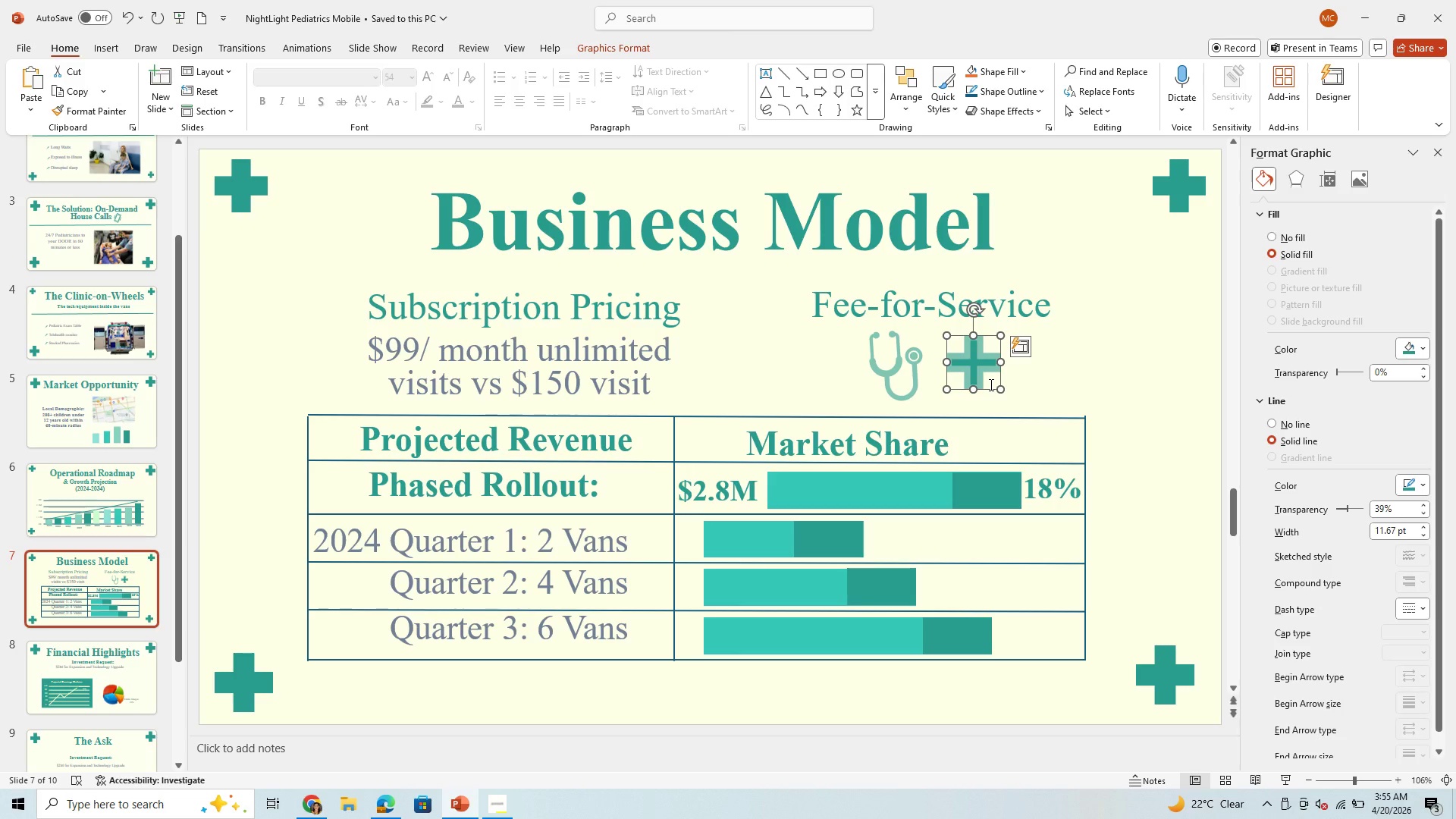 
left_click([1426, 533])
 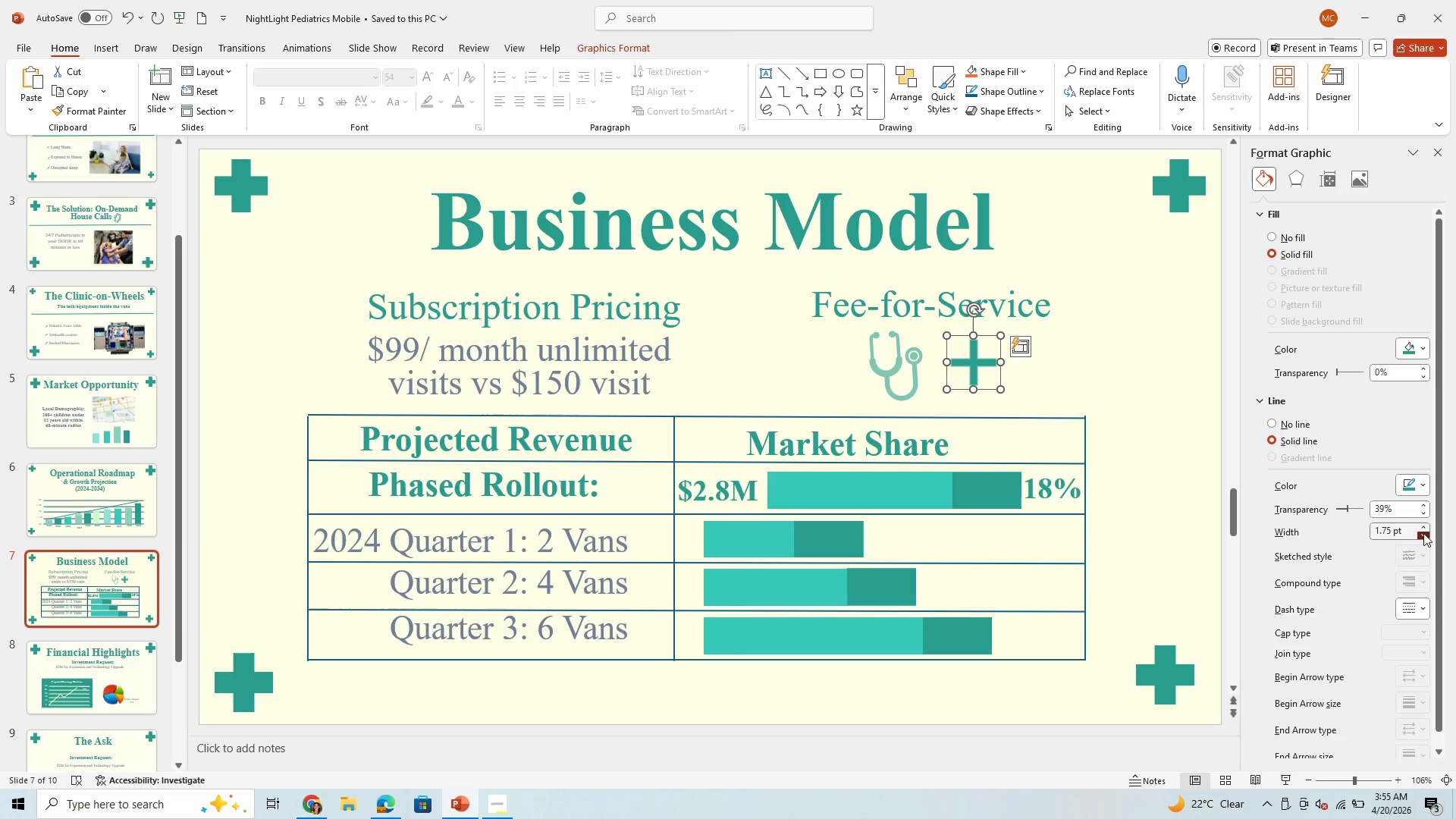 
wait(8.69)
 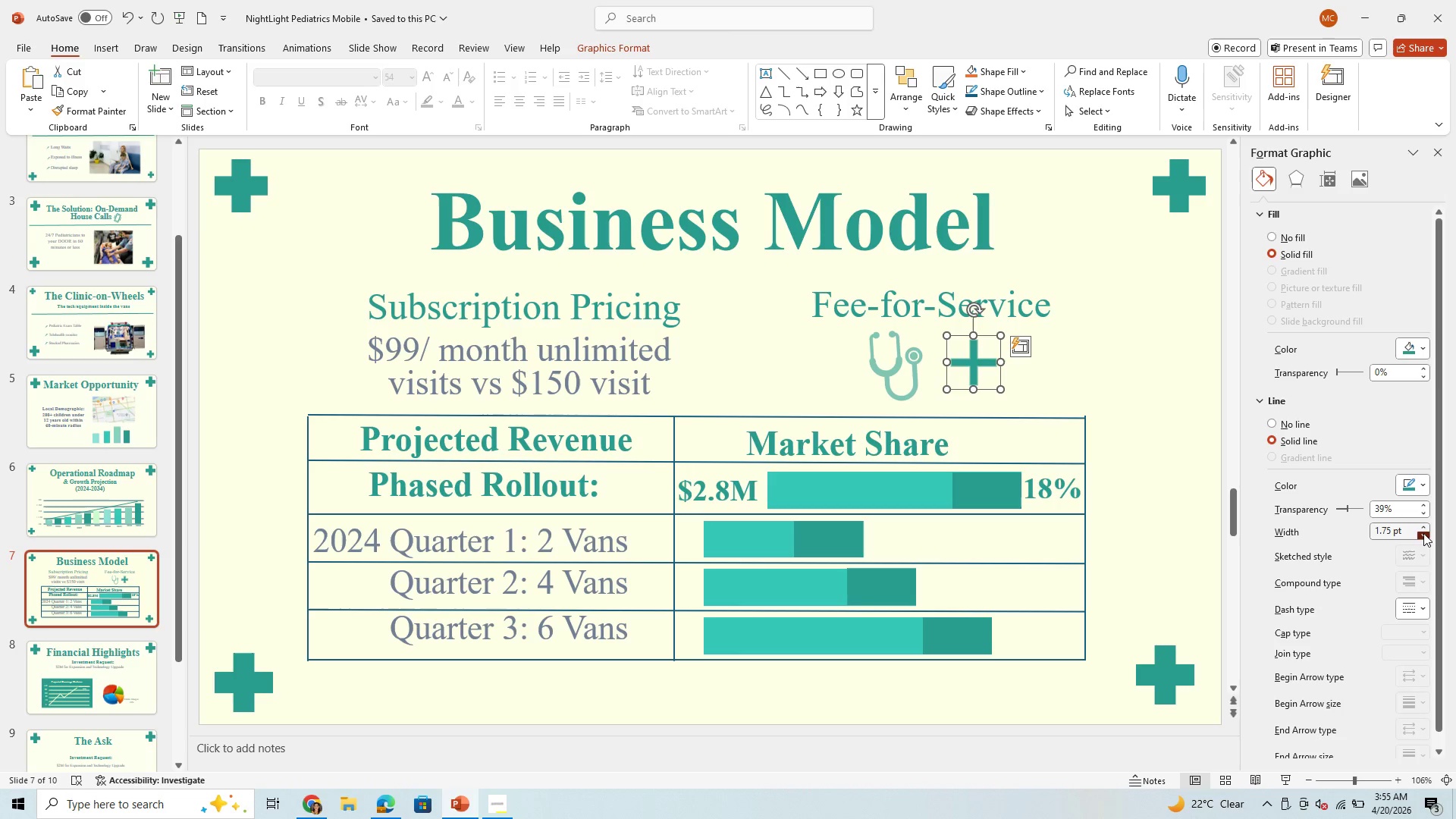 
left_click([1423, 526])
 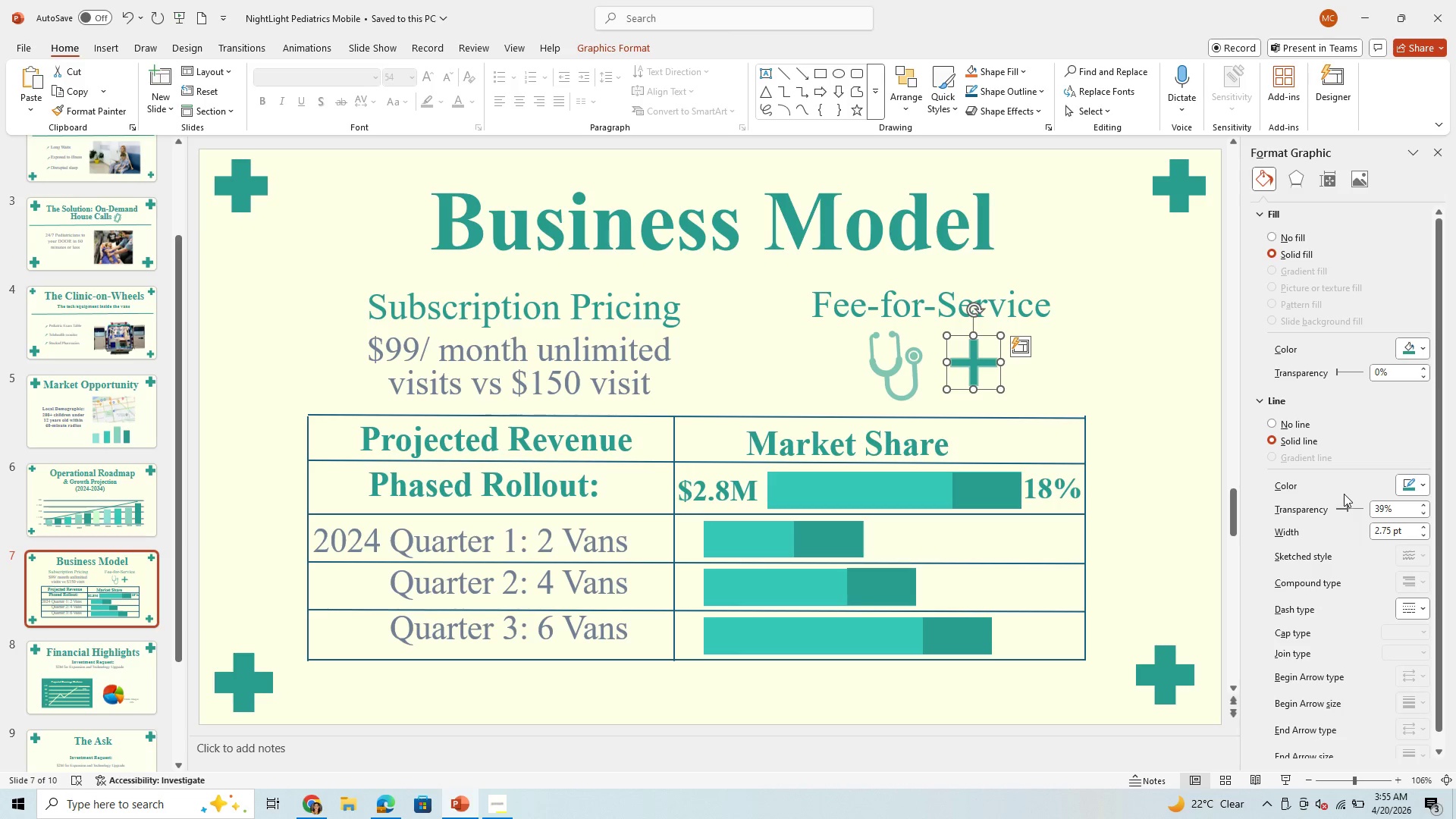 
left_click_drag(start_coordinate=[1348, 504], to_coordinate=[1357, 507])
 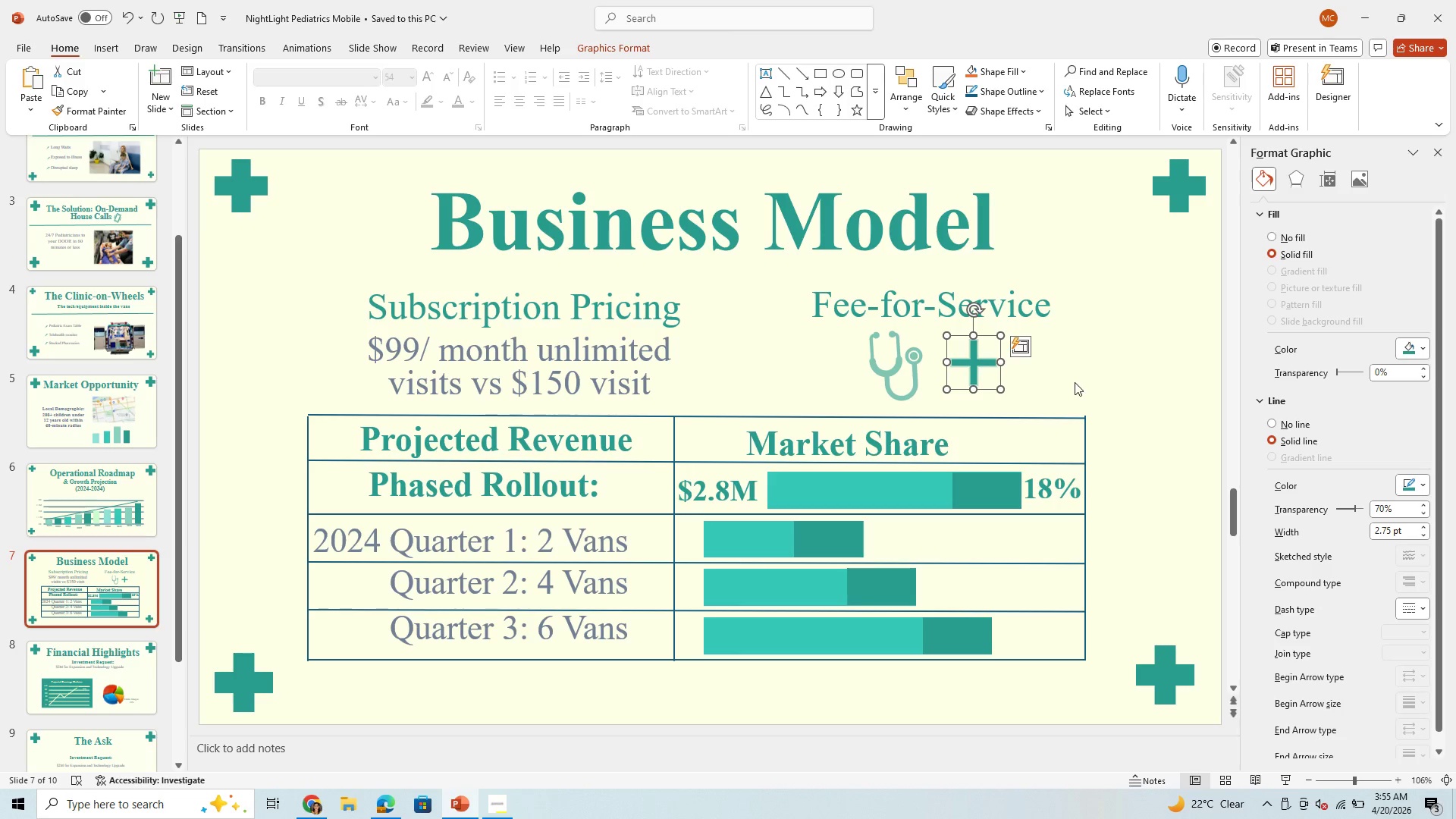 
left_click([1075, 382])
 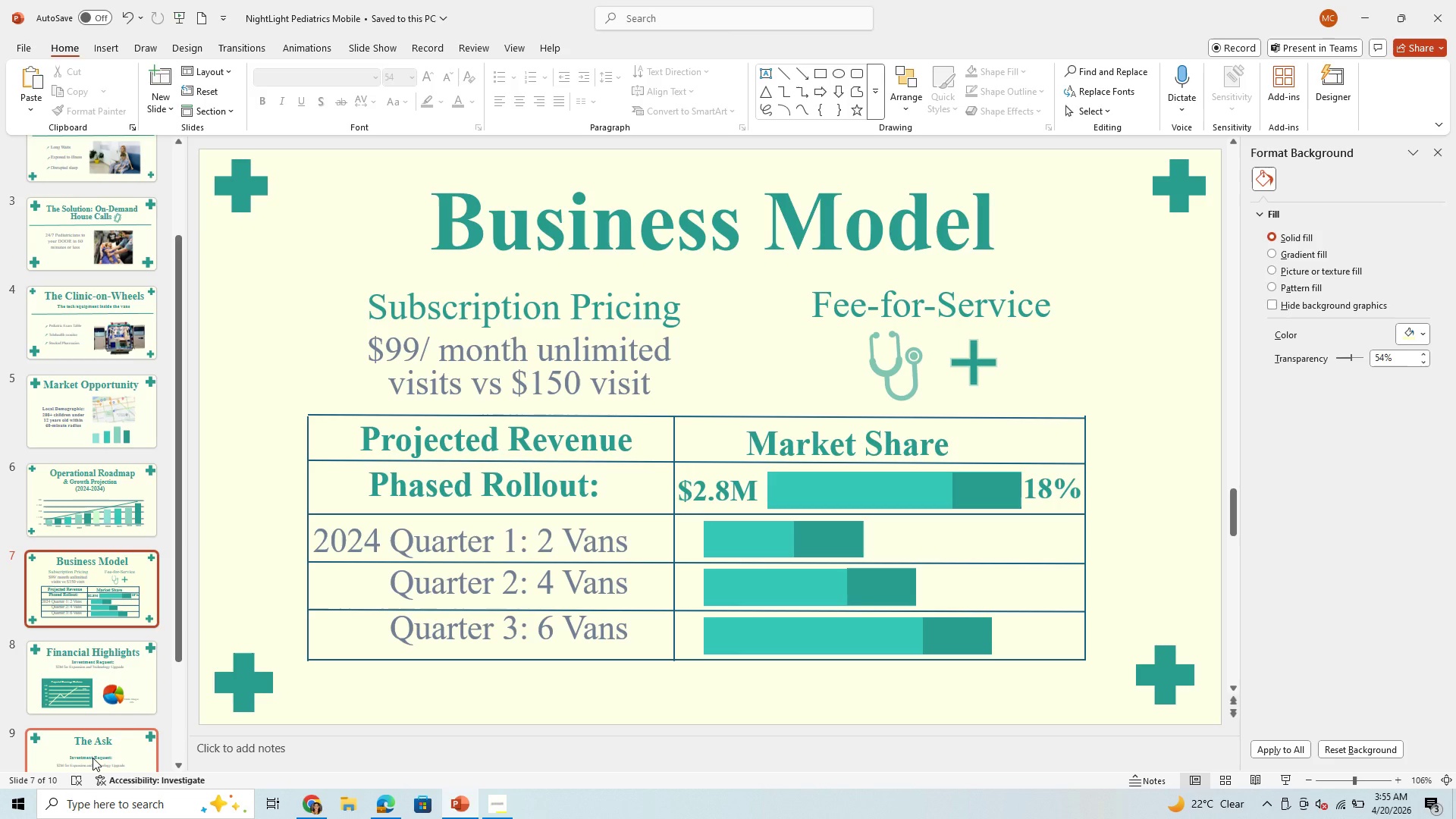 
scroll: coordinate [108, 722], scroll_direction: down, amount: 3.0
 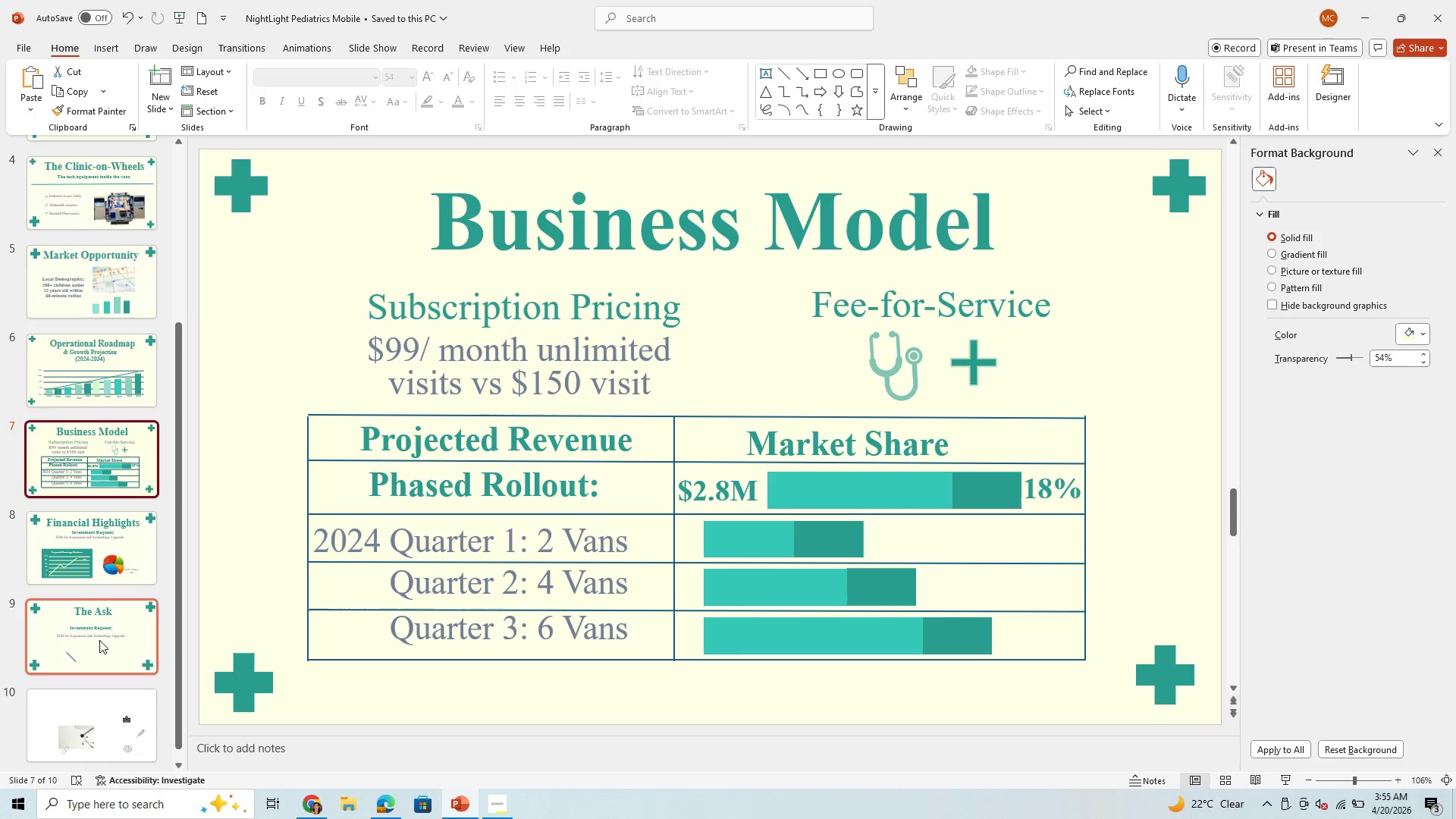 
left_click([99, 640])
 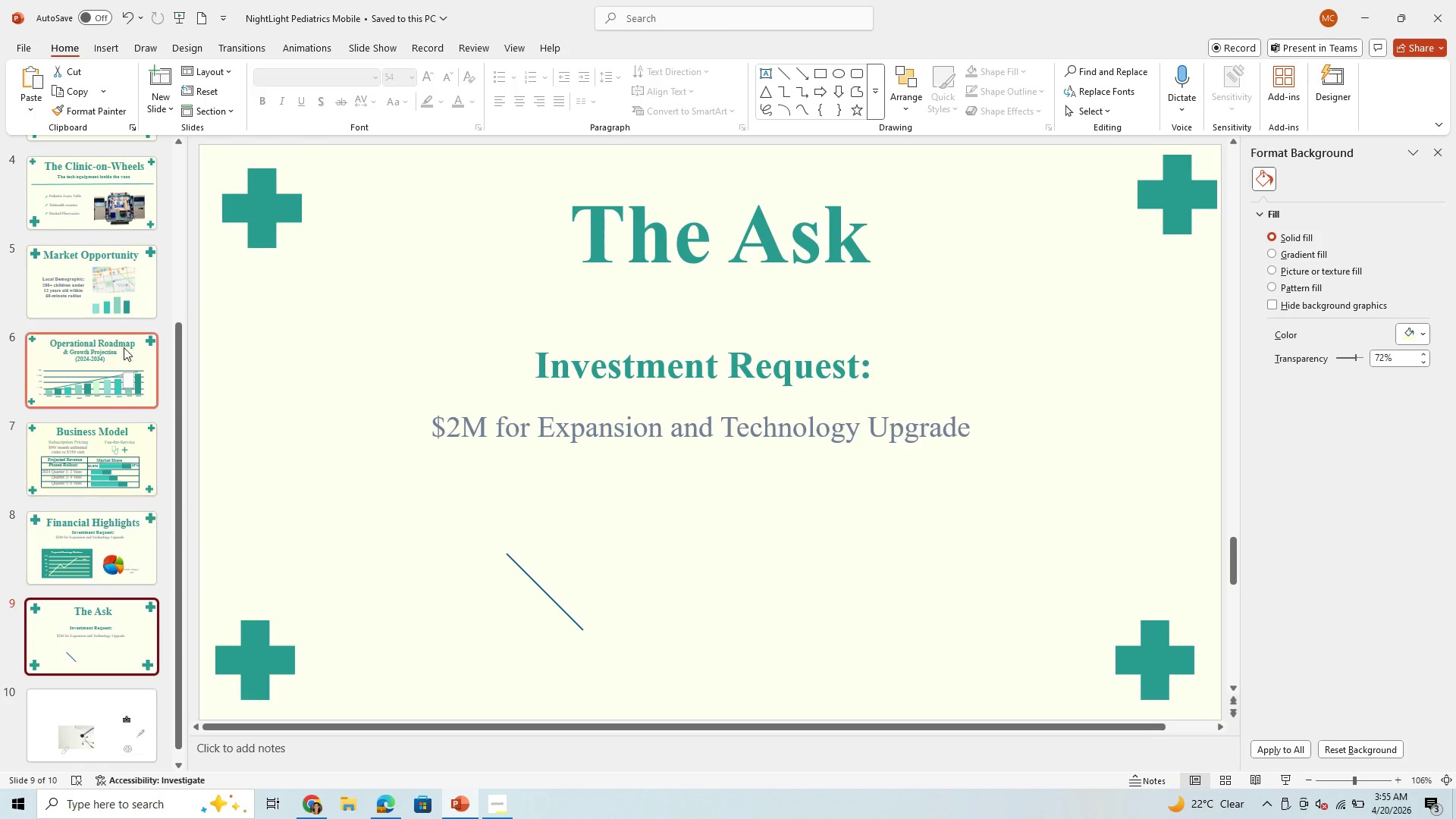 
left_click([114, 719])
 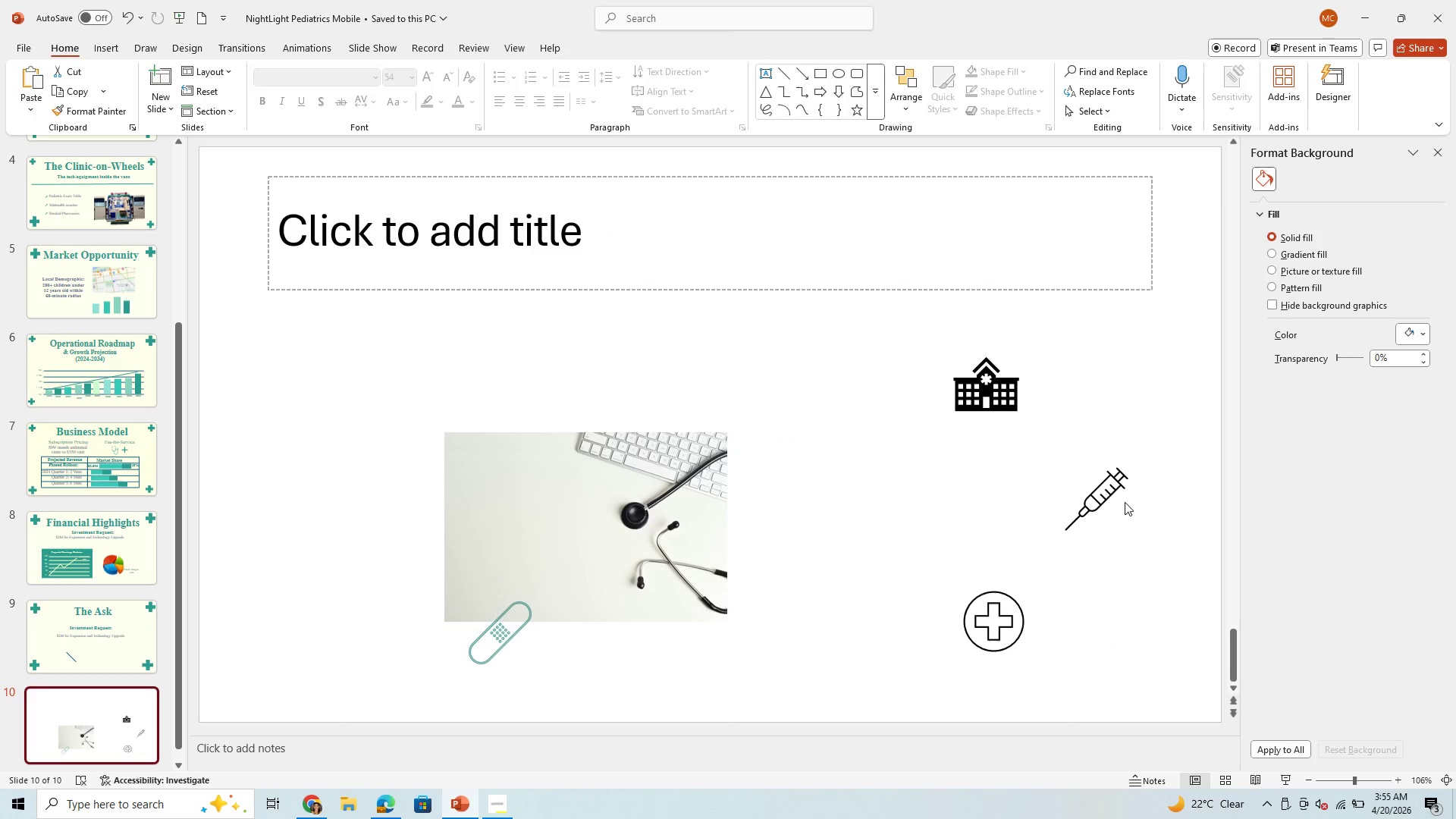 
left_click([1097, 493])
 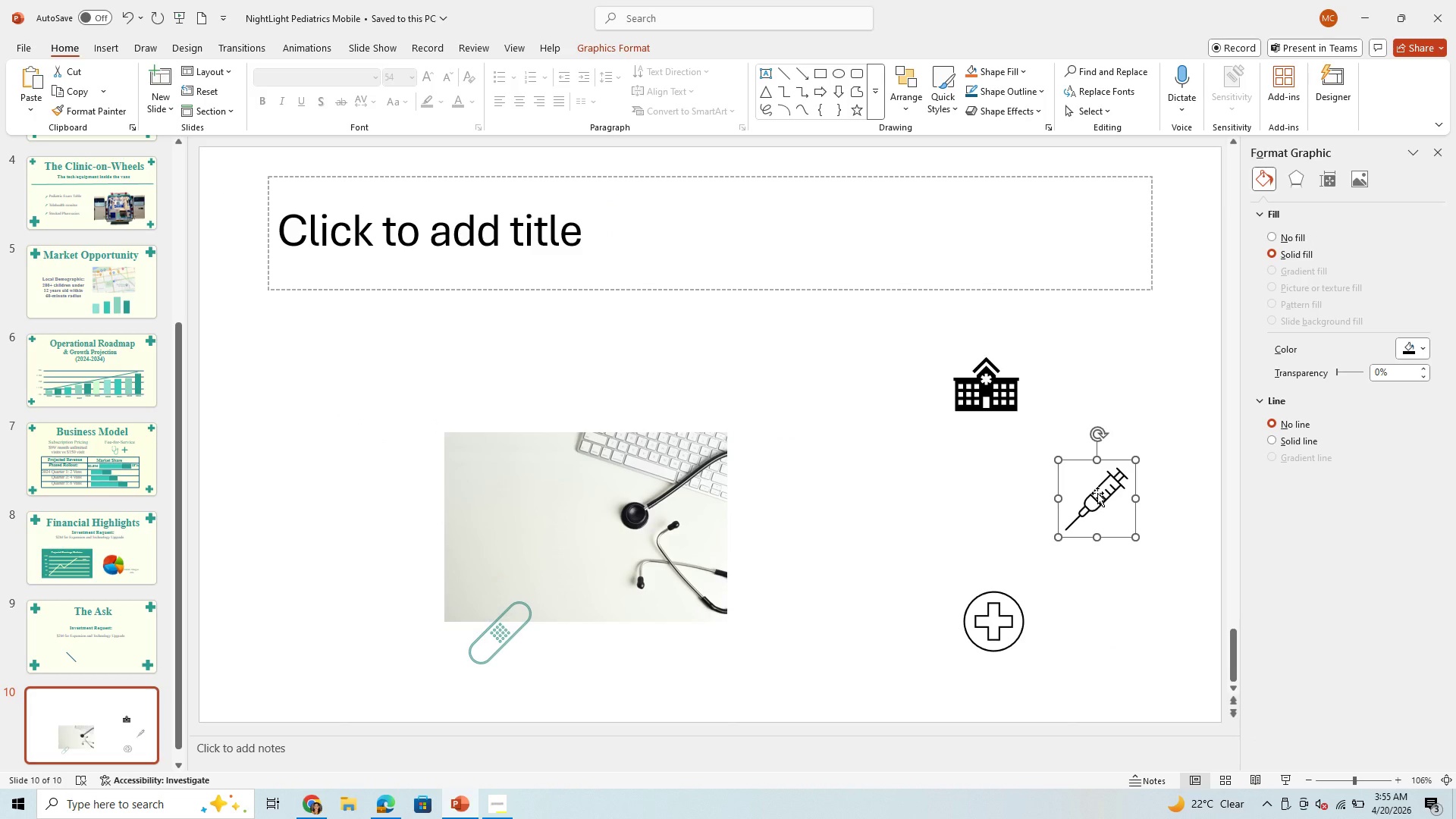 
key(Control+C)
 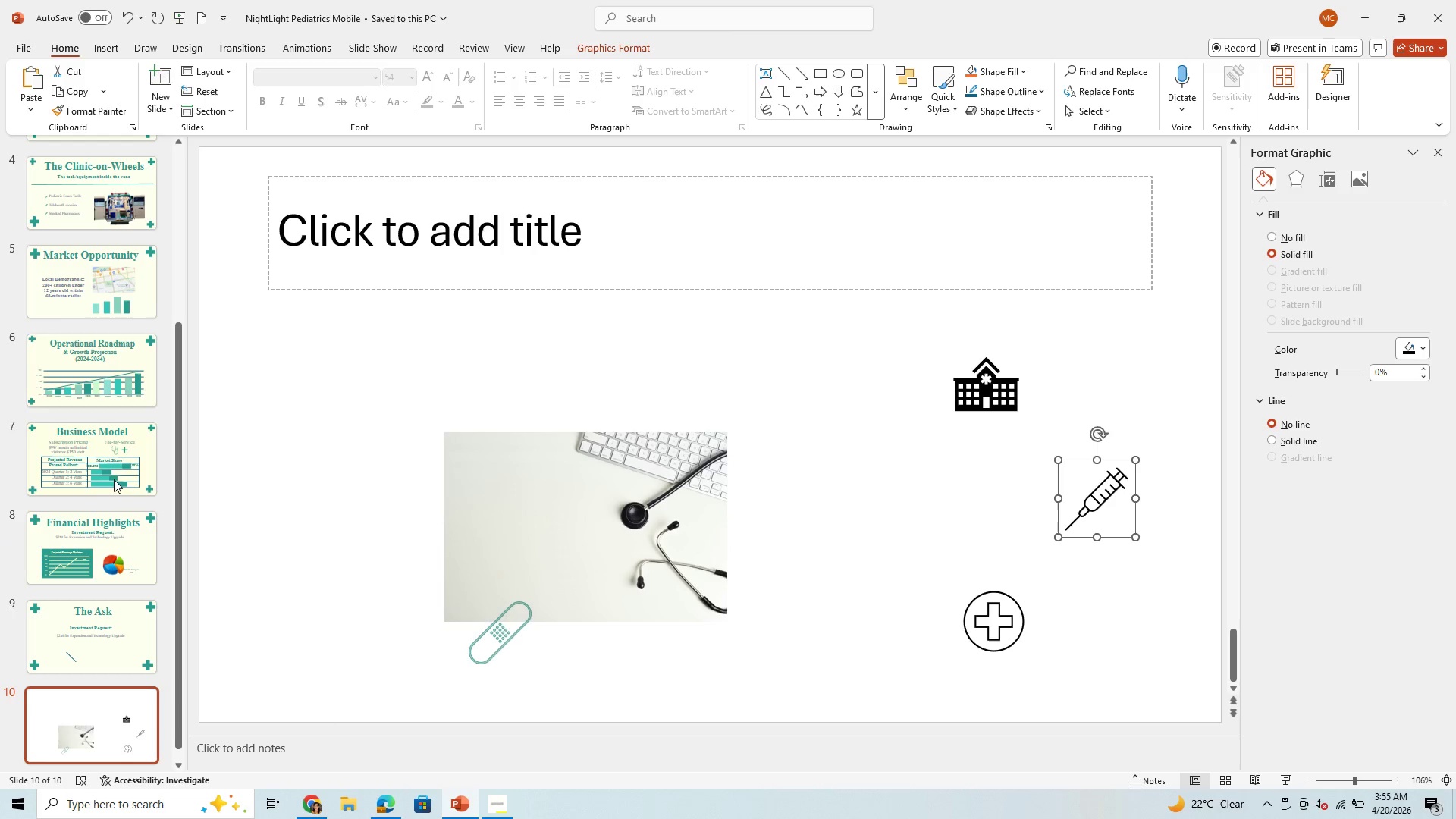 
left_click([115, 437])
 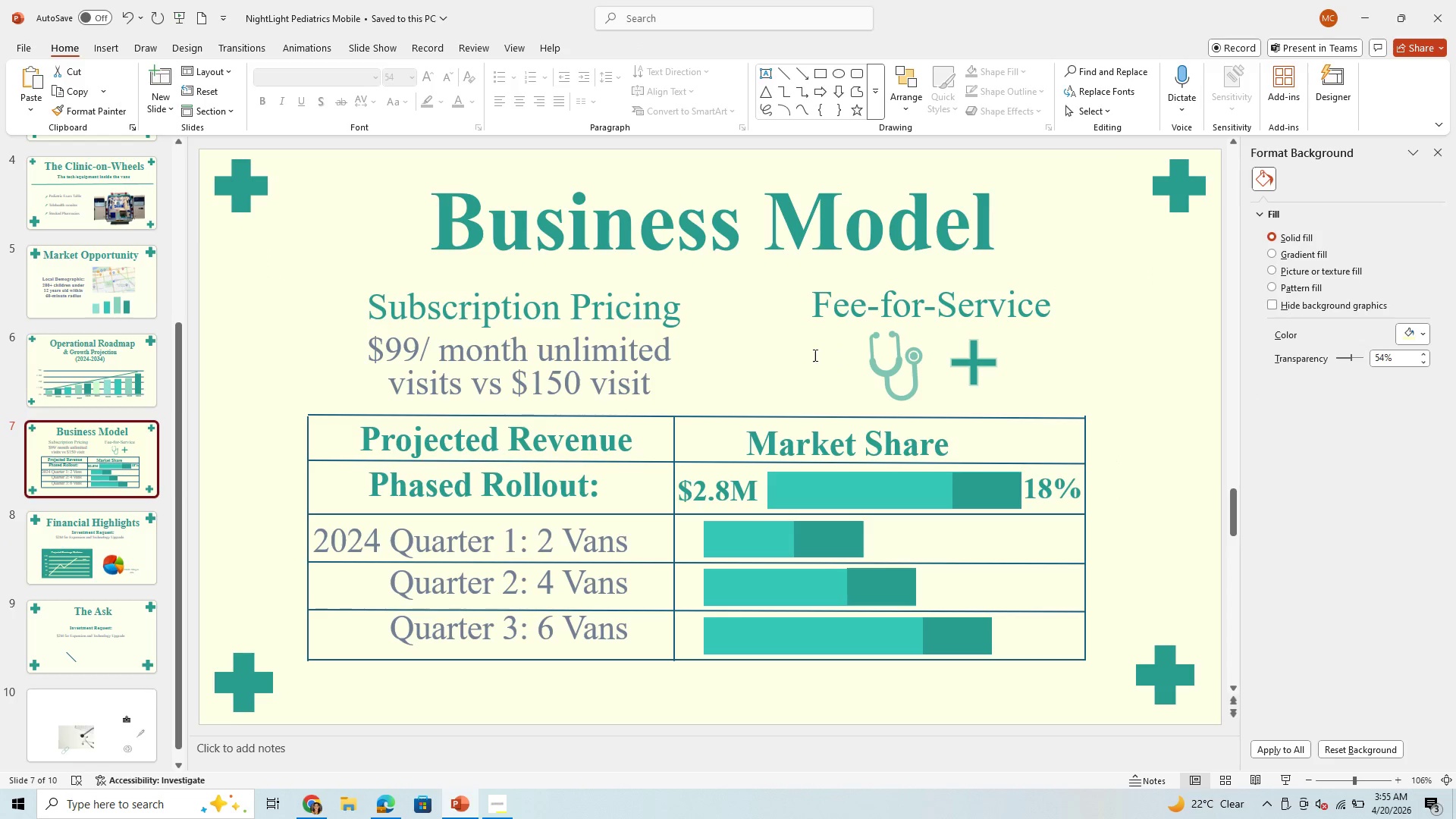 
left_click([808, 355])
 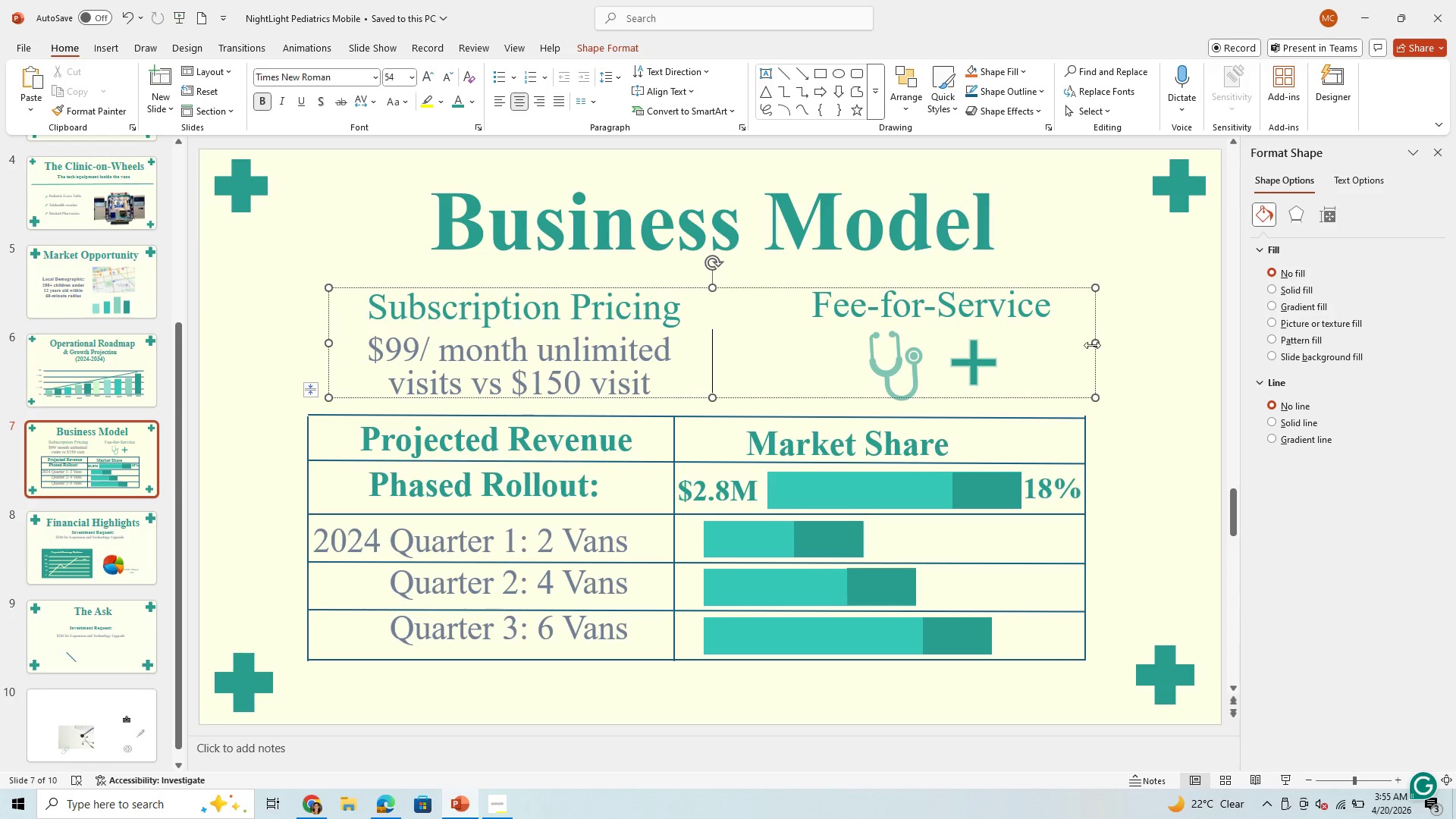 
left_click([1183, 374])
 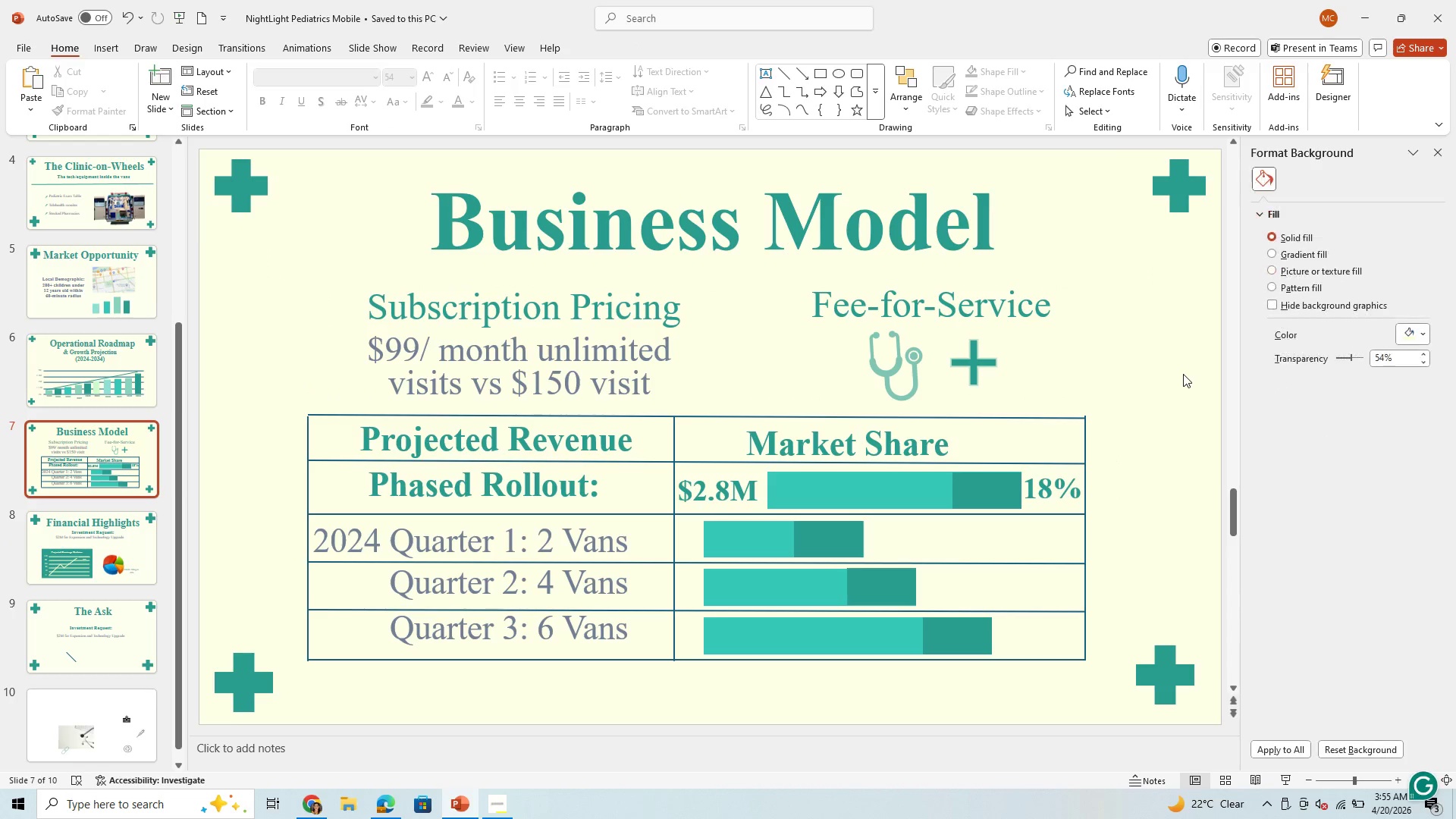 
key(Control+V)
 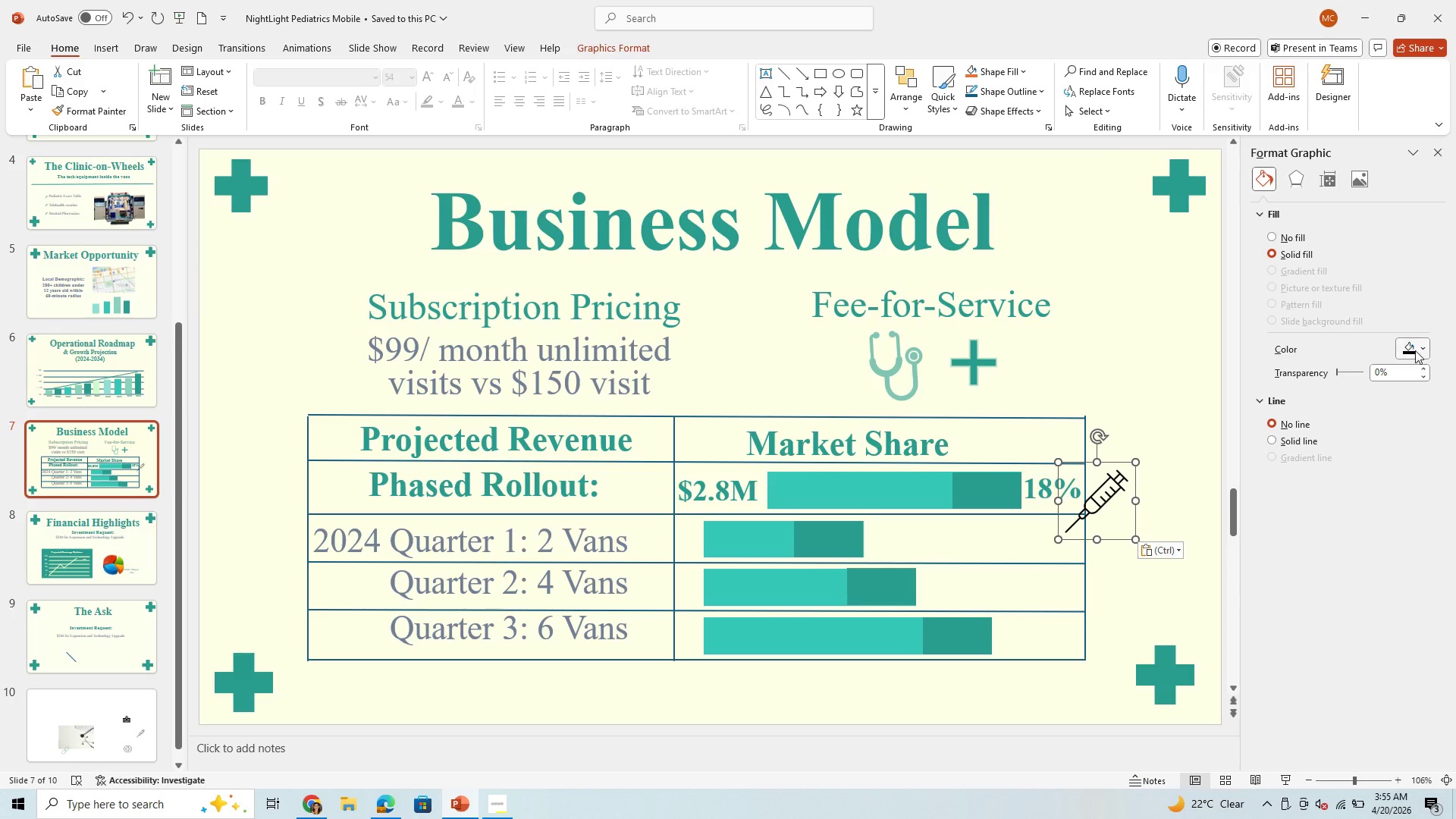 
left_click([1423, 348])
 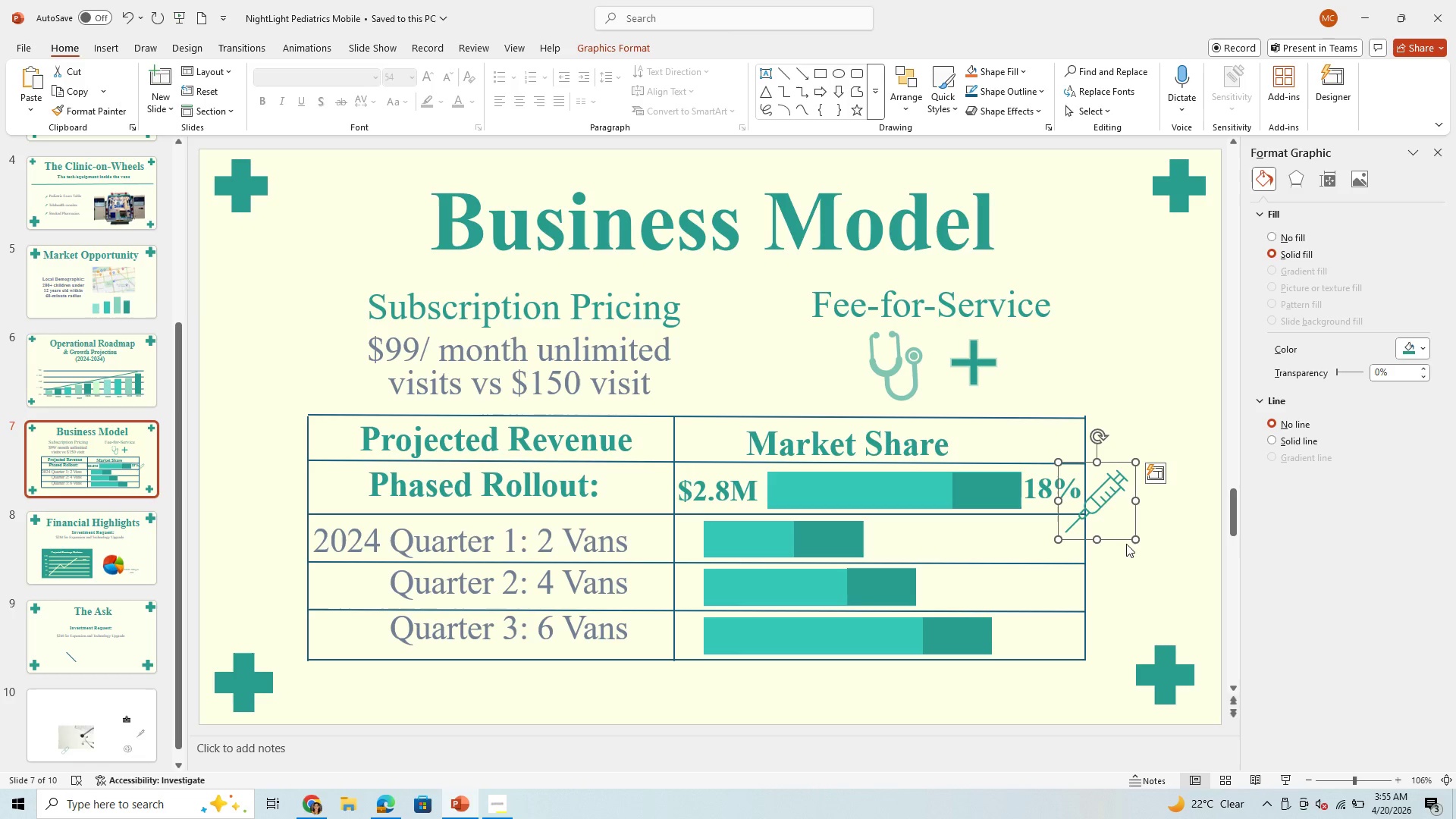 
left_click_drag(start_coordinate=[1125, 539], to_coordinate=[855, 394])
 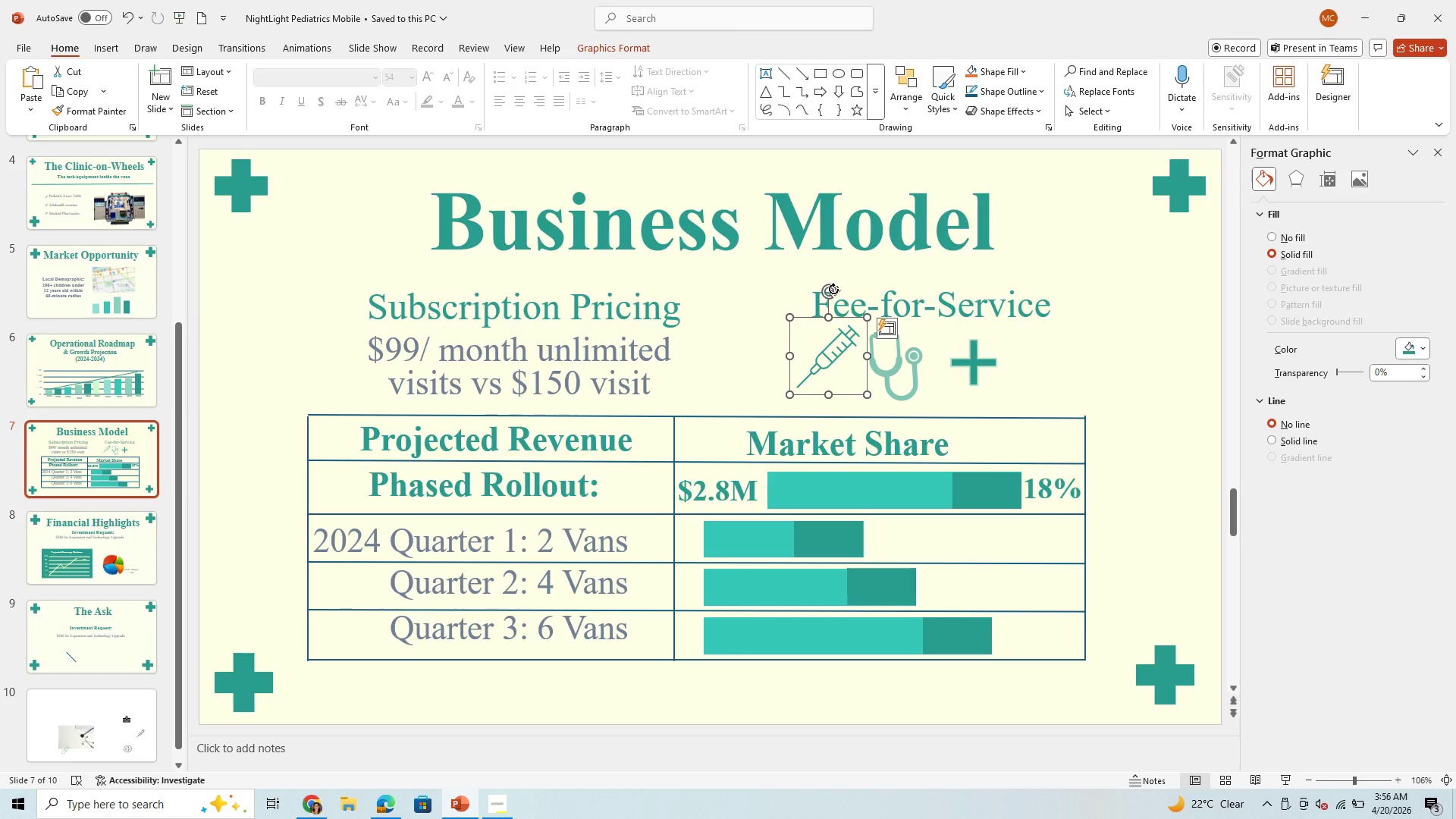 
wait(7.44)
 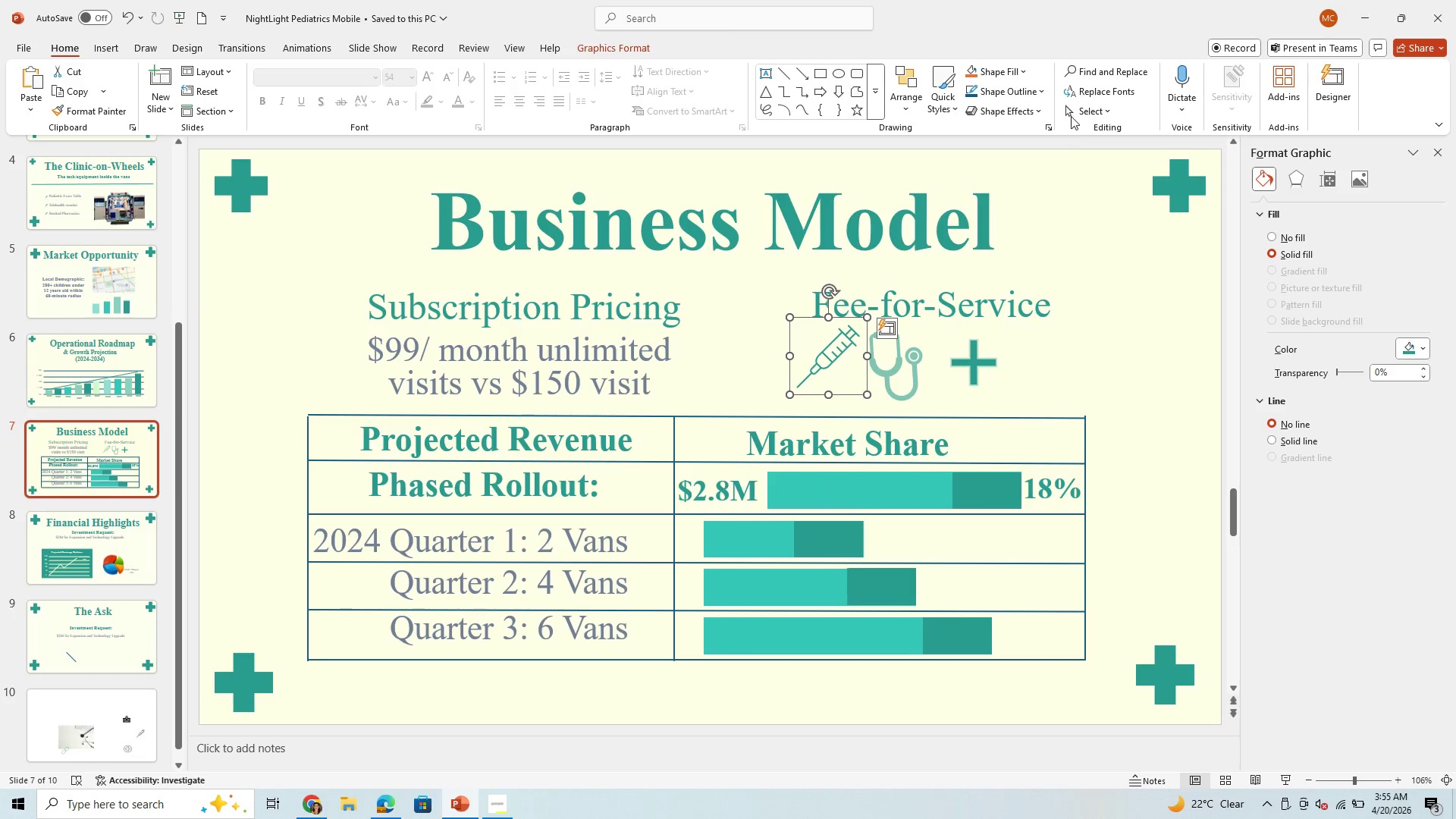 
left_click([1311, 458])
 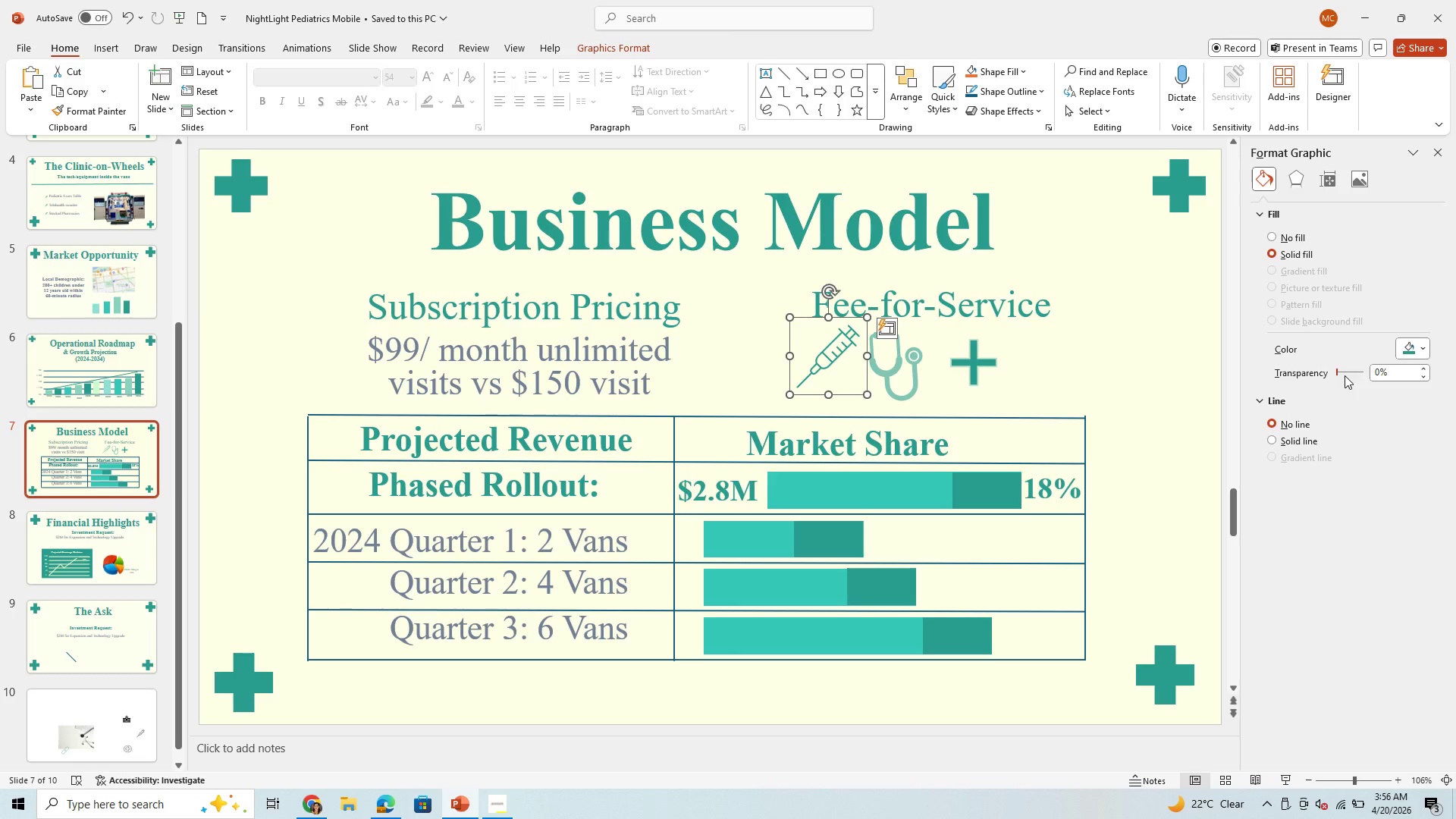 
left_click_drag(start_coordinate=[1335, 369], to_coordinate=[1345, 375])
 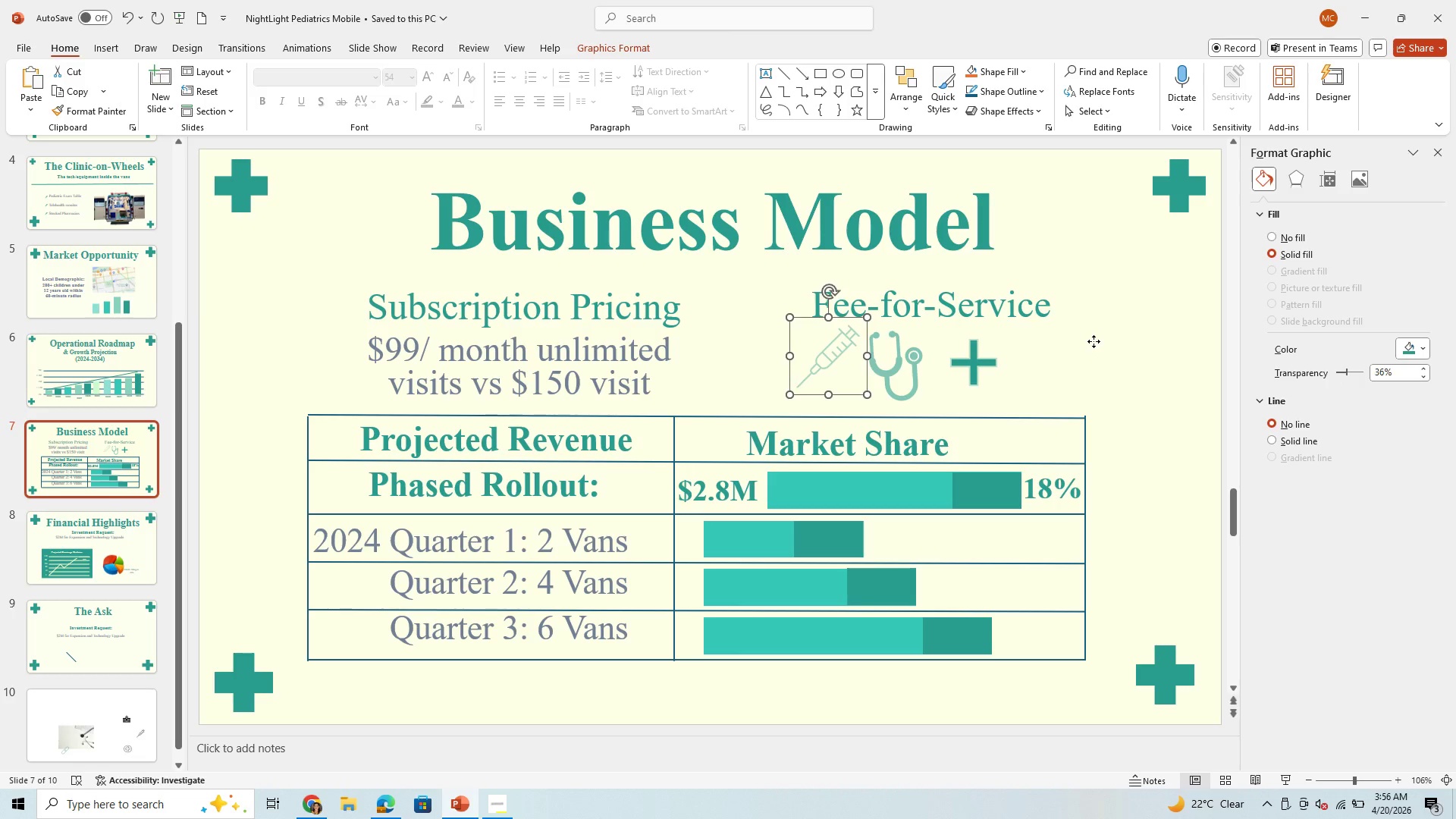 
left_click([1094, 341])
 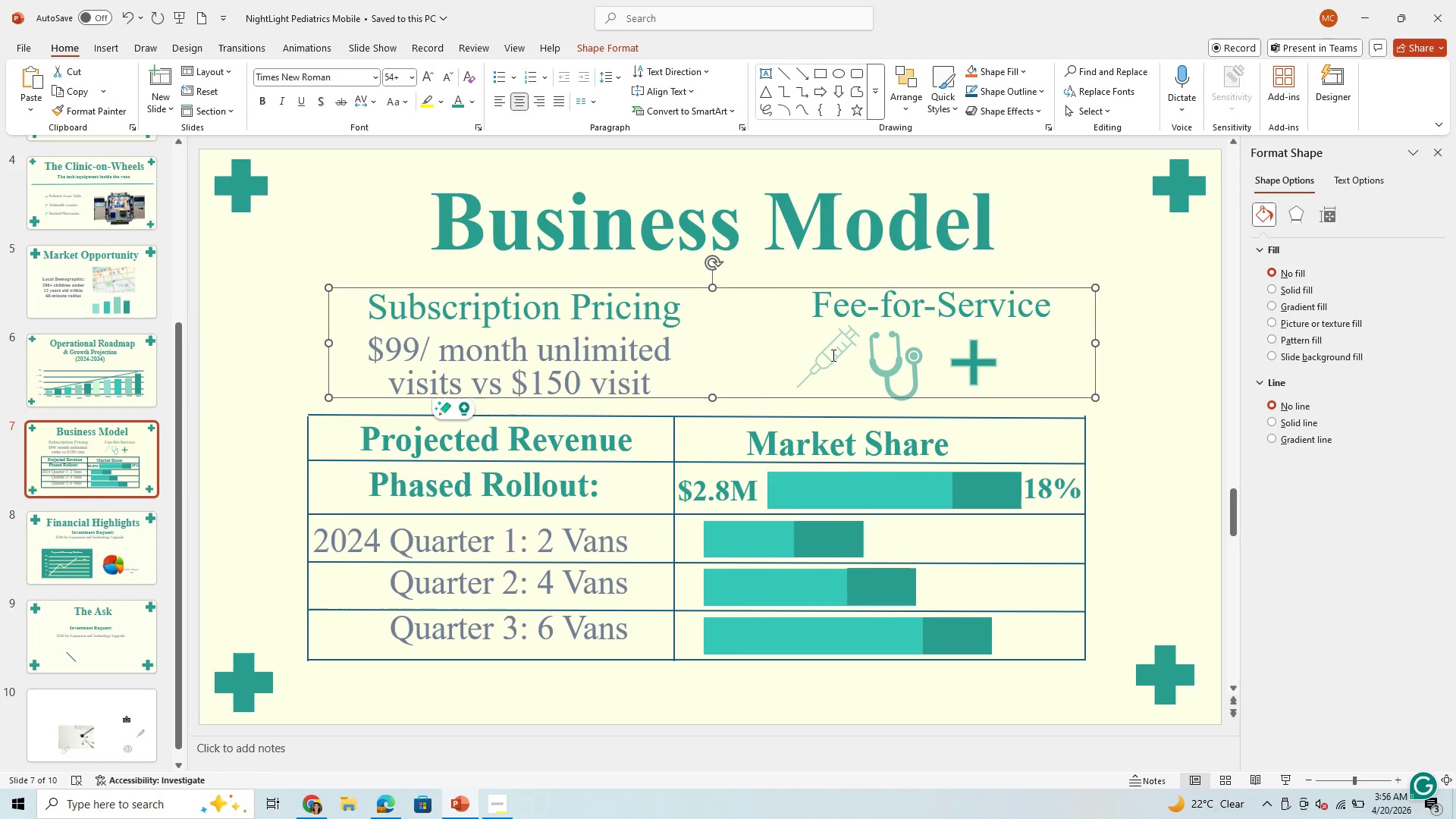 
left_click([834, 356])
 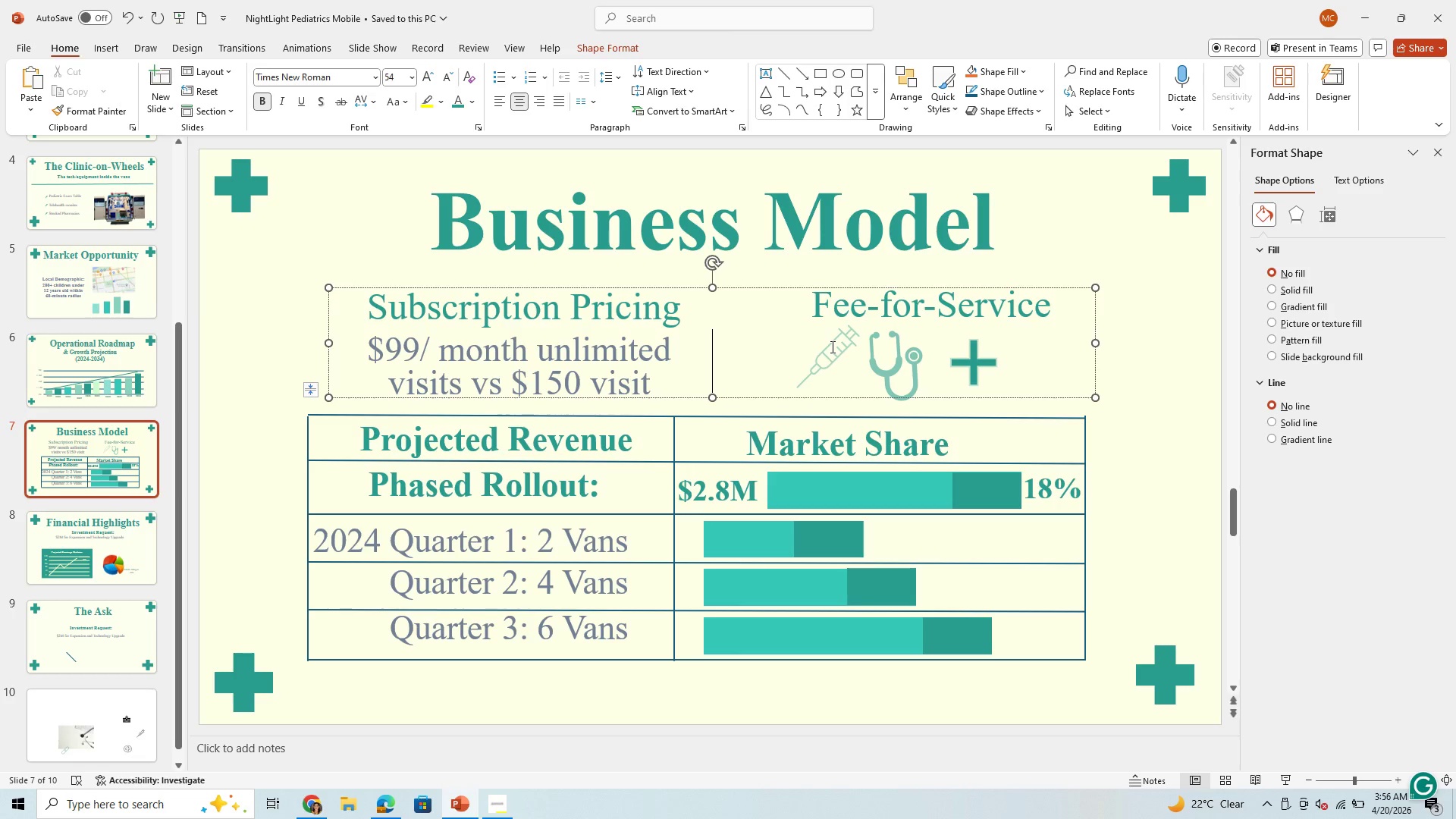 
left_click([831, 347])
 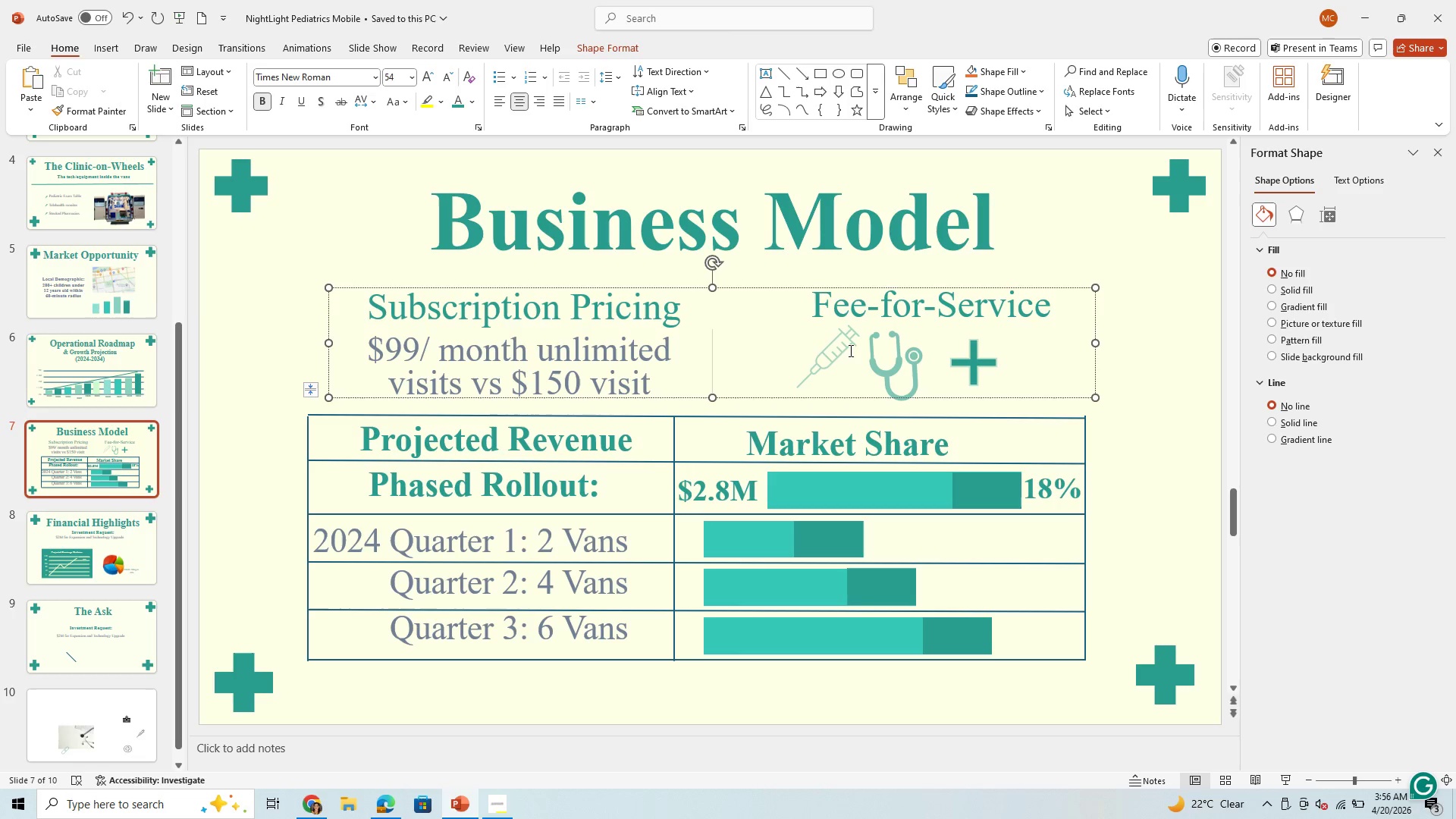 
left_click([847, 352])
 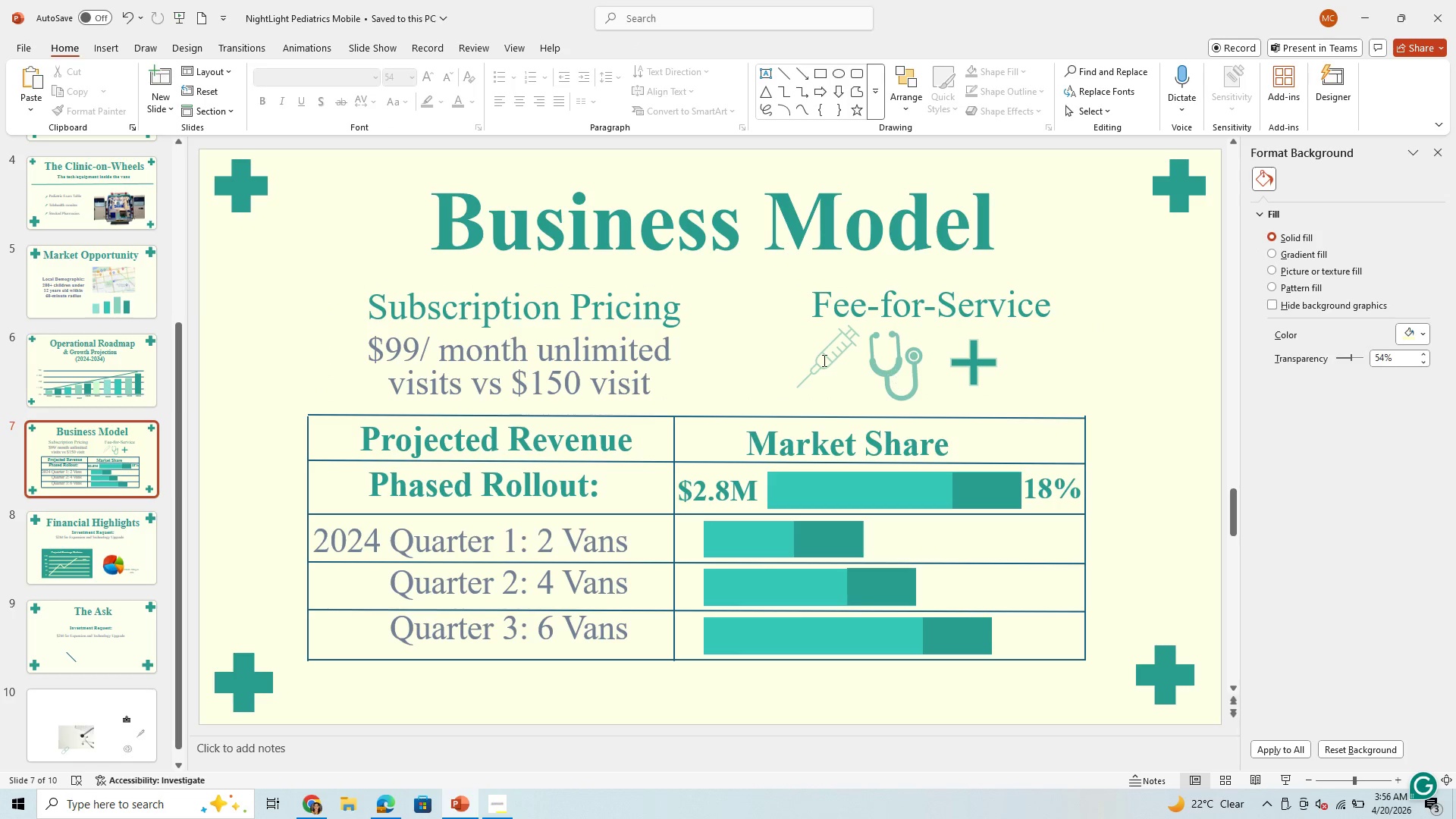 
left_click([823, 360])
 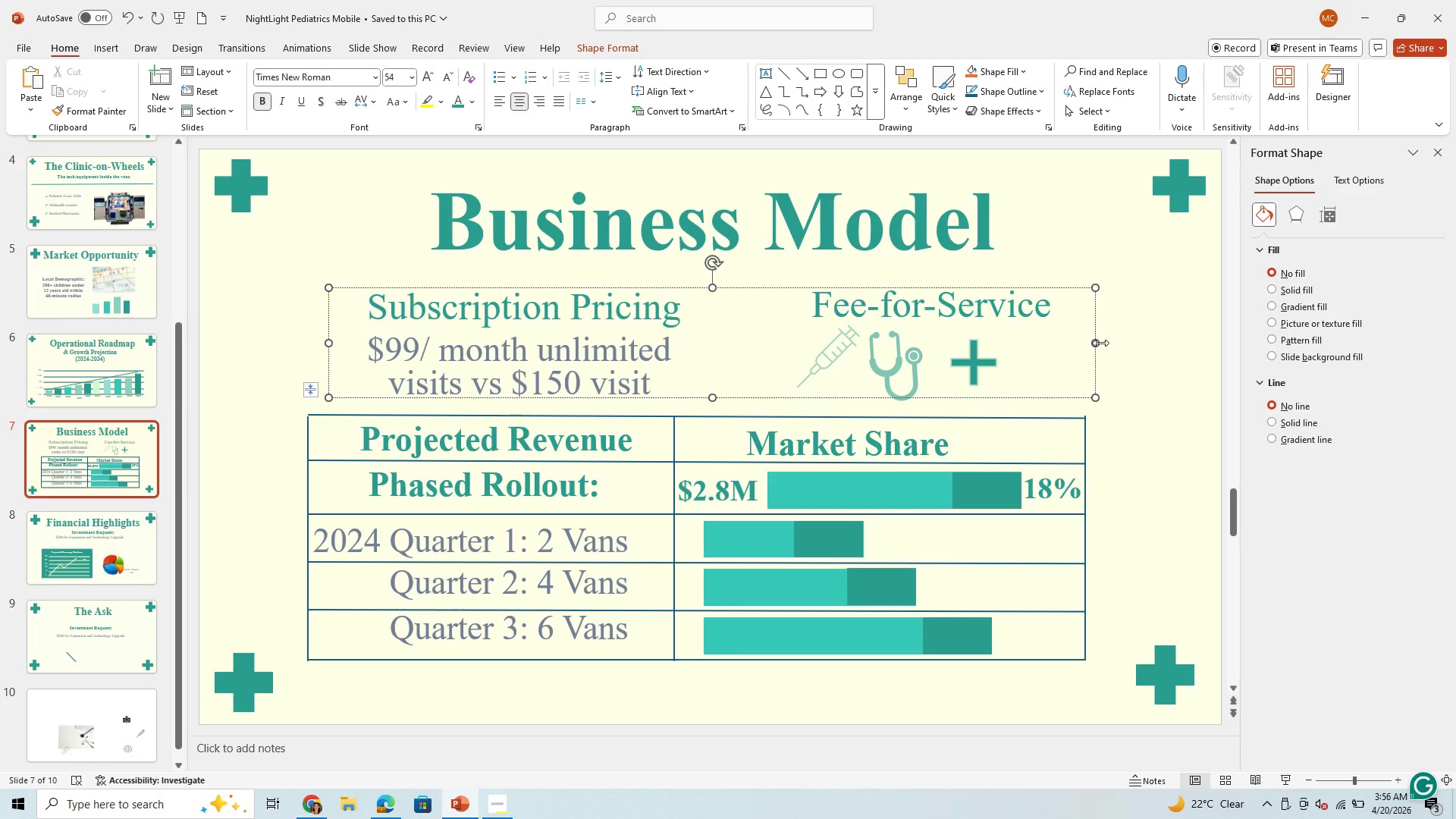 
left_click_drag(start_coordinate=[1100, 343], to_coordinate=[709, 350])
 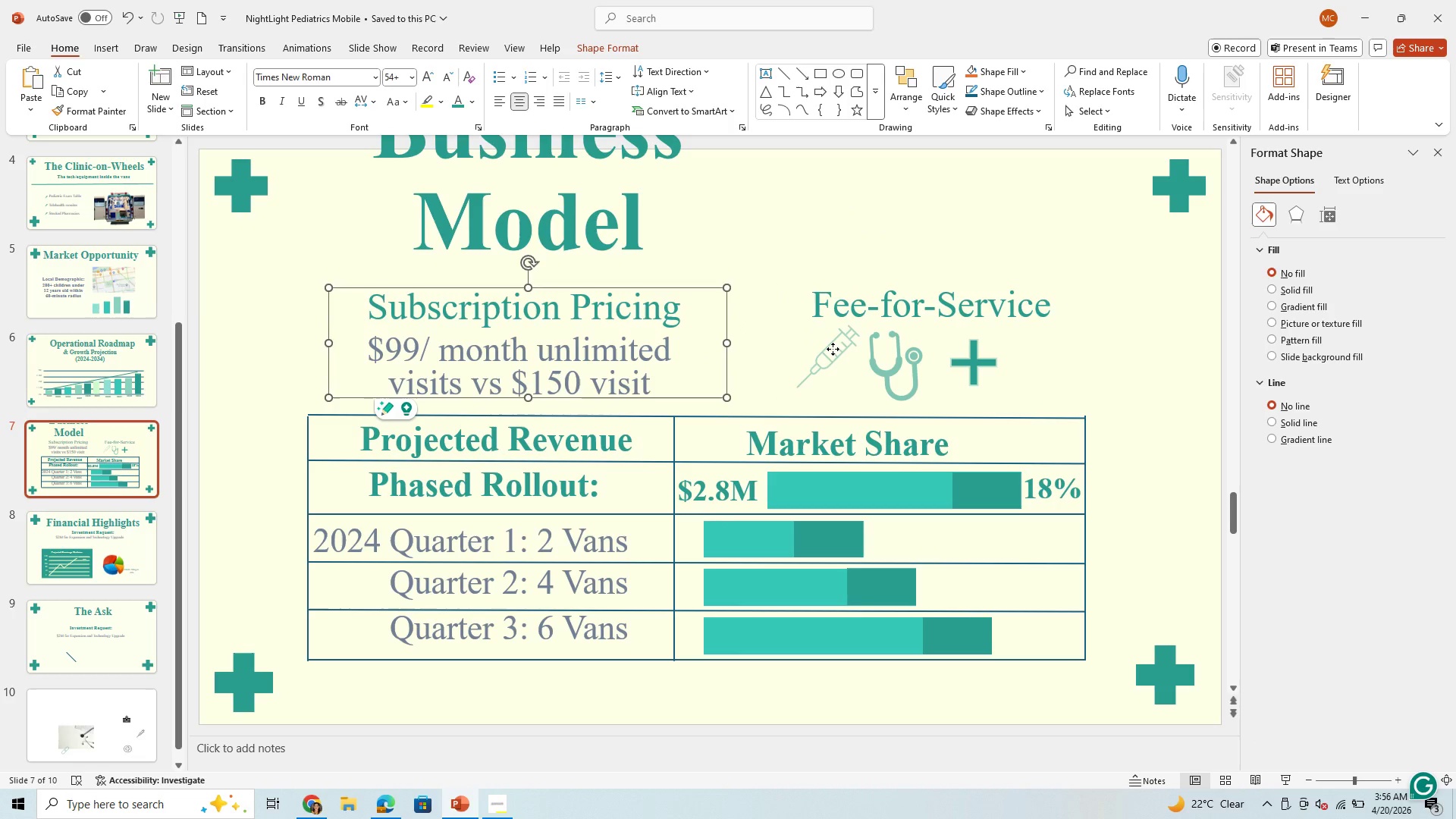 
left_click([833, 349])
 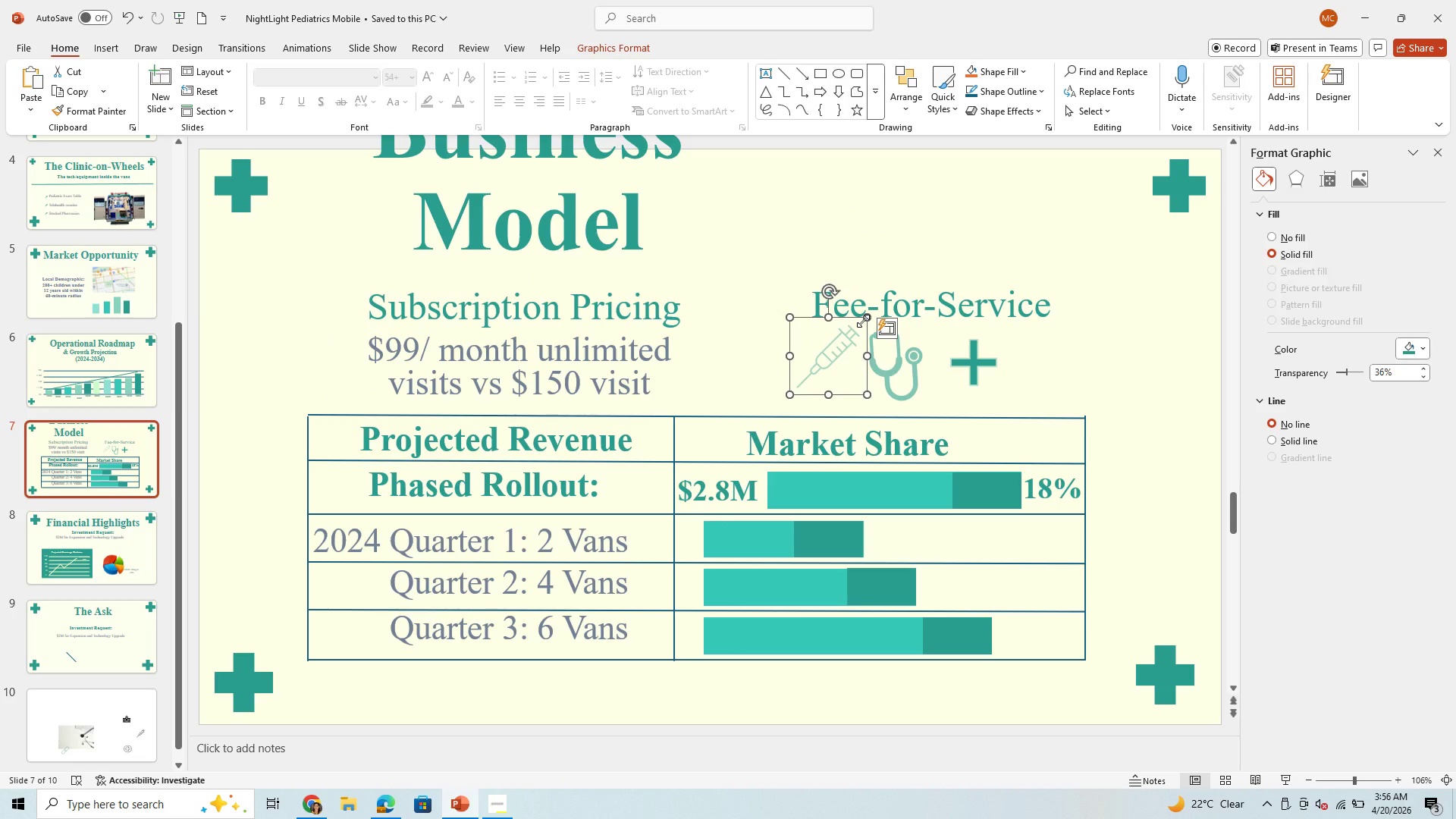 
left_click_drag(start_coordinate=[864, 320], to_coordinate=[843, 347])
 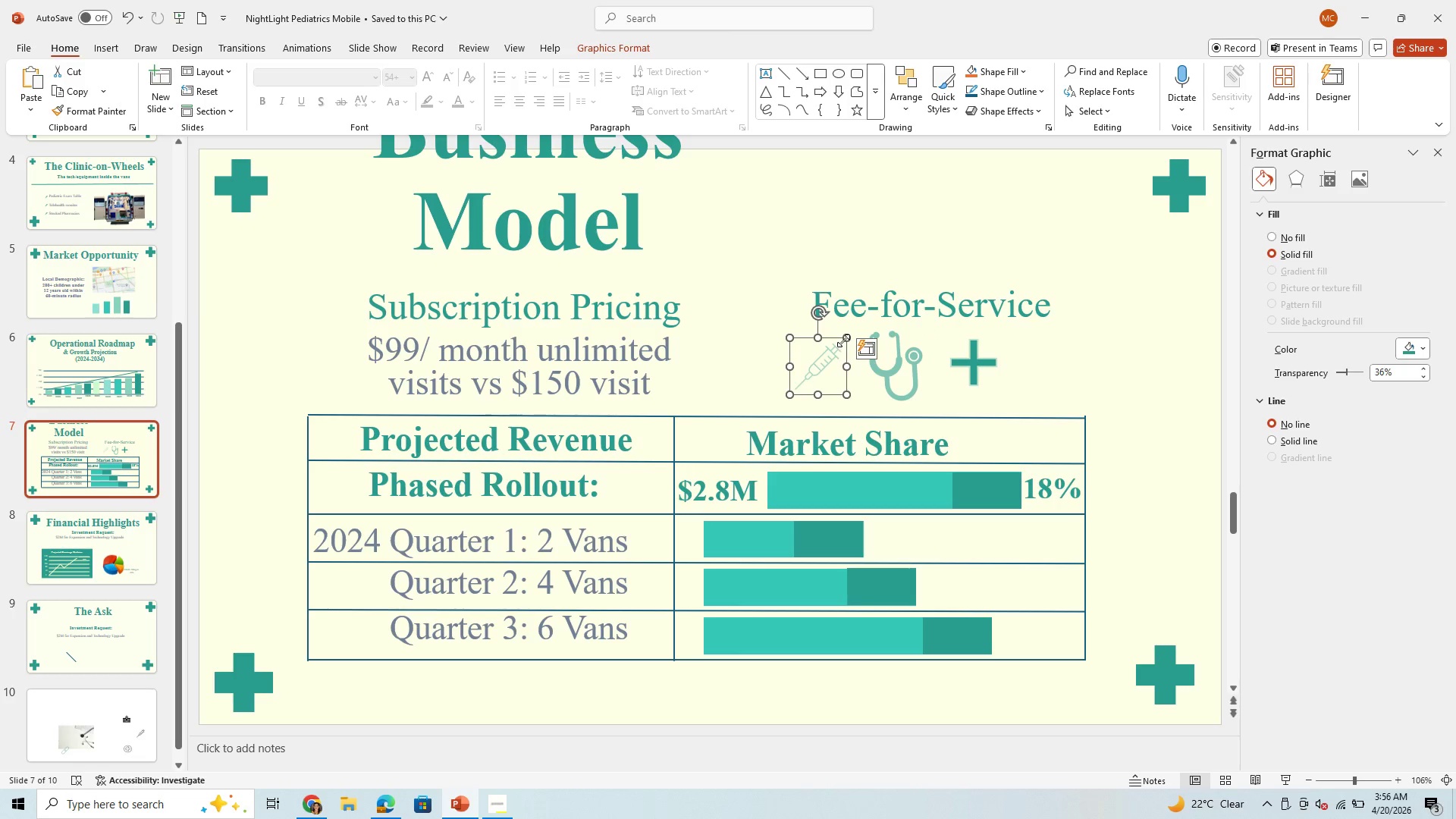 
left_click_drag(start_coordinate=[843, 340], to_coordinate=[831, 353])
 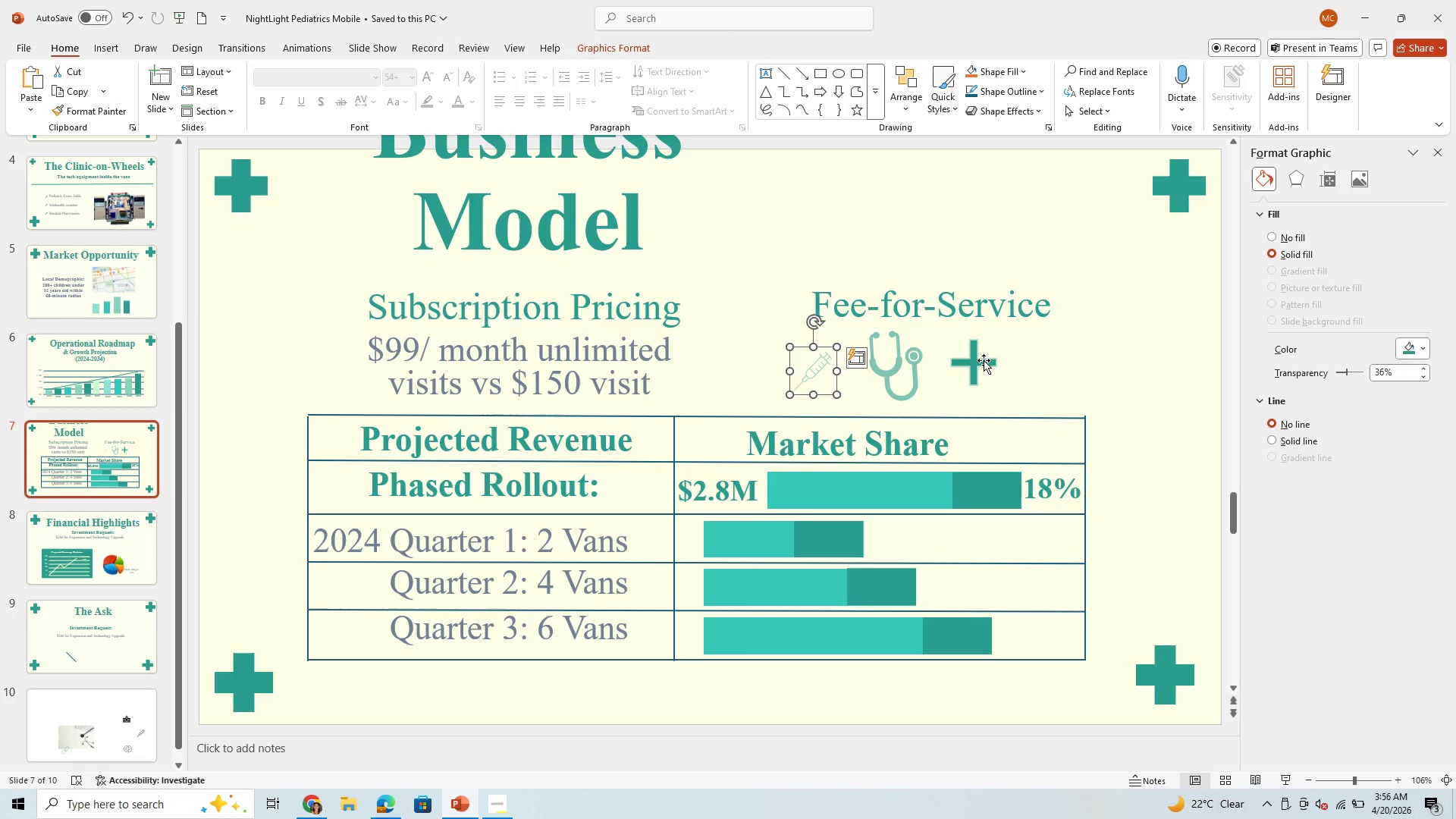 
left_click([984, 360])
 